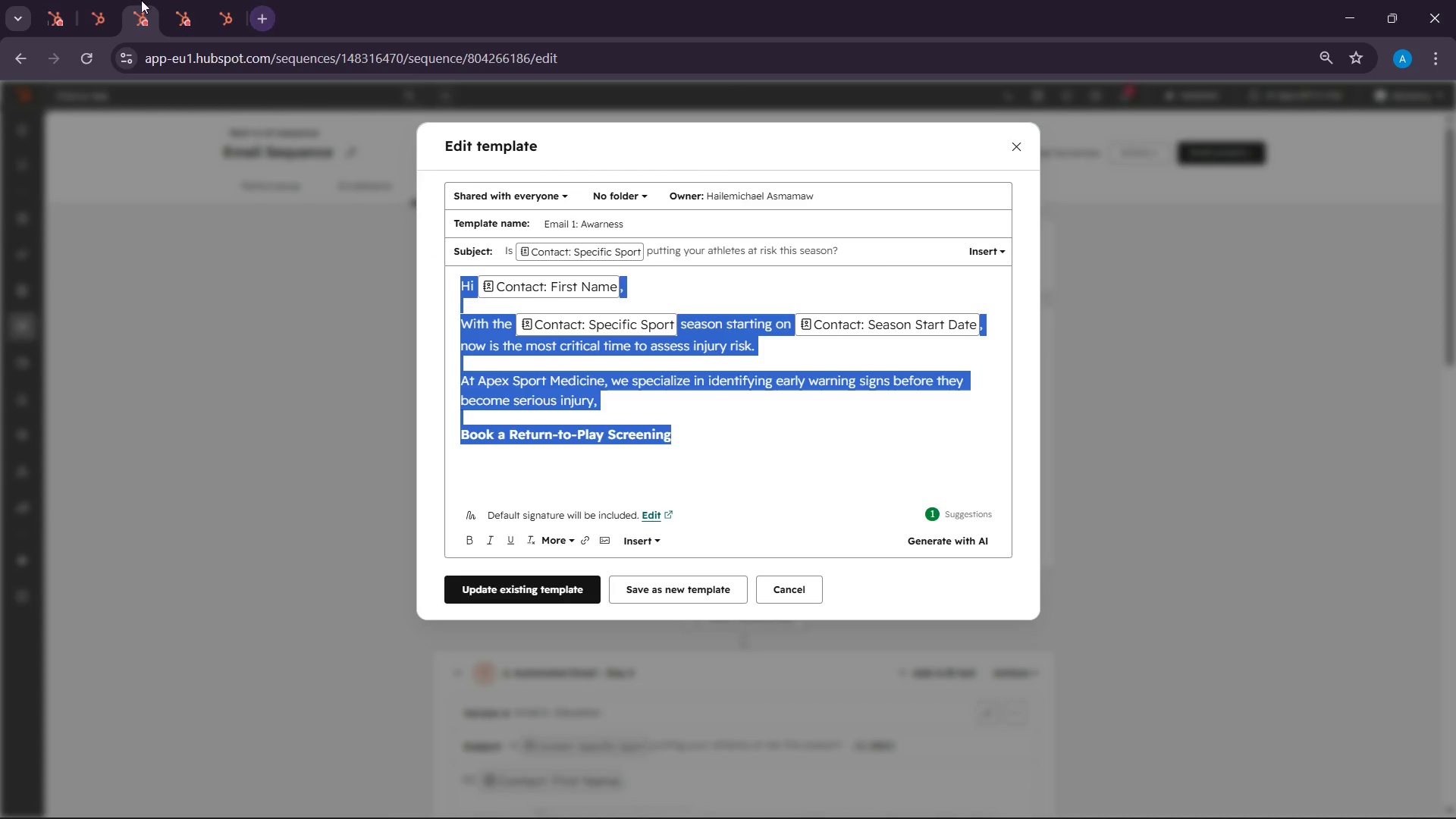 
left_click([110, 0])
 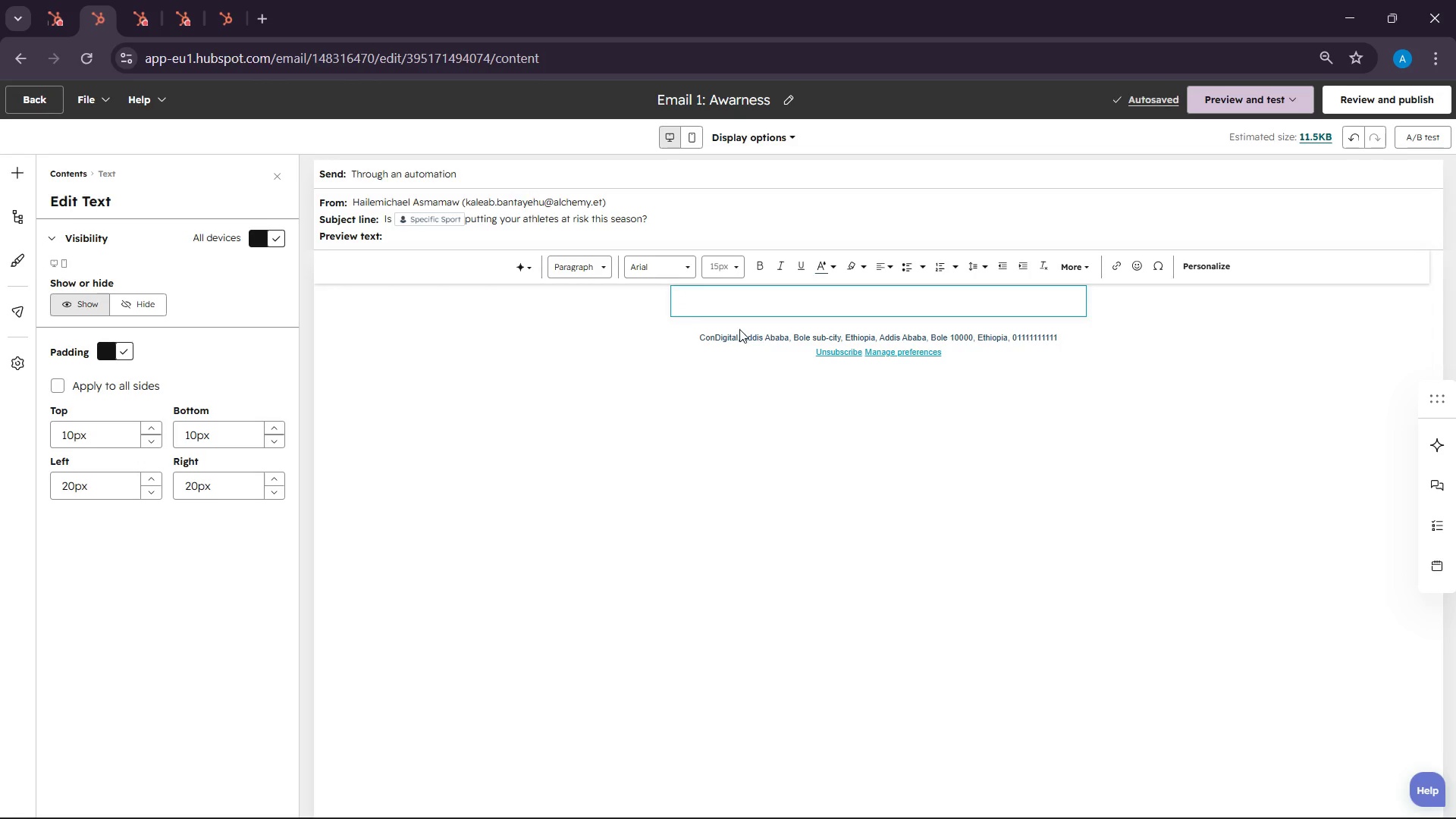 
key(Control+V)
 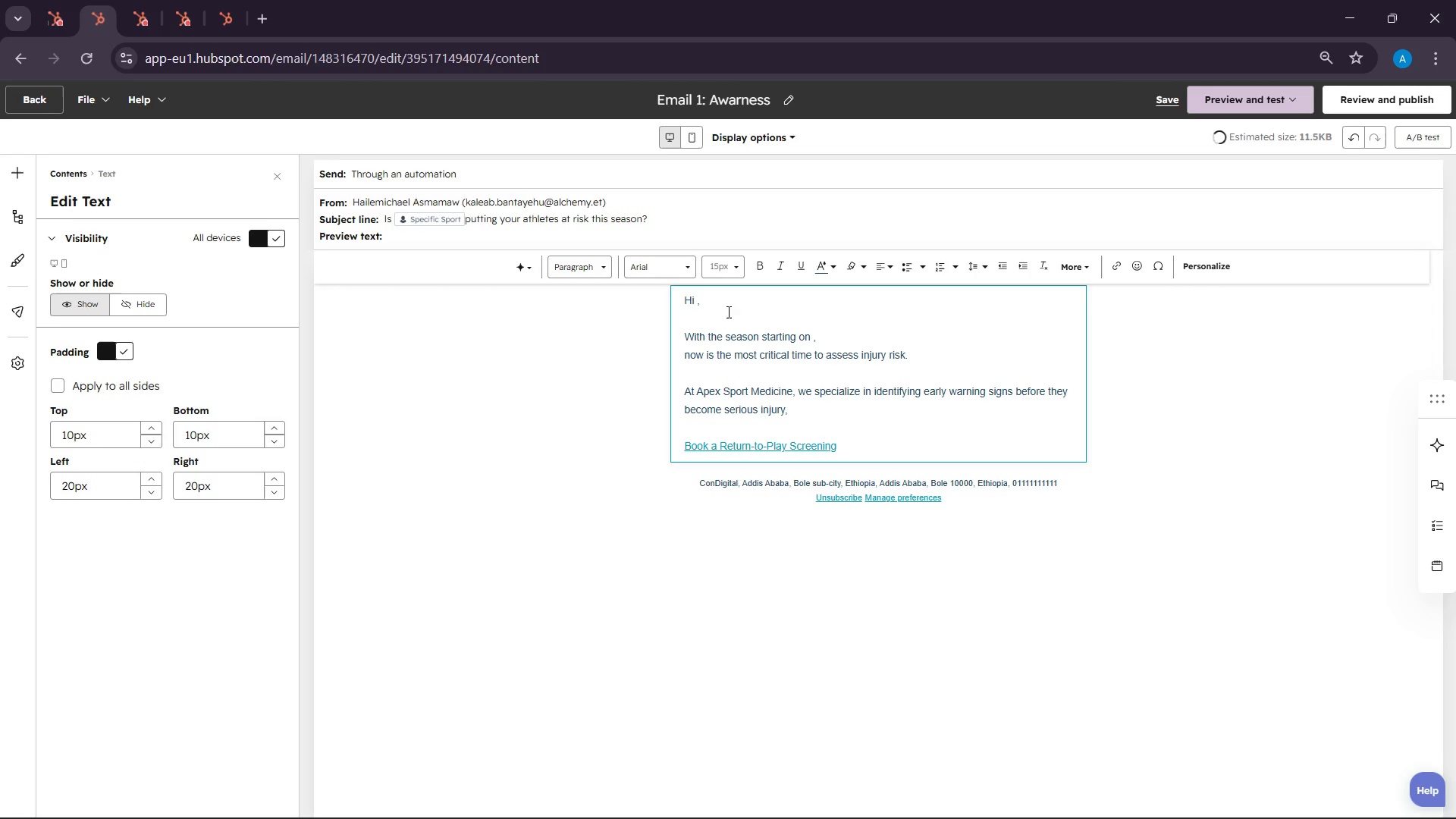 
left_click([726, 299])
 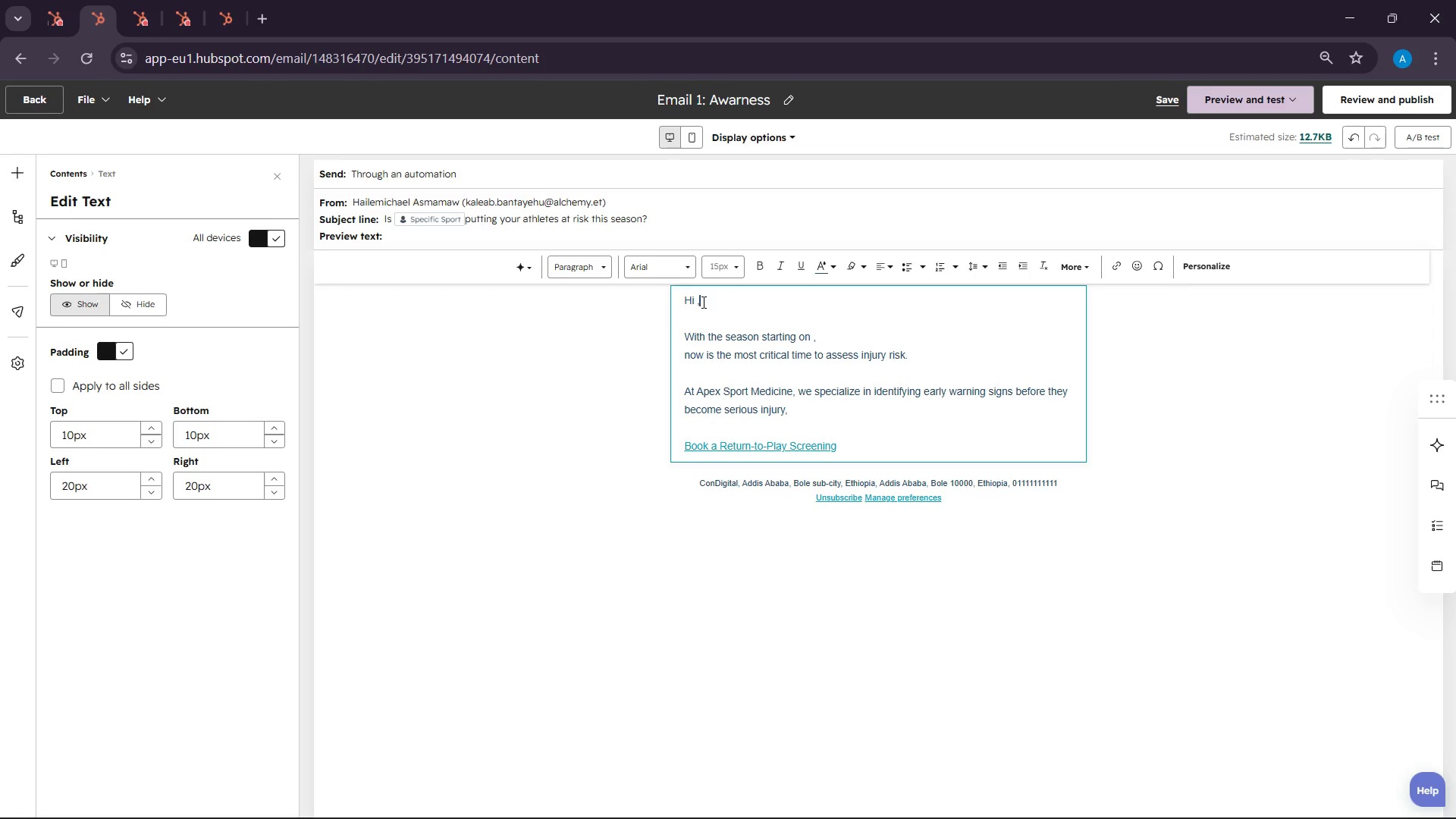 
left_click([695, 299])
 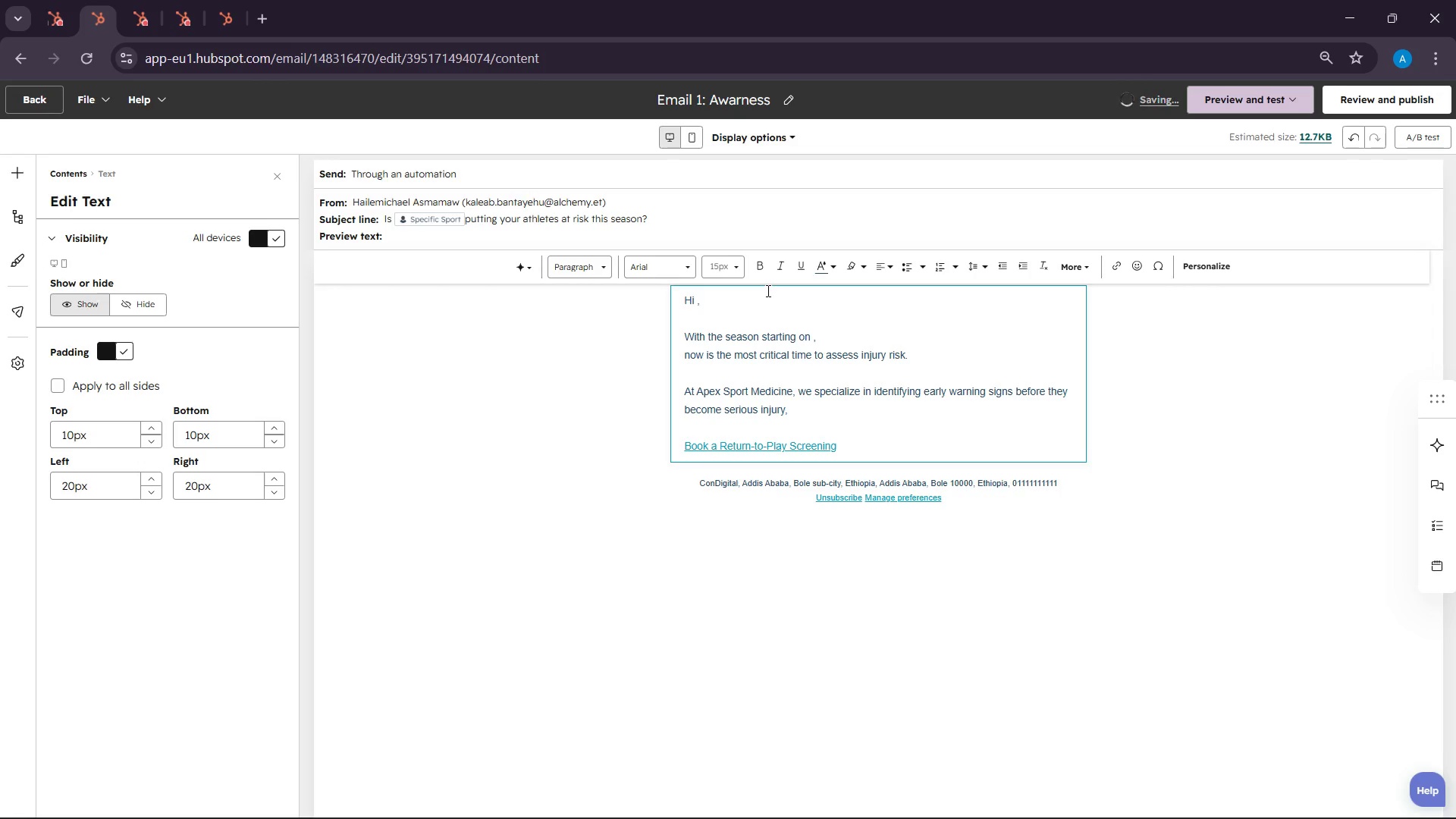 
key(Space)
 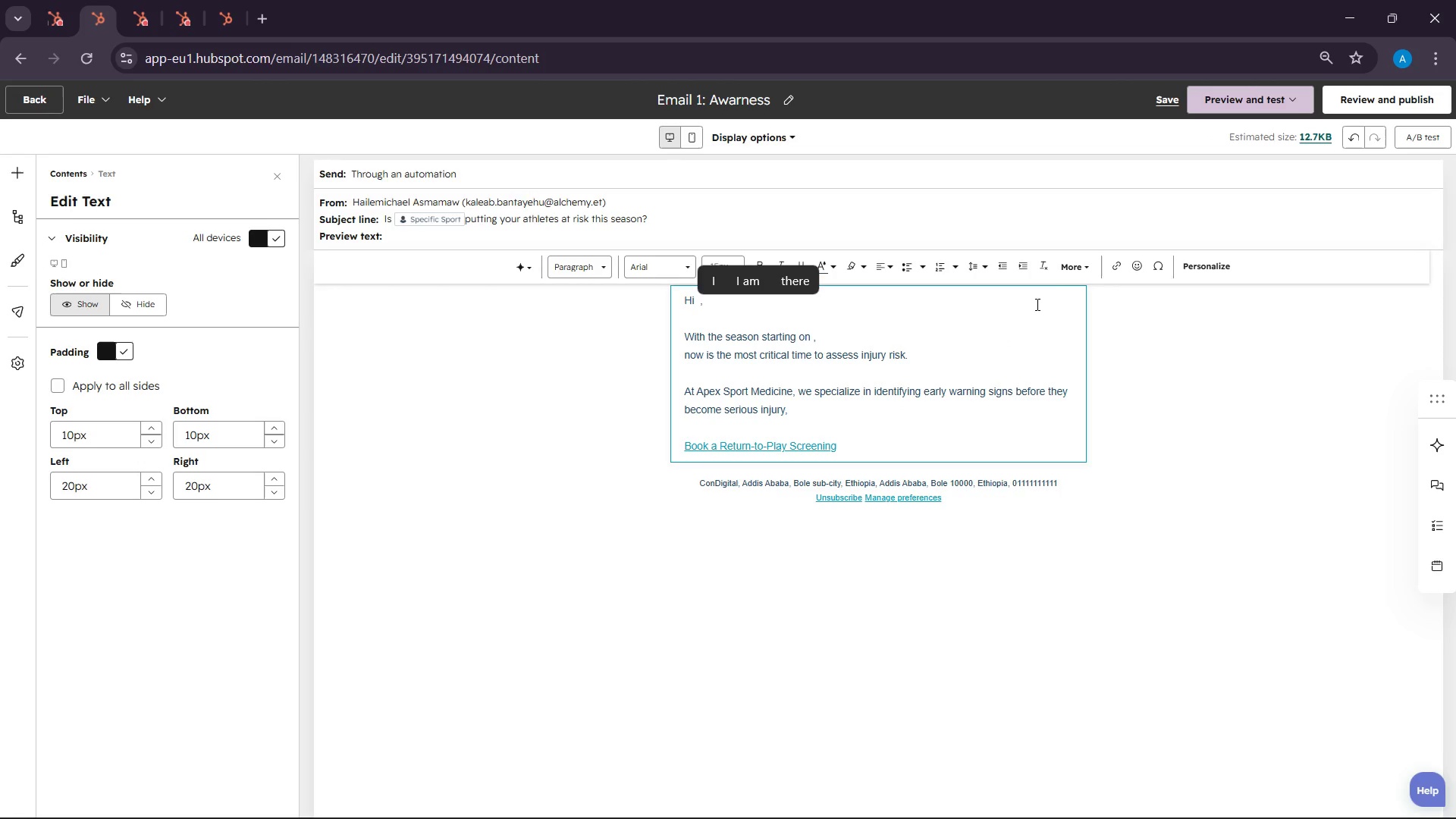 
left_click([1085, 268])
 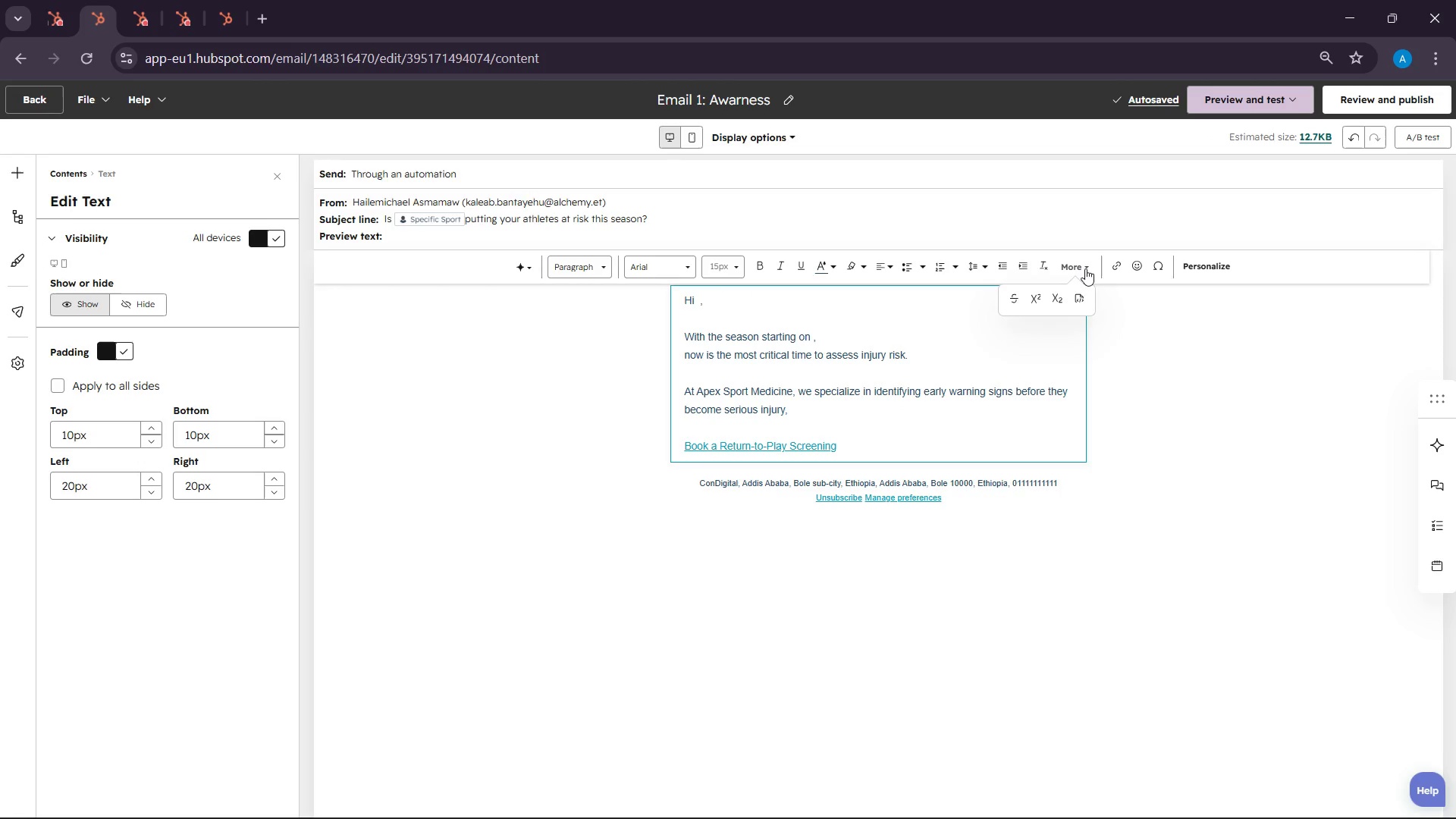 
left_click([1085, 268])
 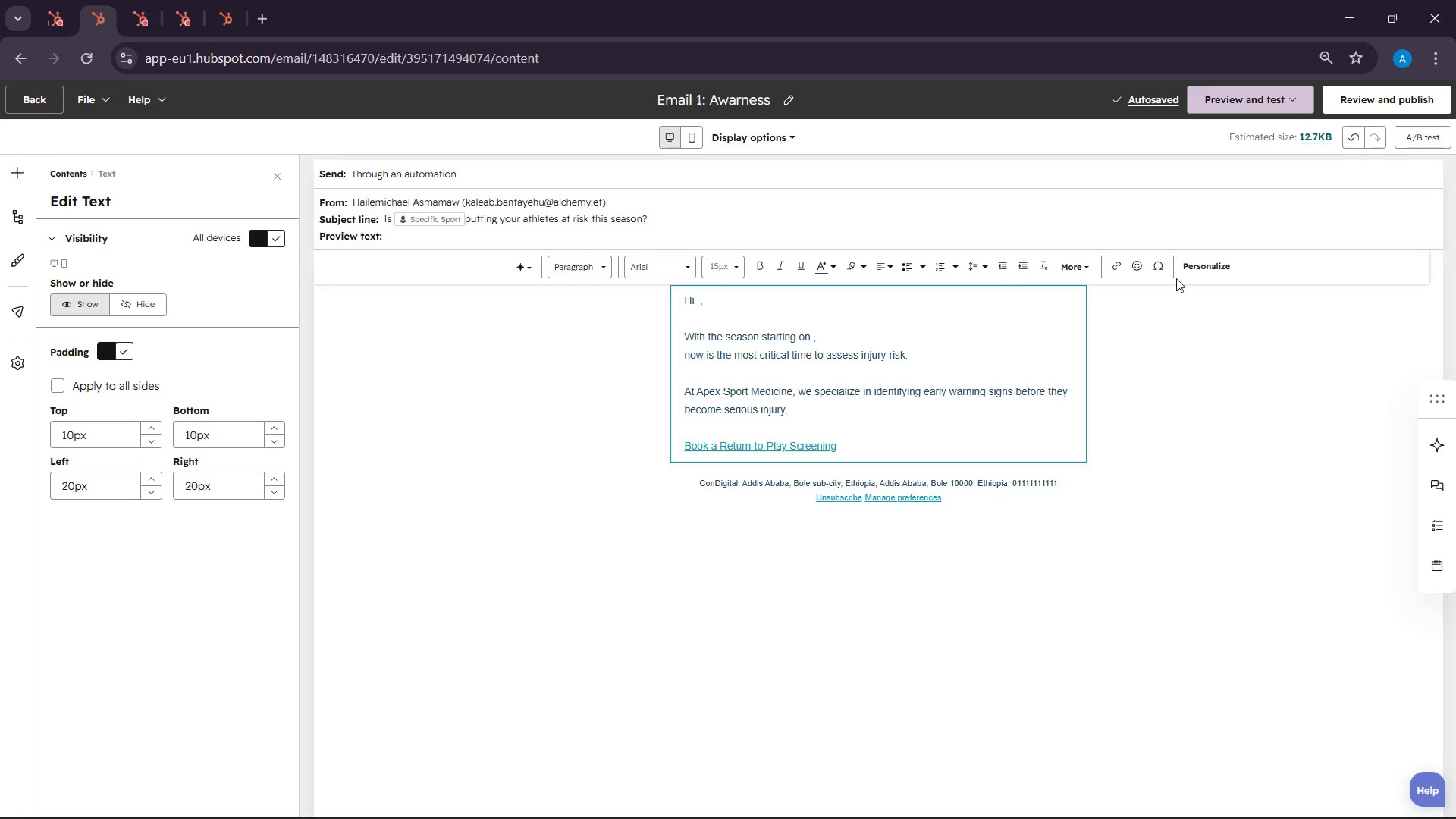 
left_click([1207, 268])
 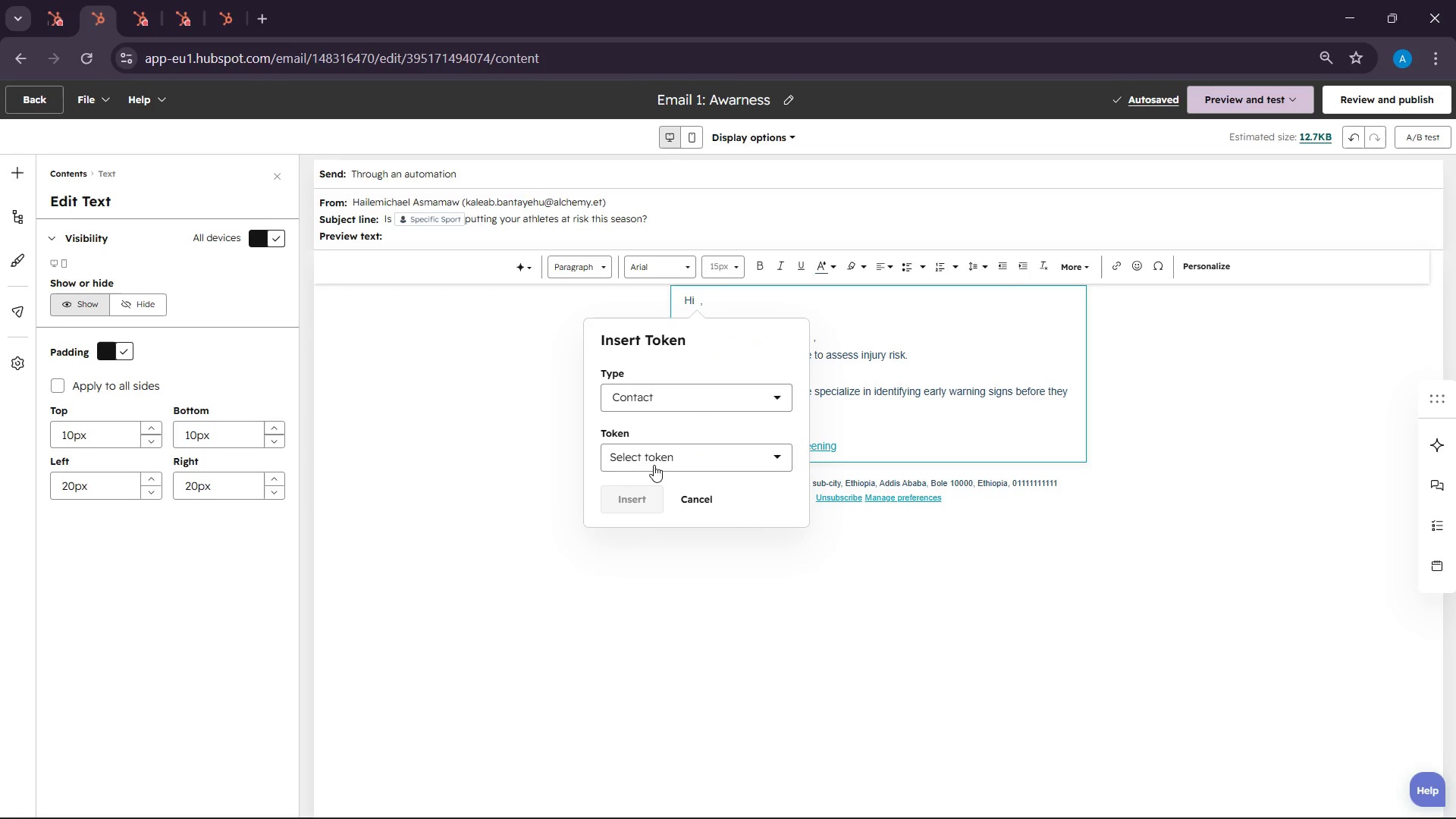 
left_click([654, 466])
 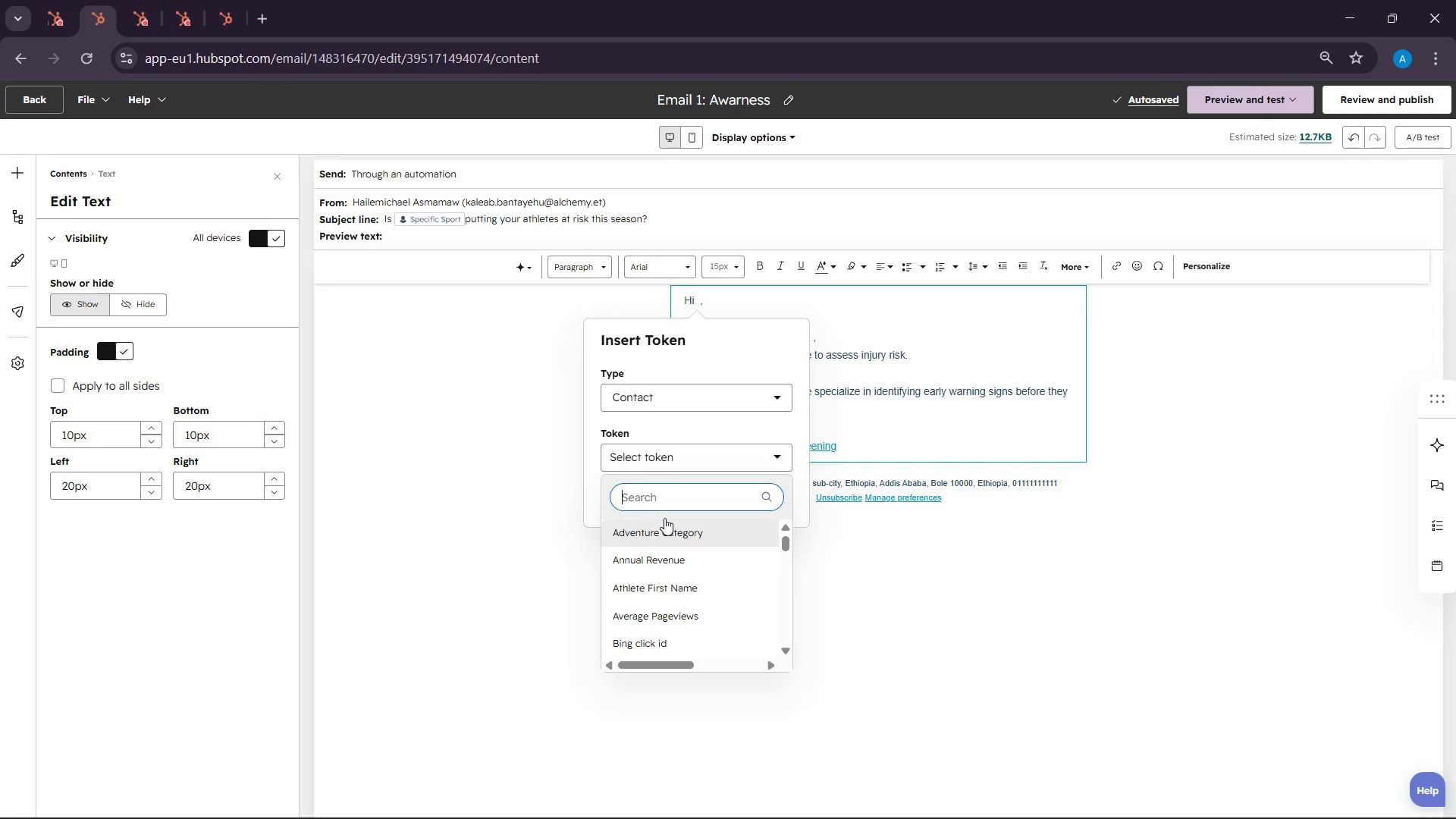 
type(fir)
 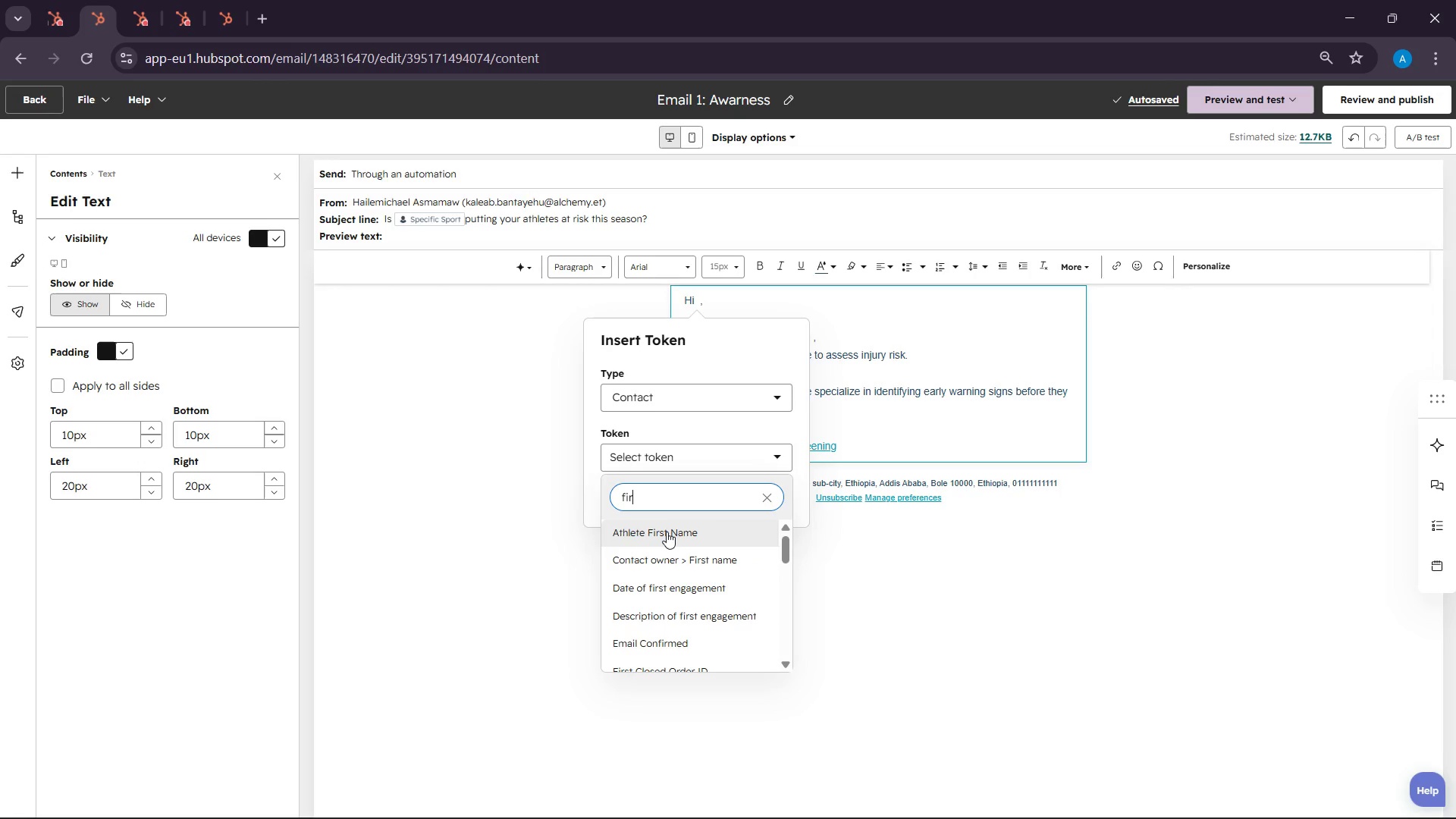 
left_click([667, 532])
 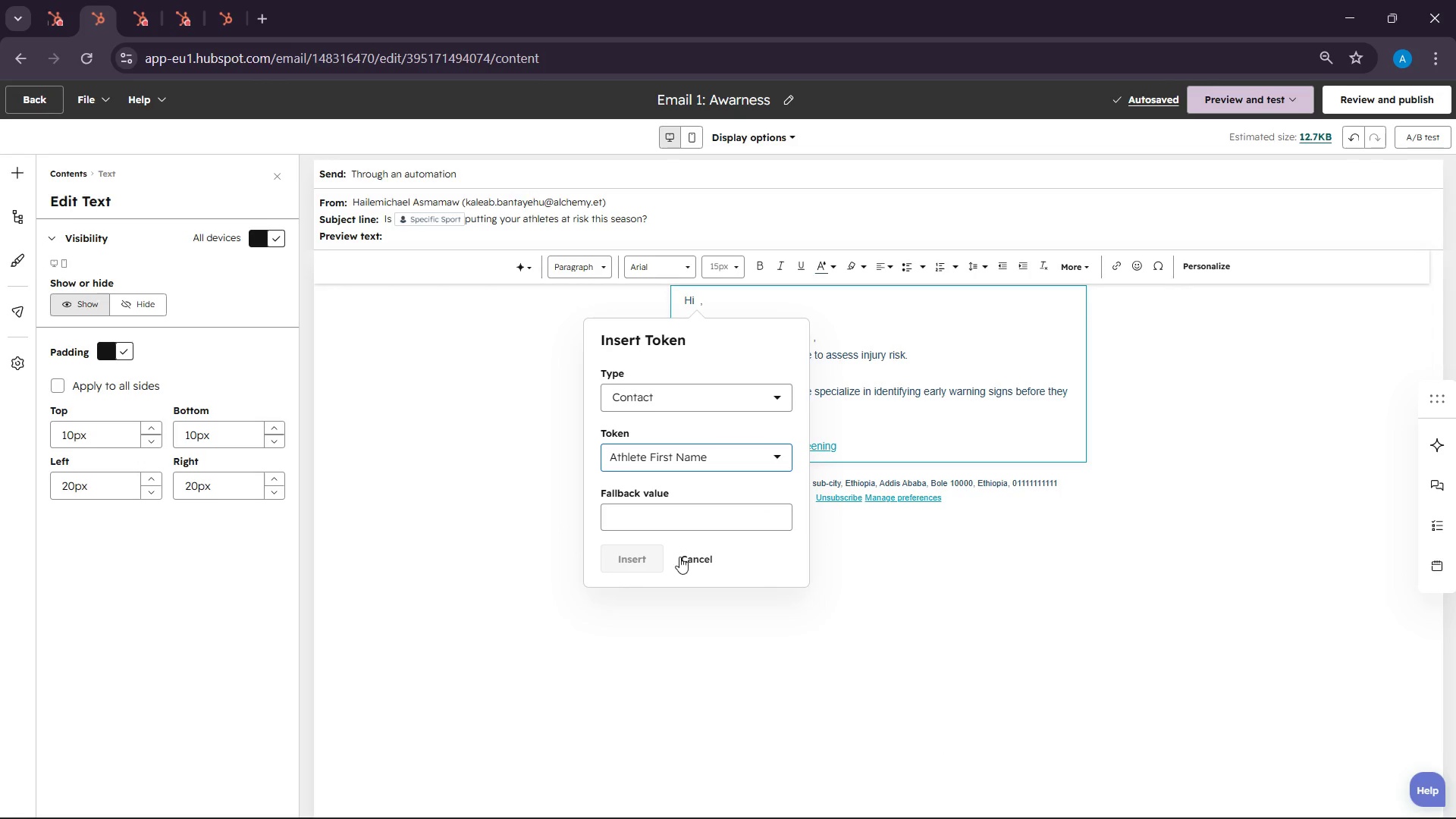 
wait(8.97)
 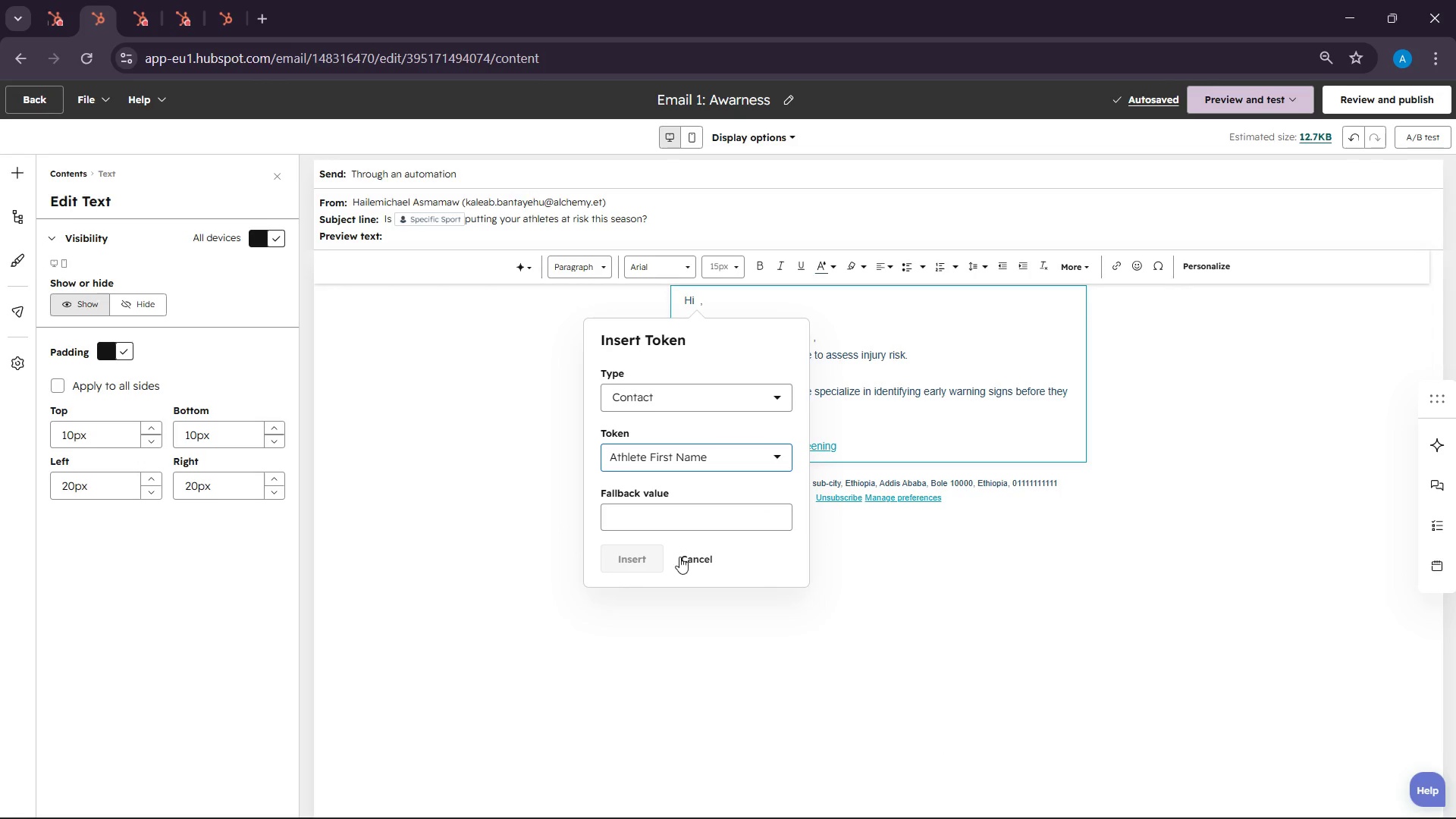 
type(firstnaem)
key(Backspace)
key(Backspace)
type(me)
 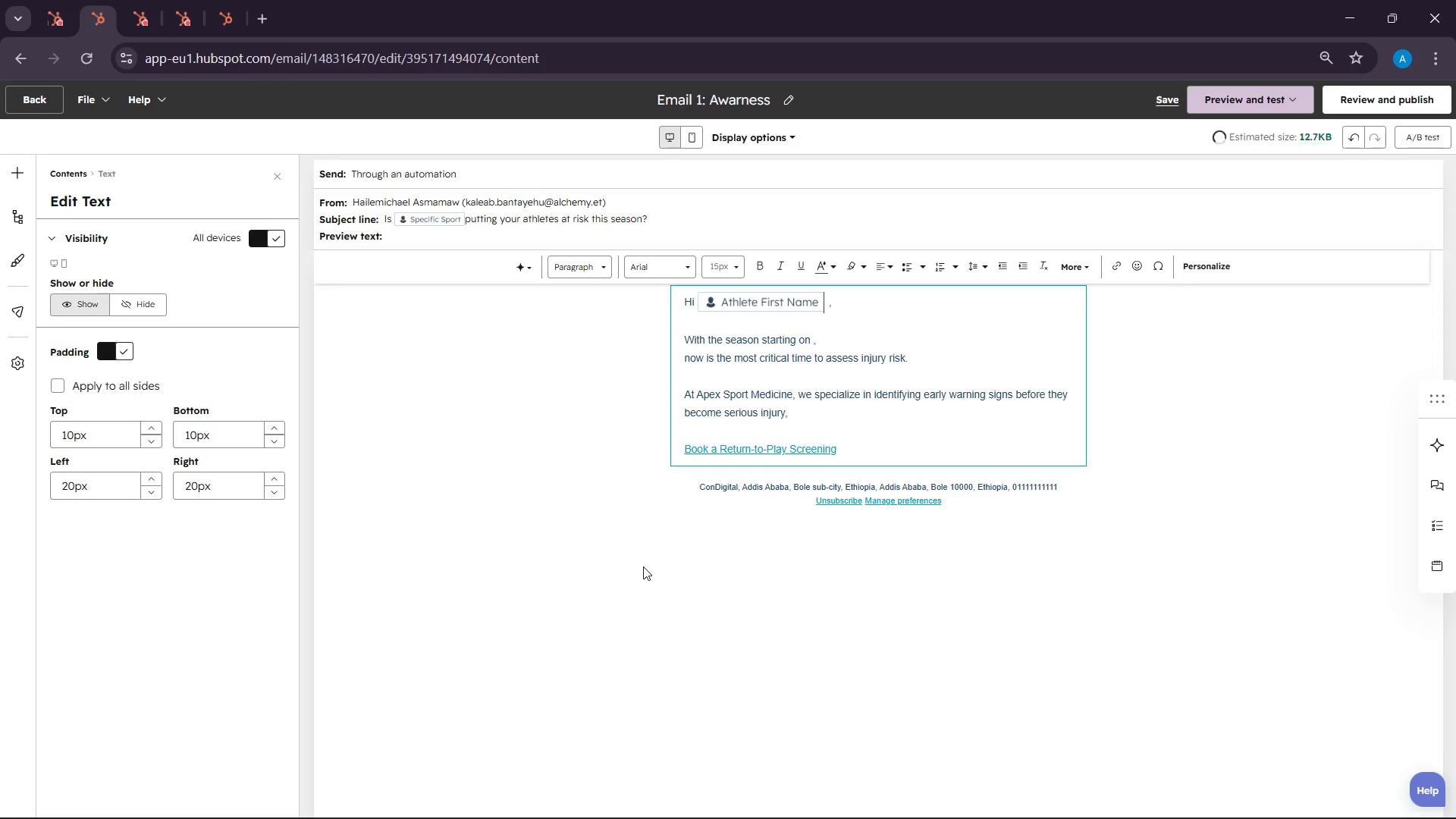 
scroll: coordinate [1012, 457], scroll_direction: up, amount: 4.0
 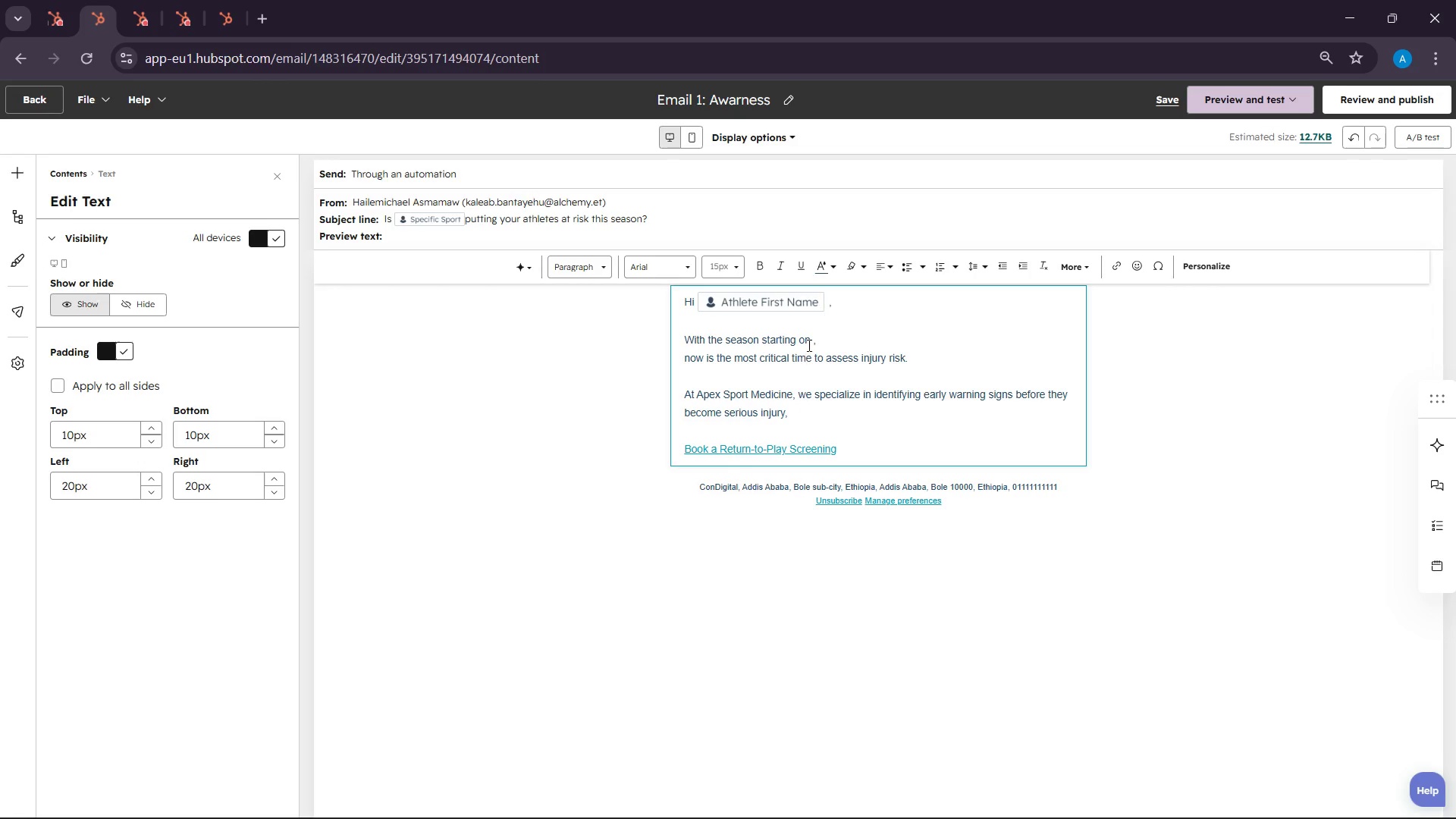 
left_click([816, 338])
 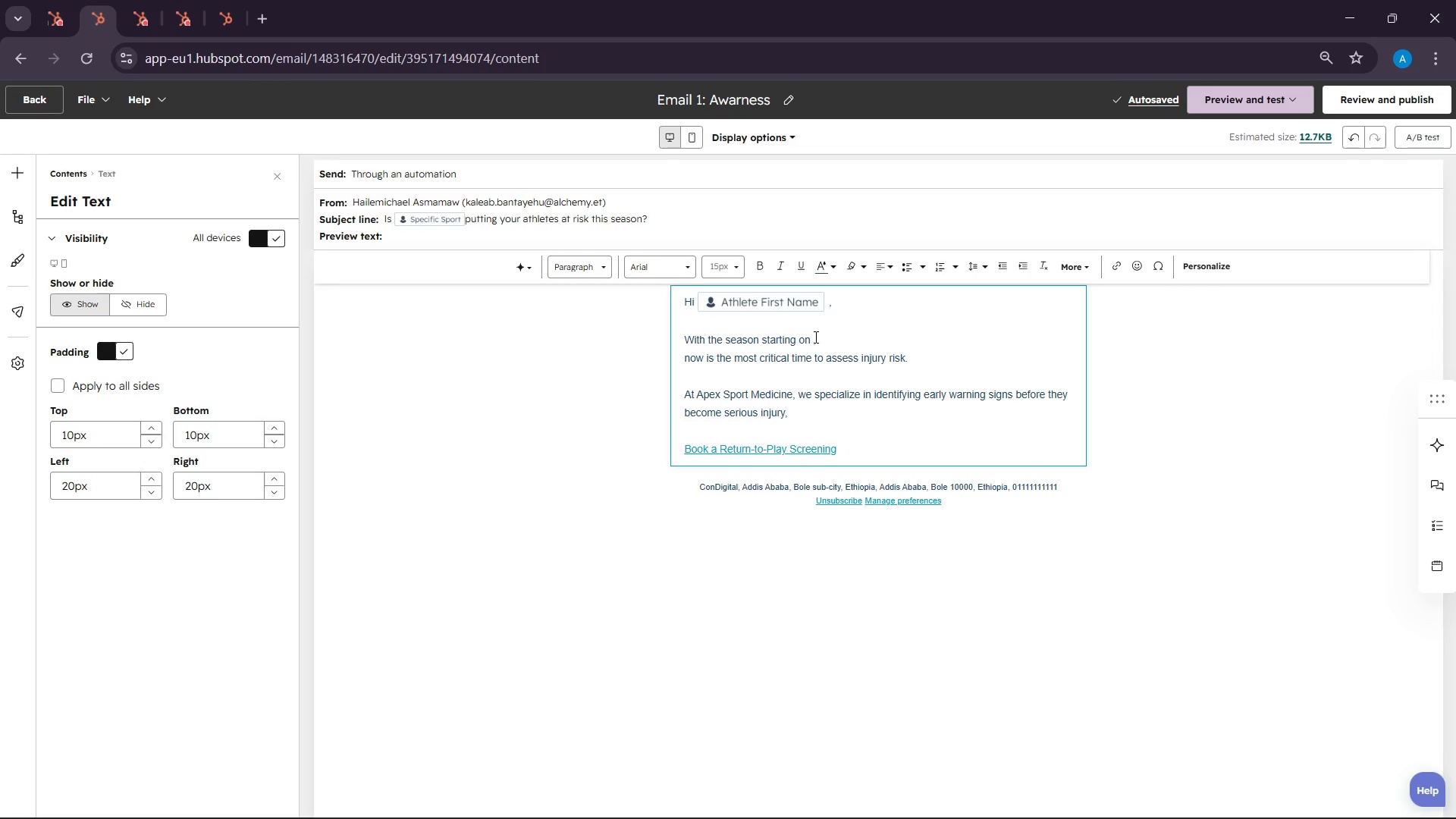 
left_click([813, 337])
 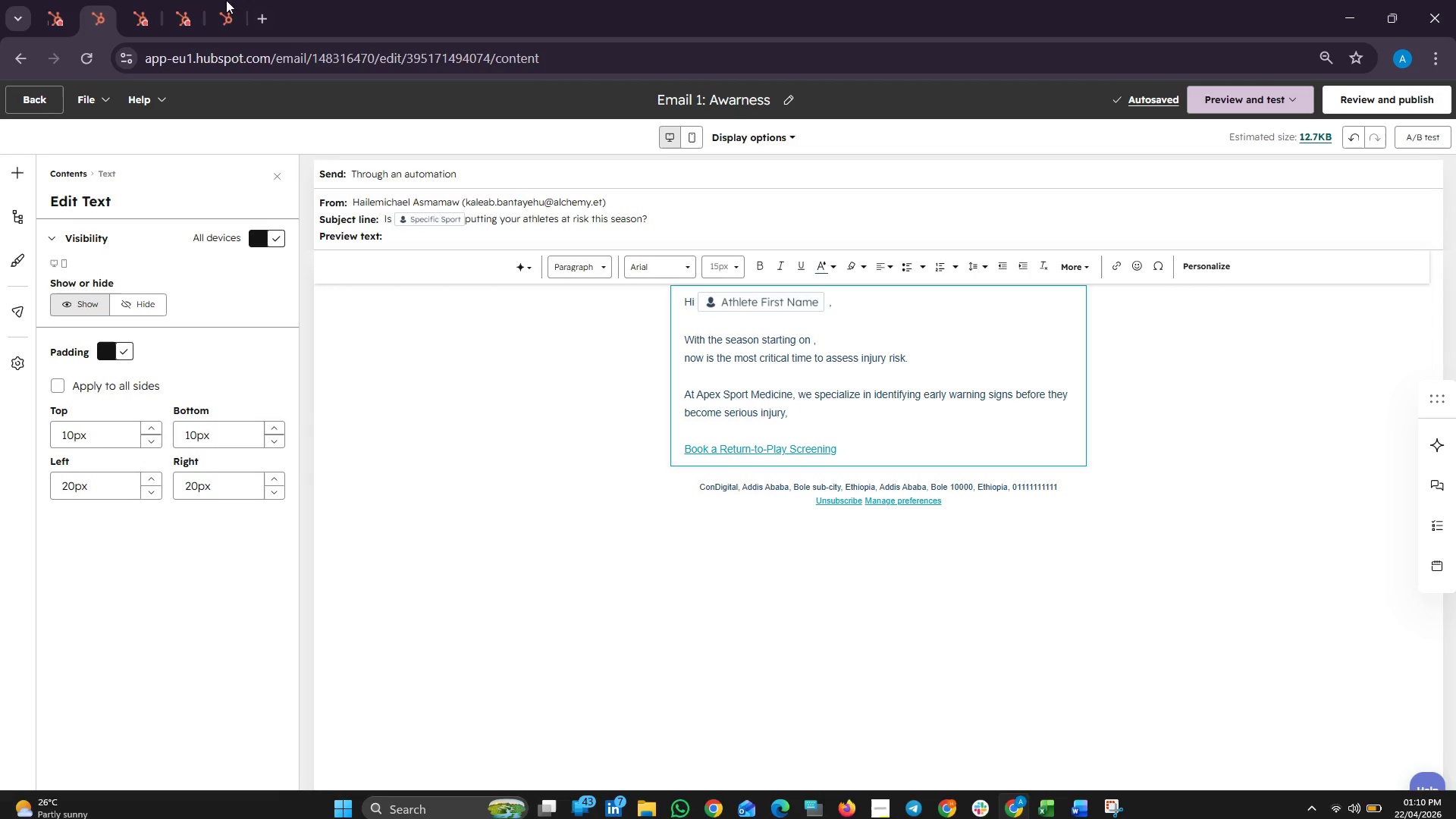 
left_click([149, 0])
 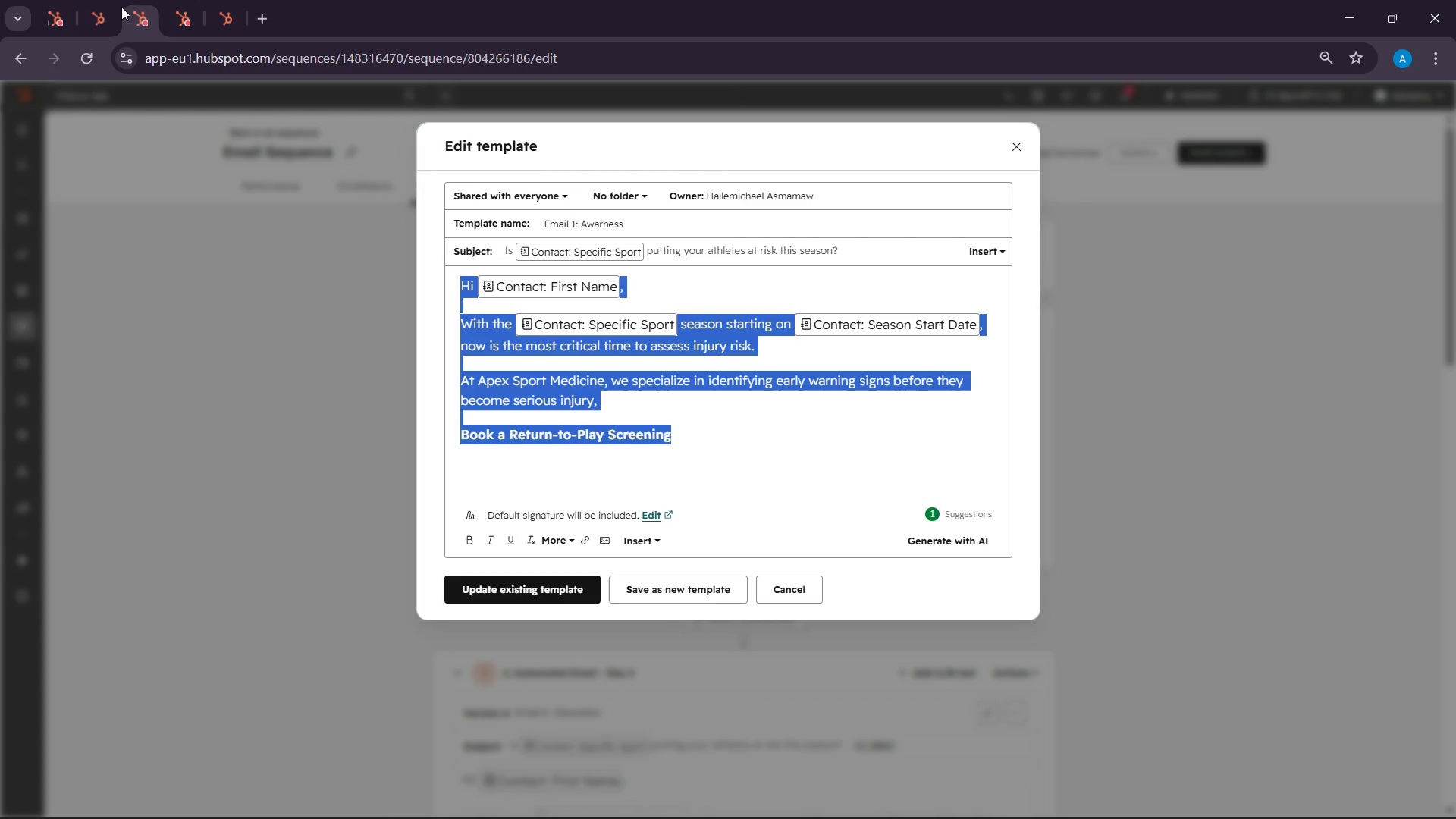 
left_click([81, 0])
 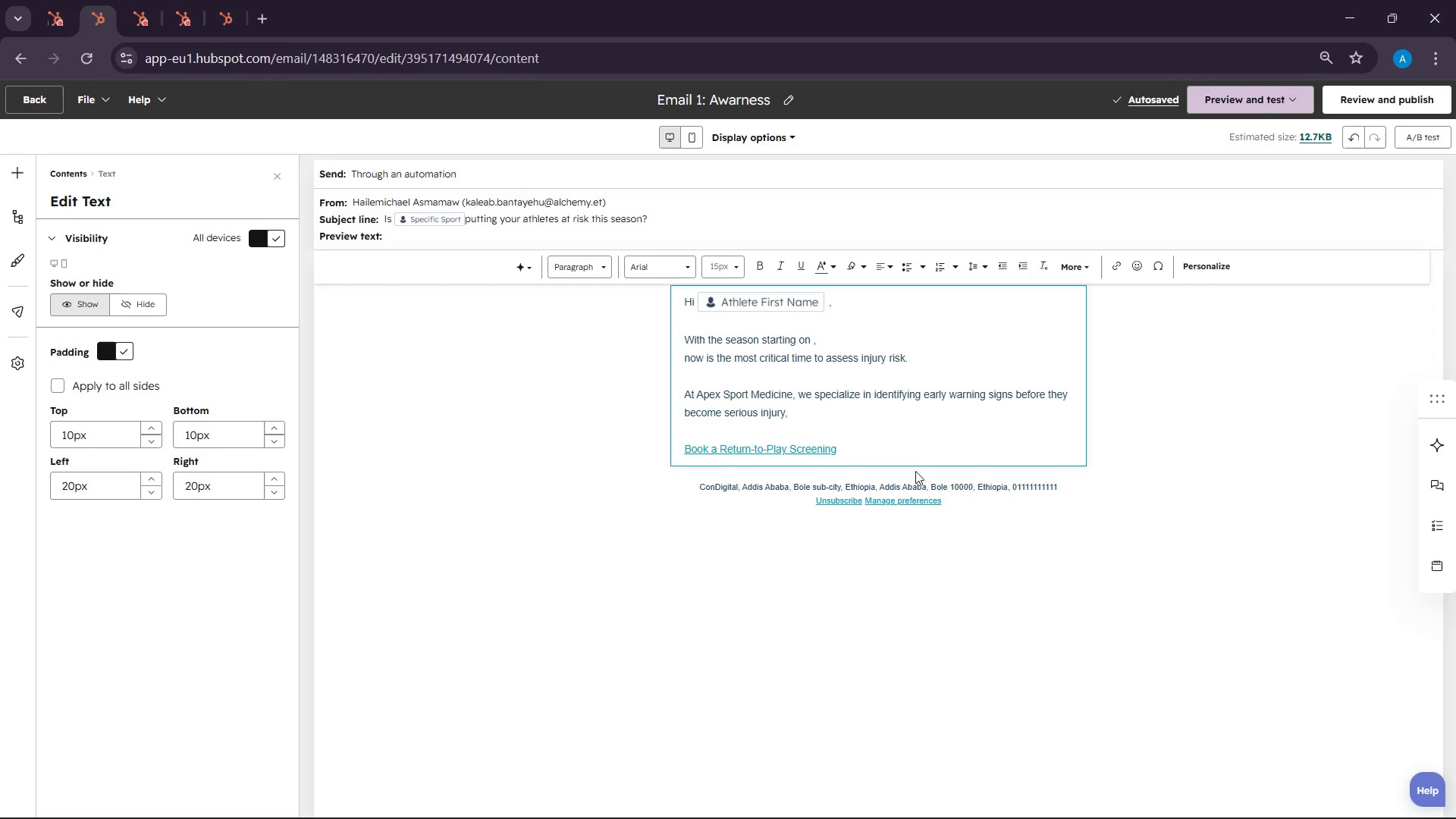 
wait(6.94)
 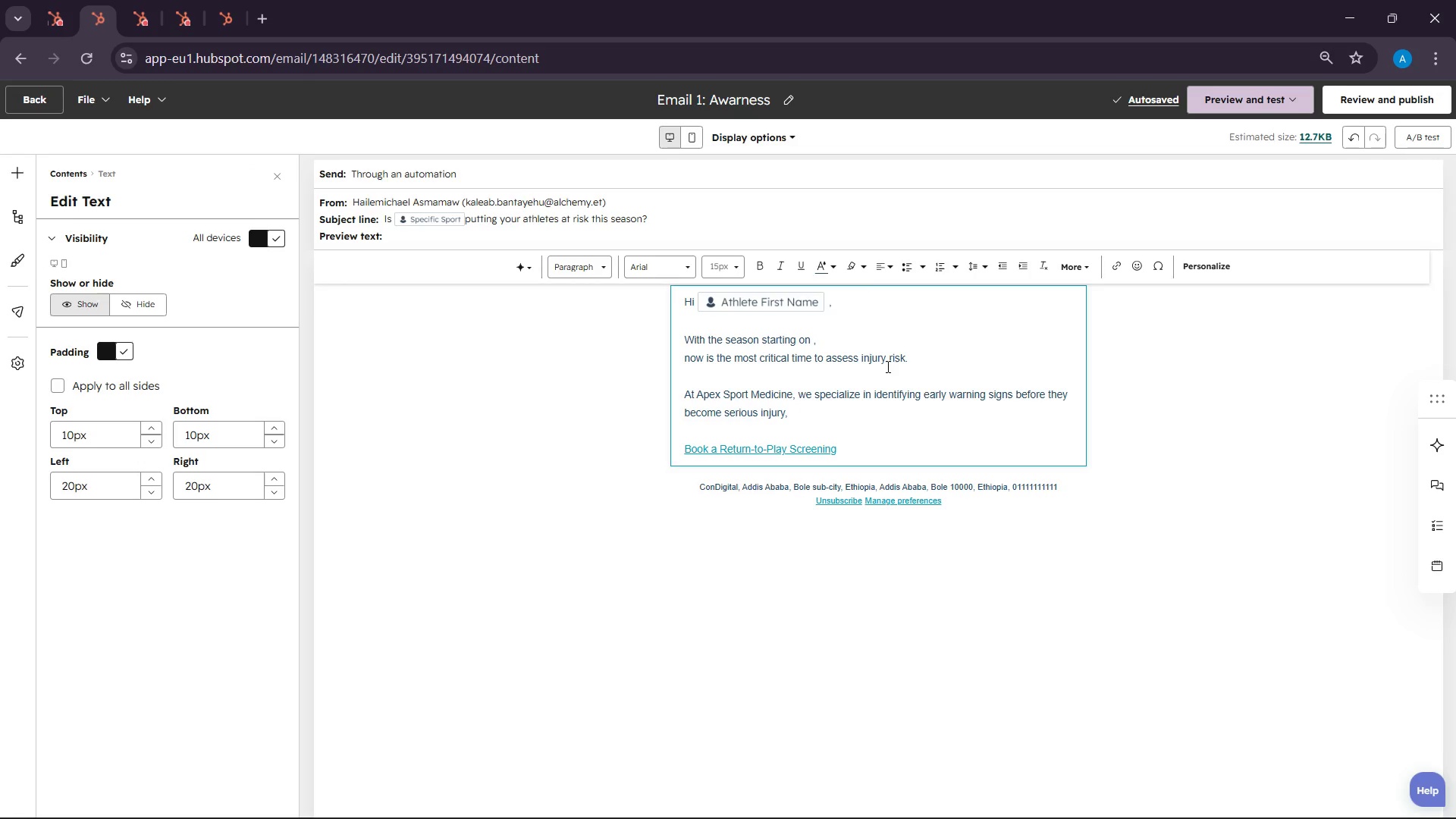 
left_click([1192, 263])
 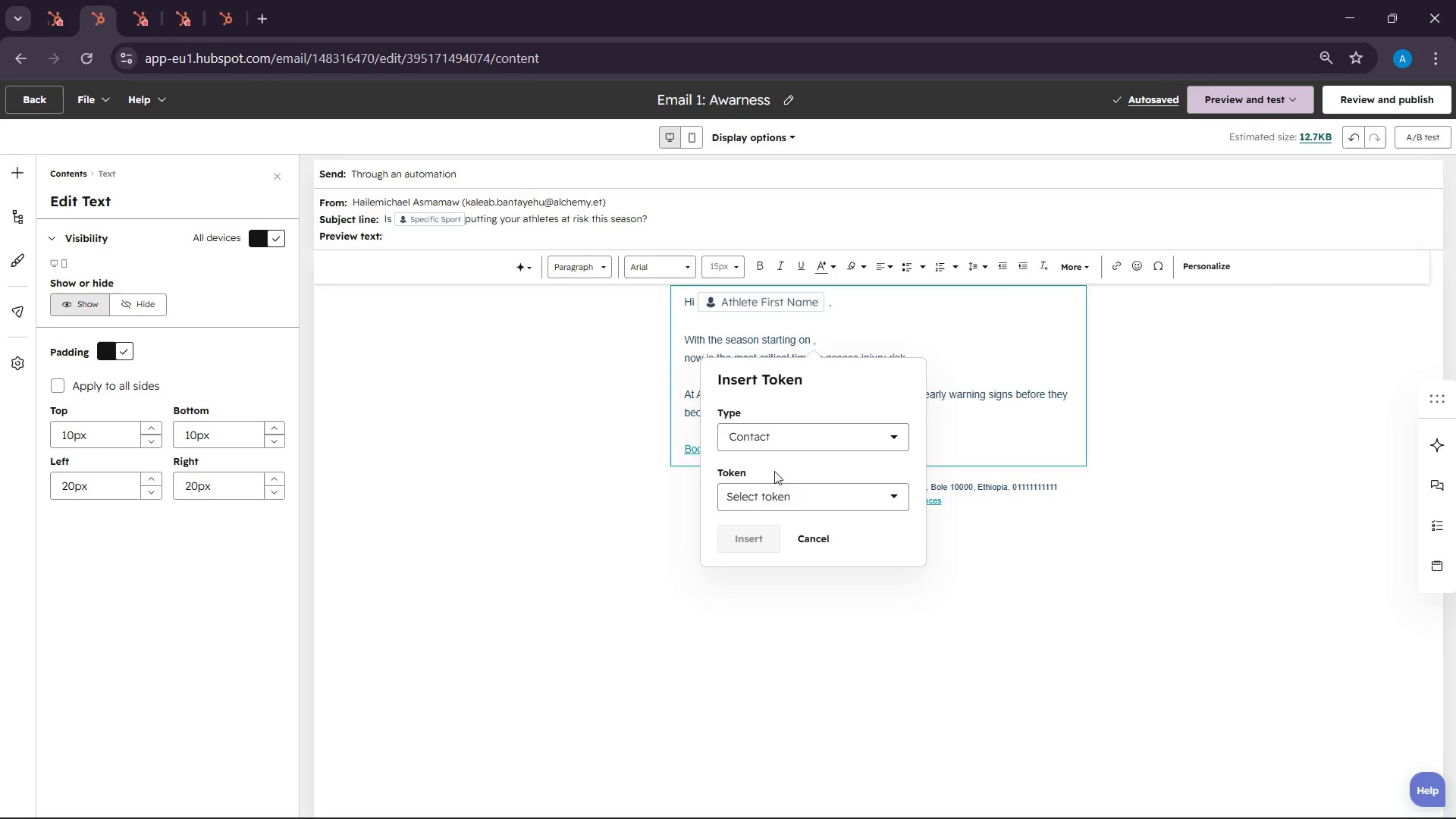 
left_click([774, 491])
 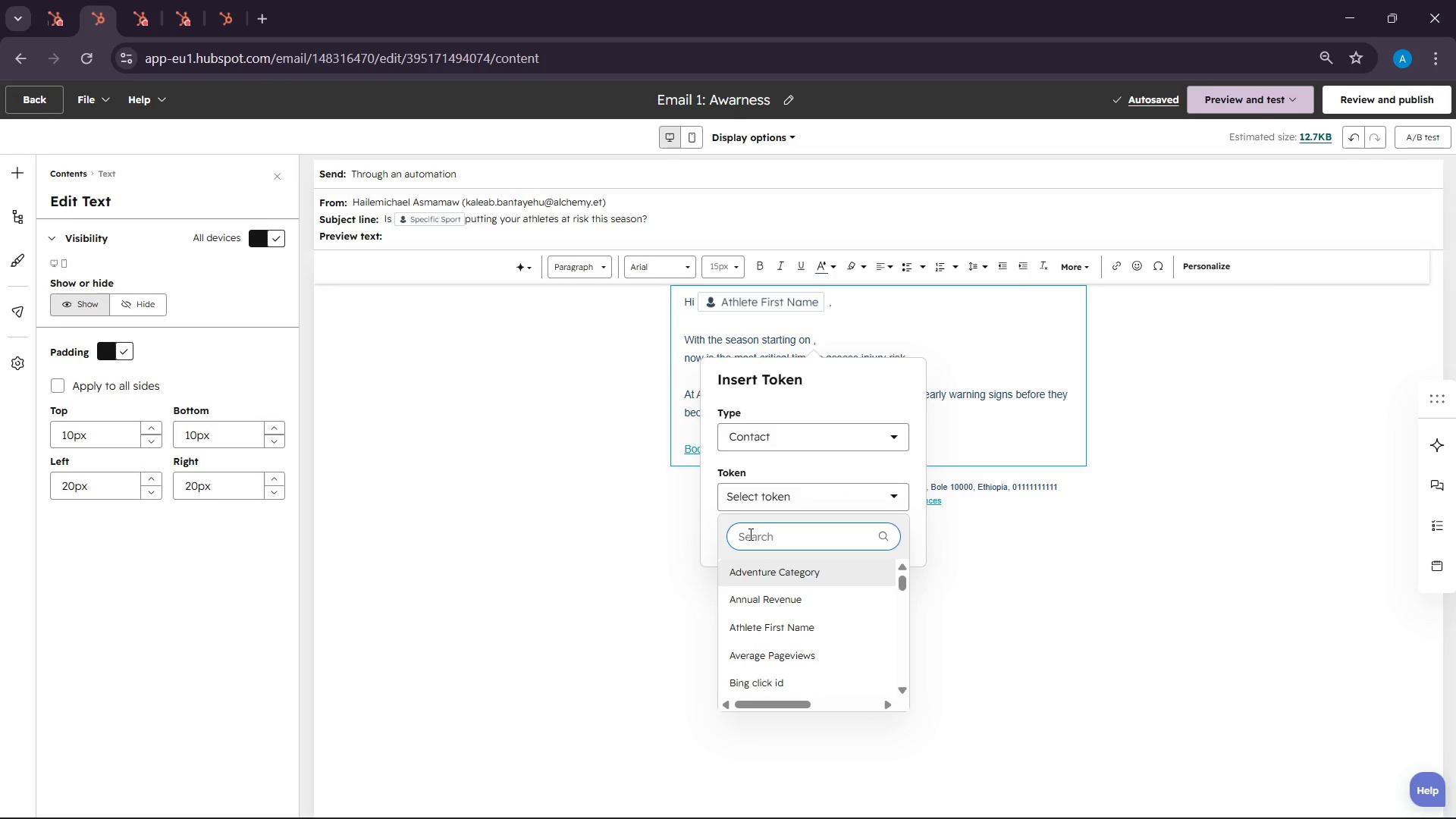 
type(seas)
 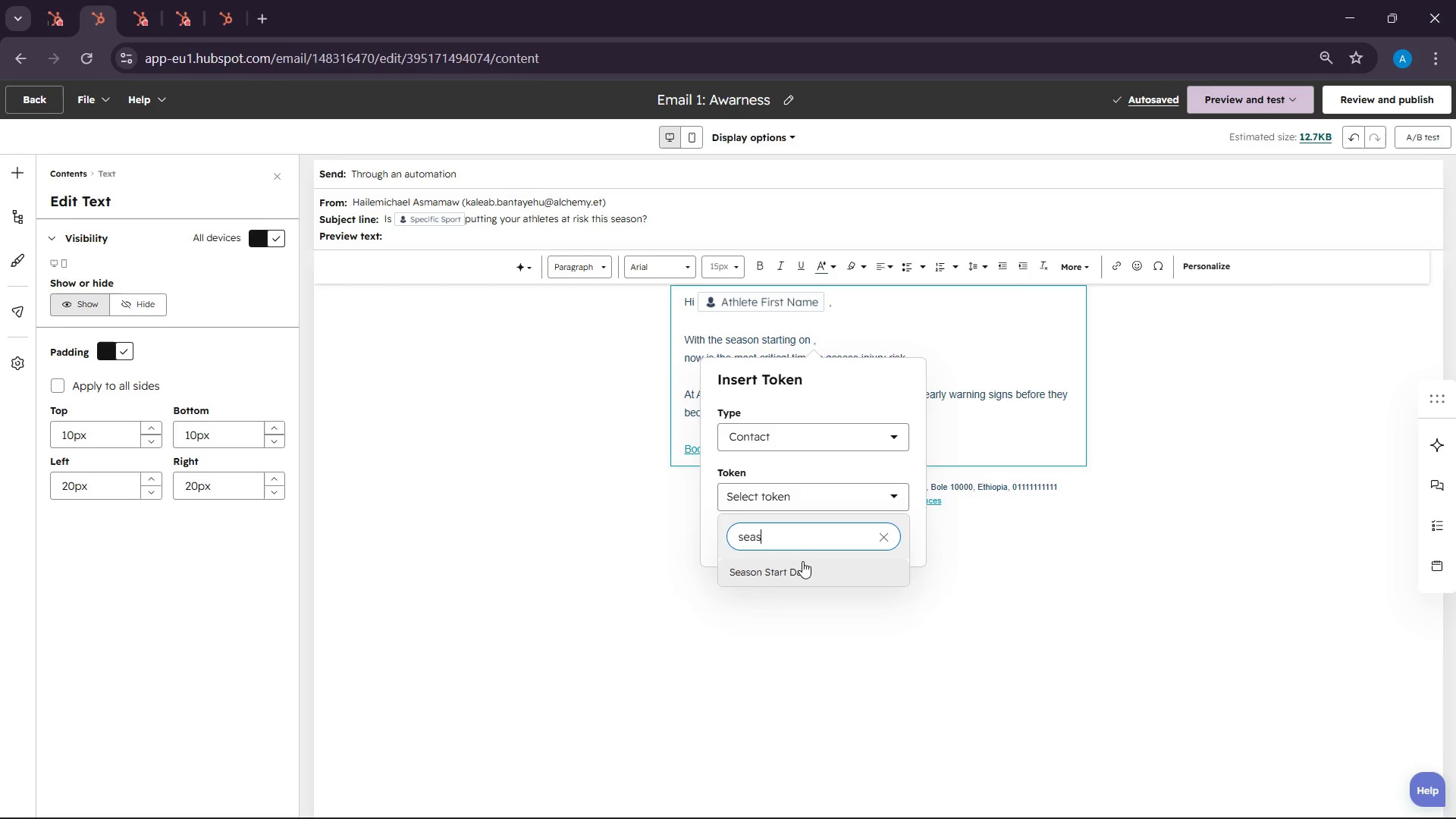 
left_click([802, 563])
 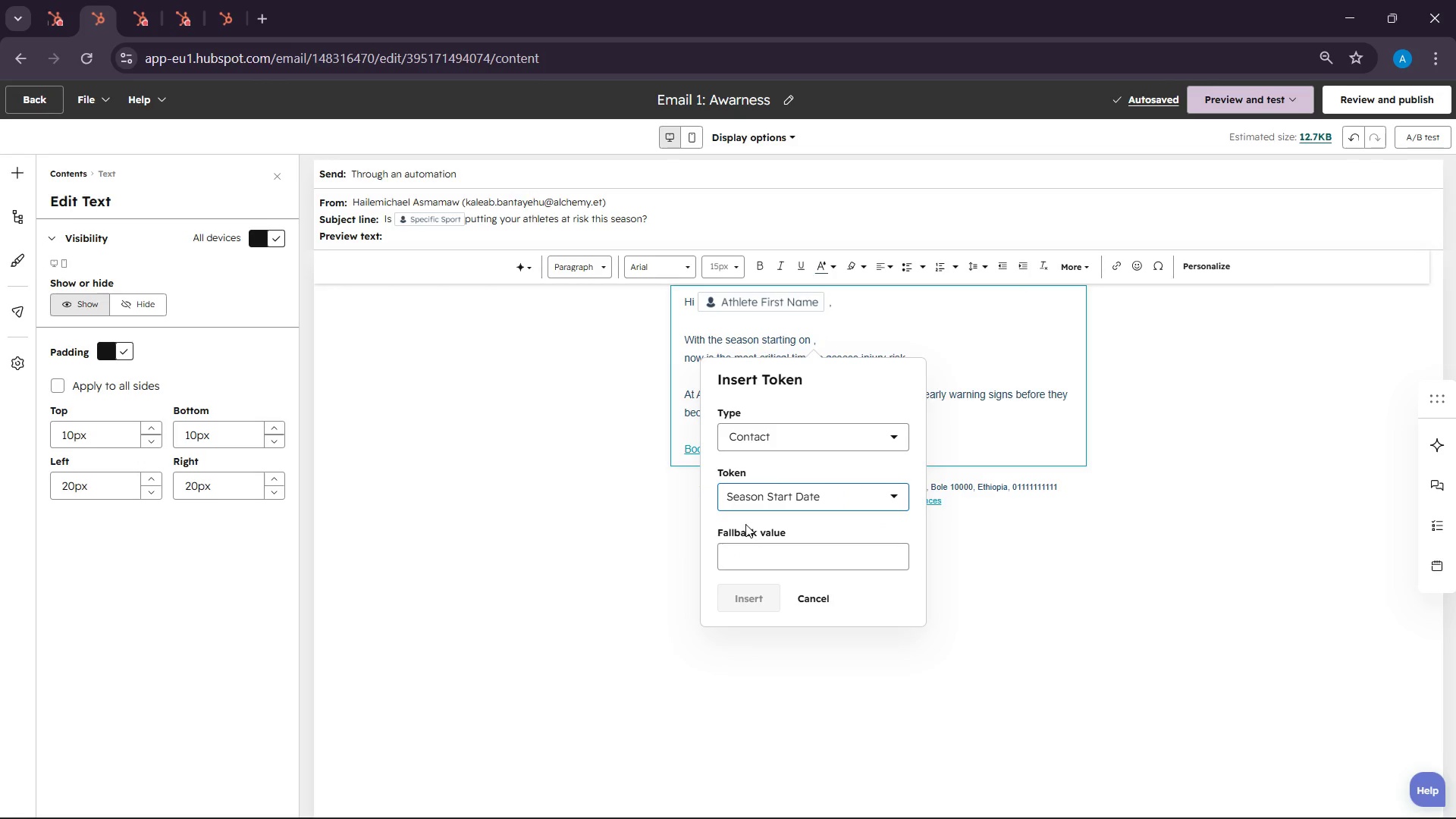 
left_click([746, 551])
 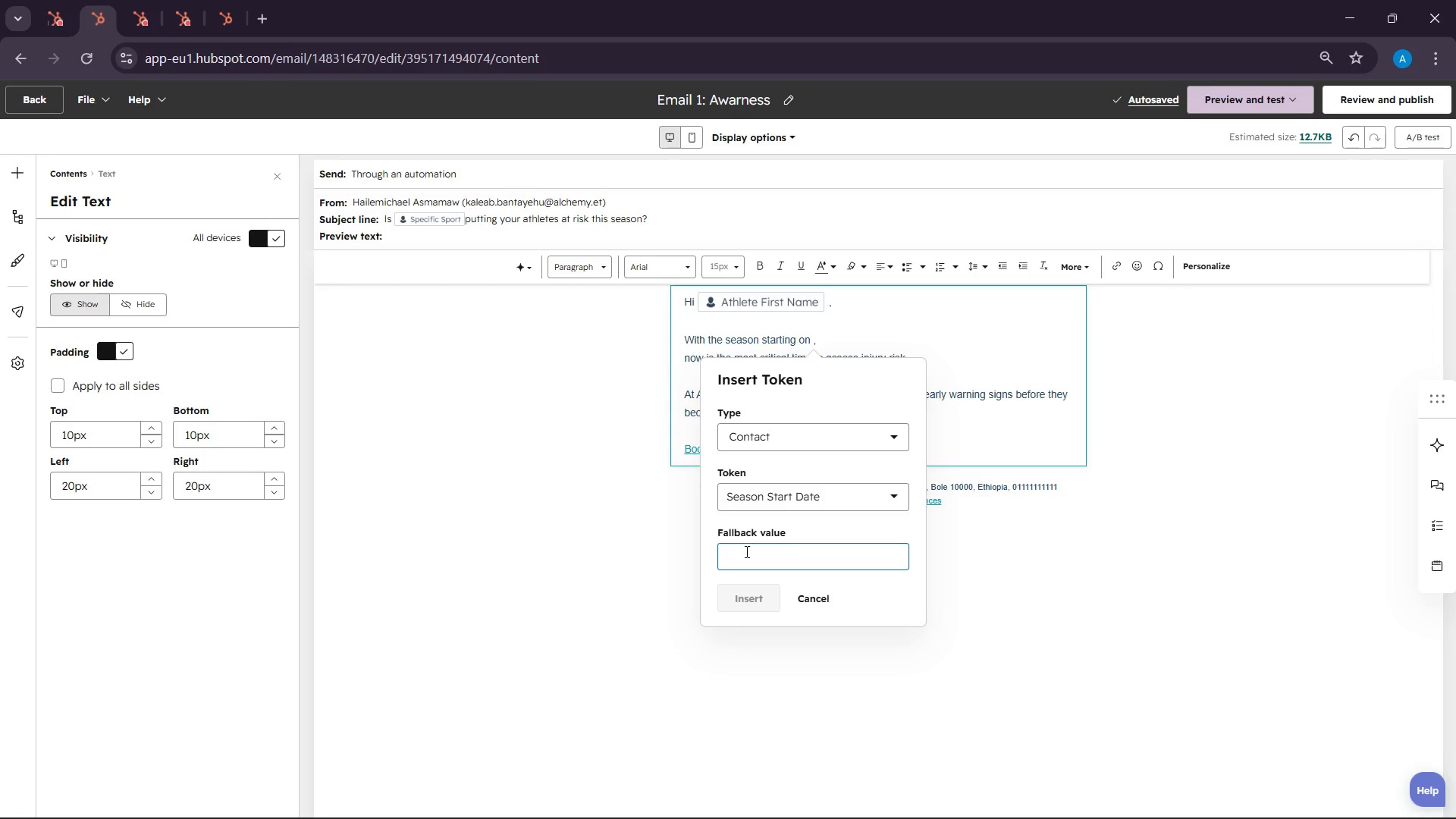 
type(ate)
 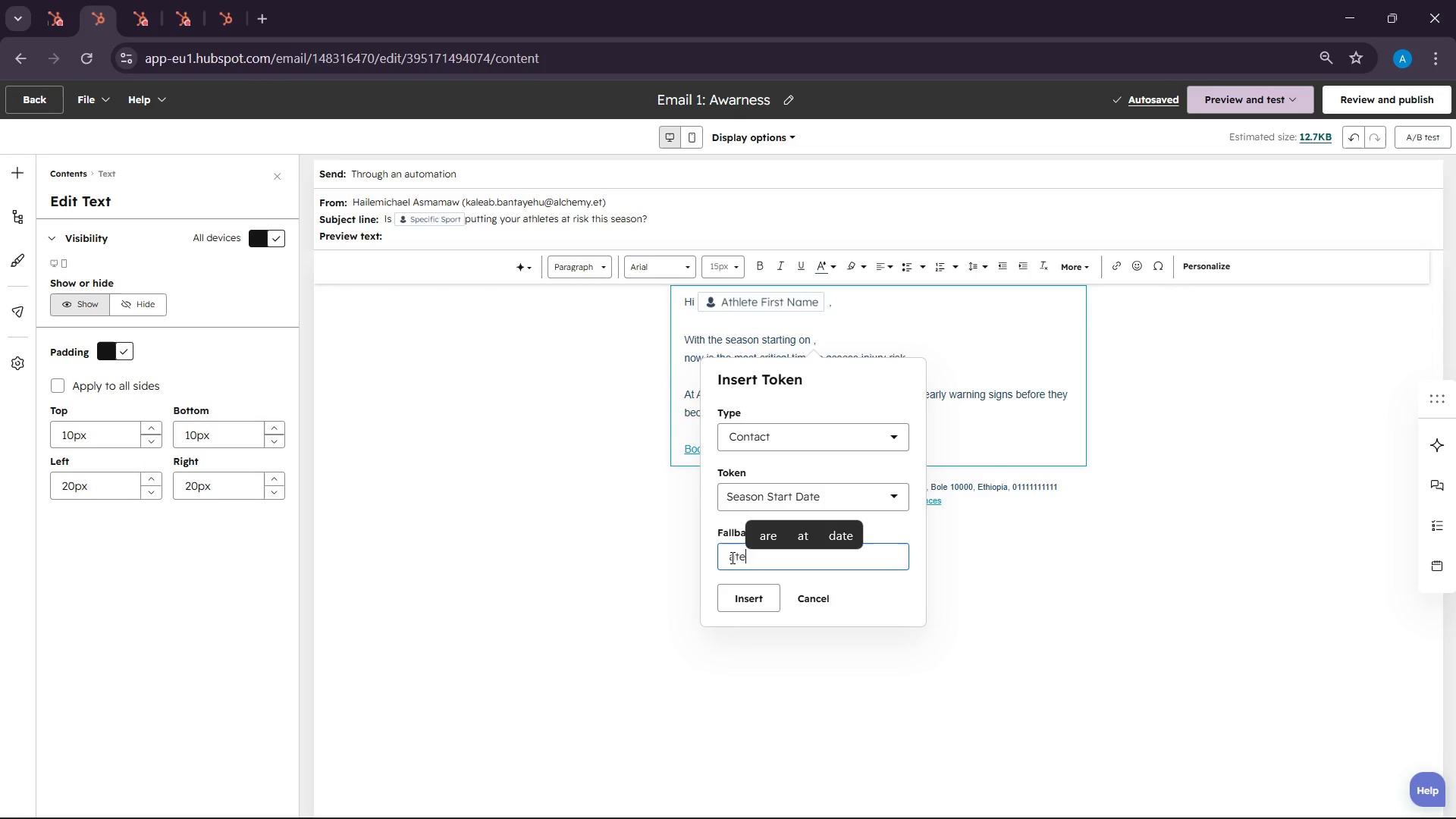 
left_click([729, 551])
 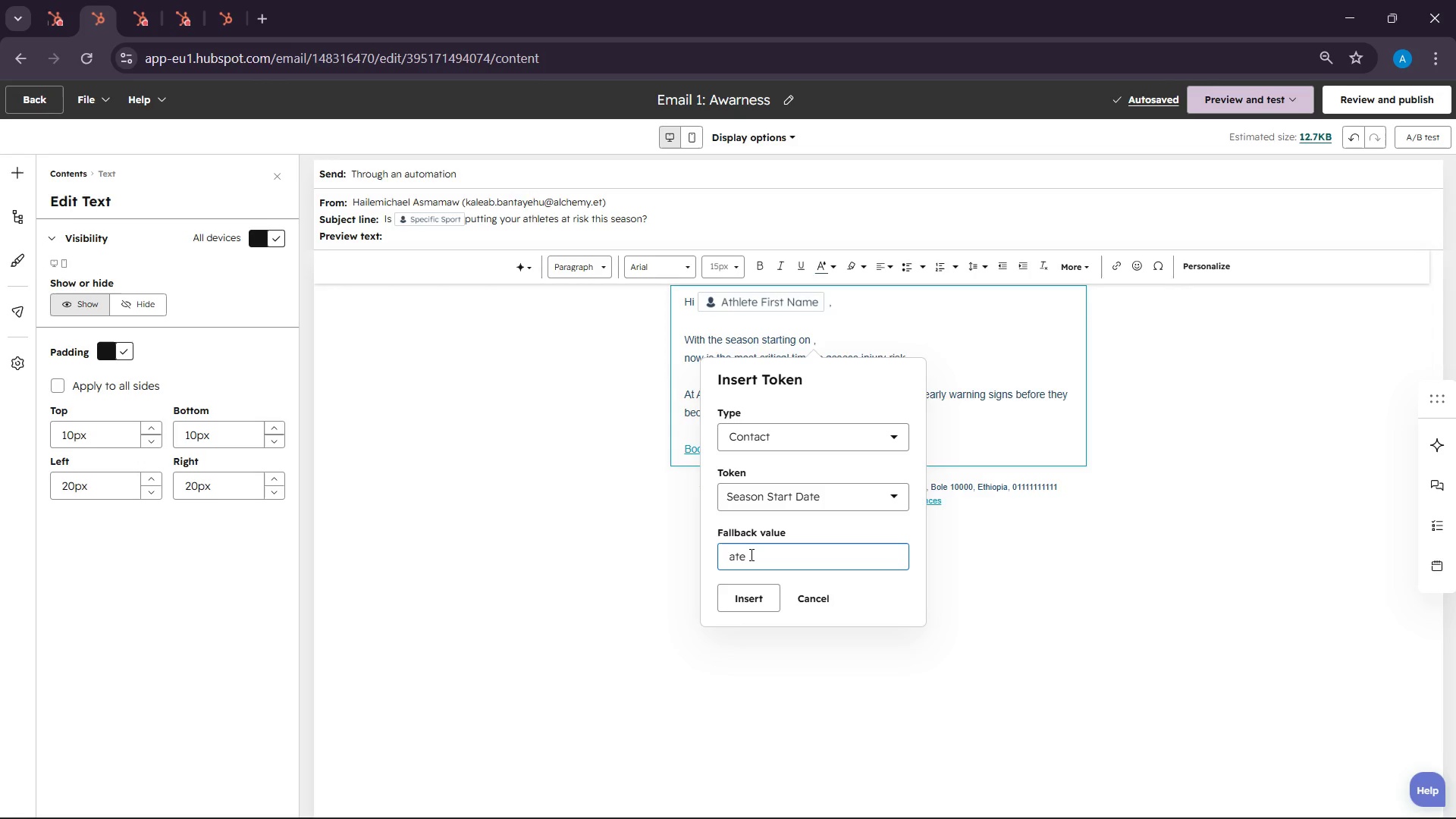 
key(S)
 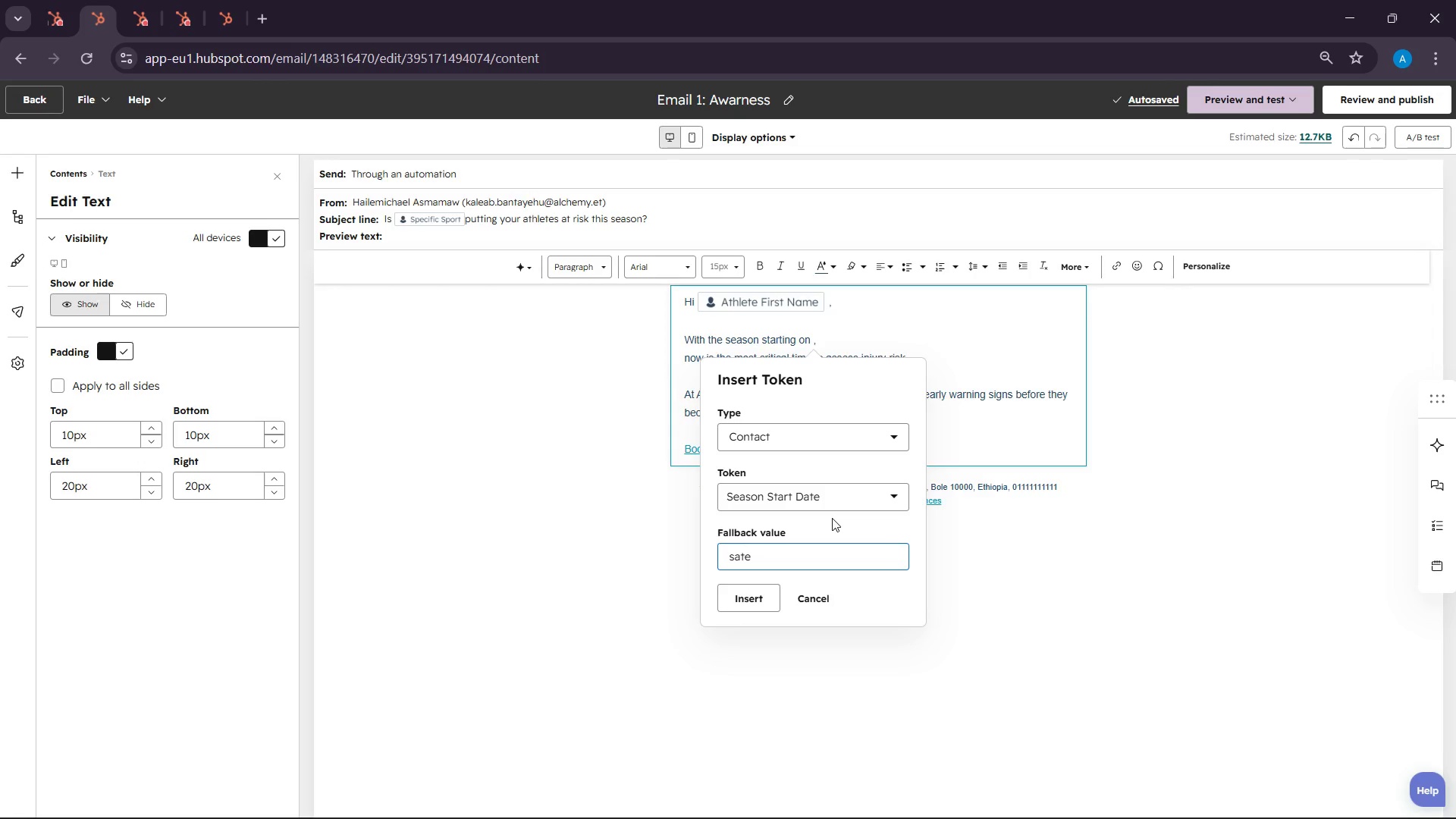 
key(Backspace)
 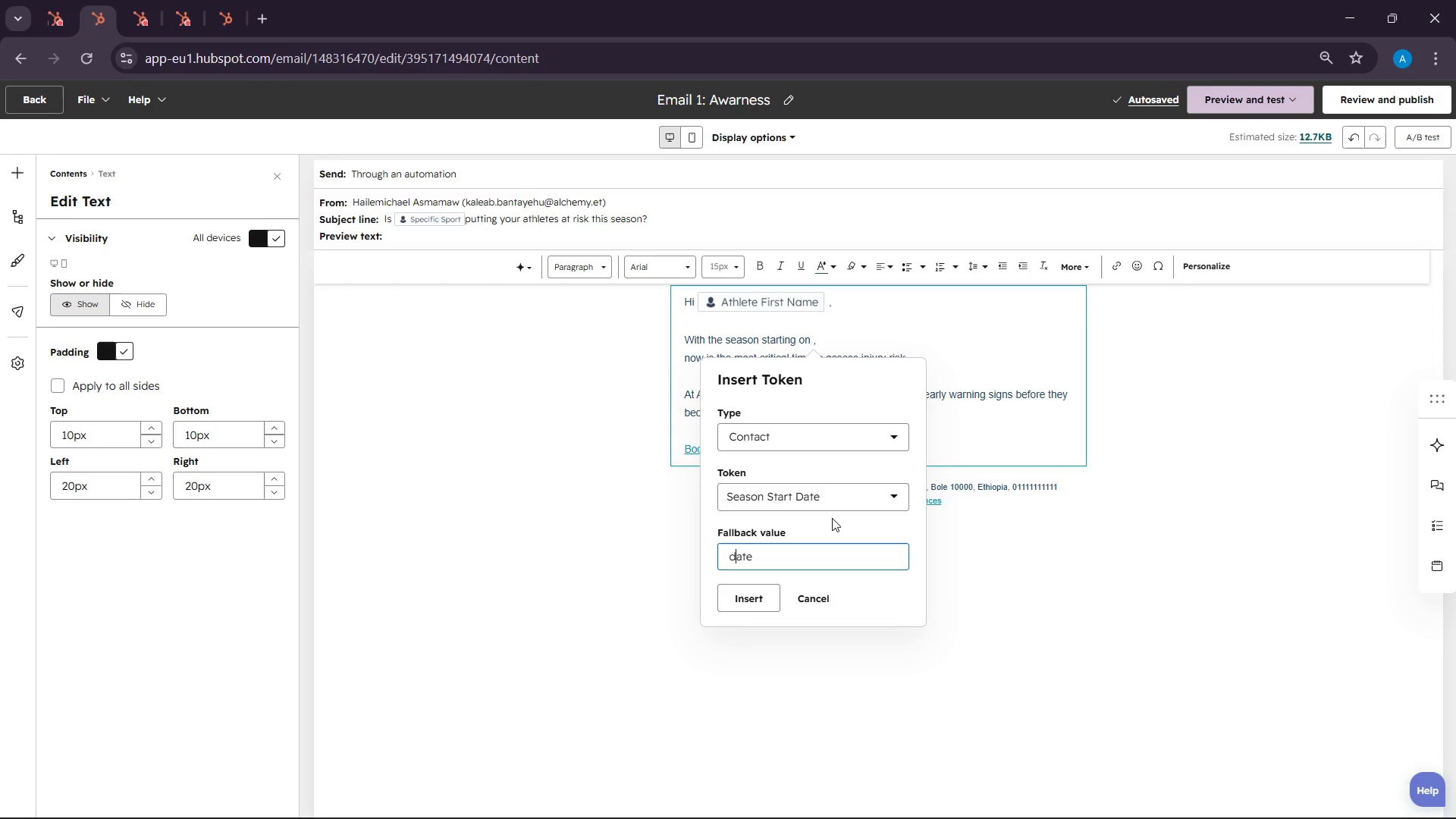 
key(D)
 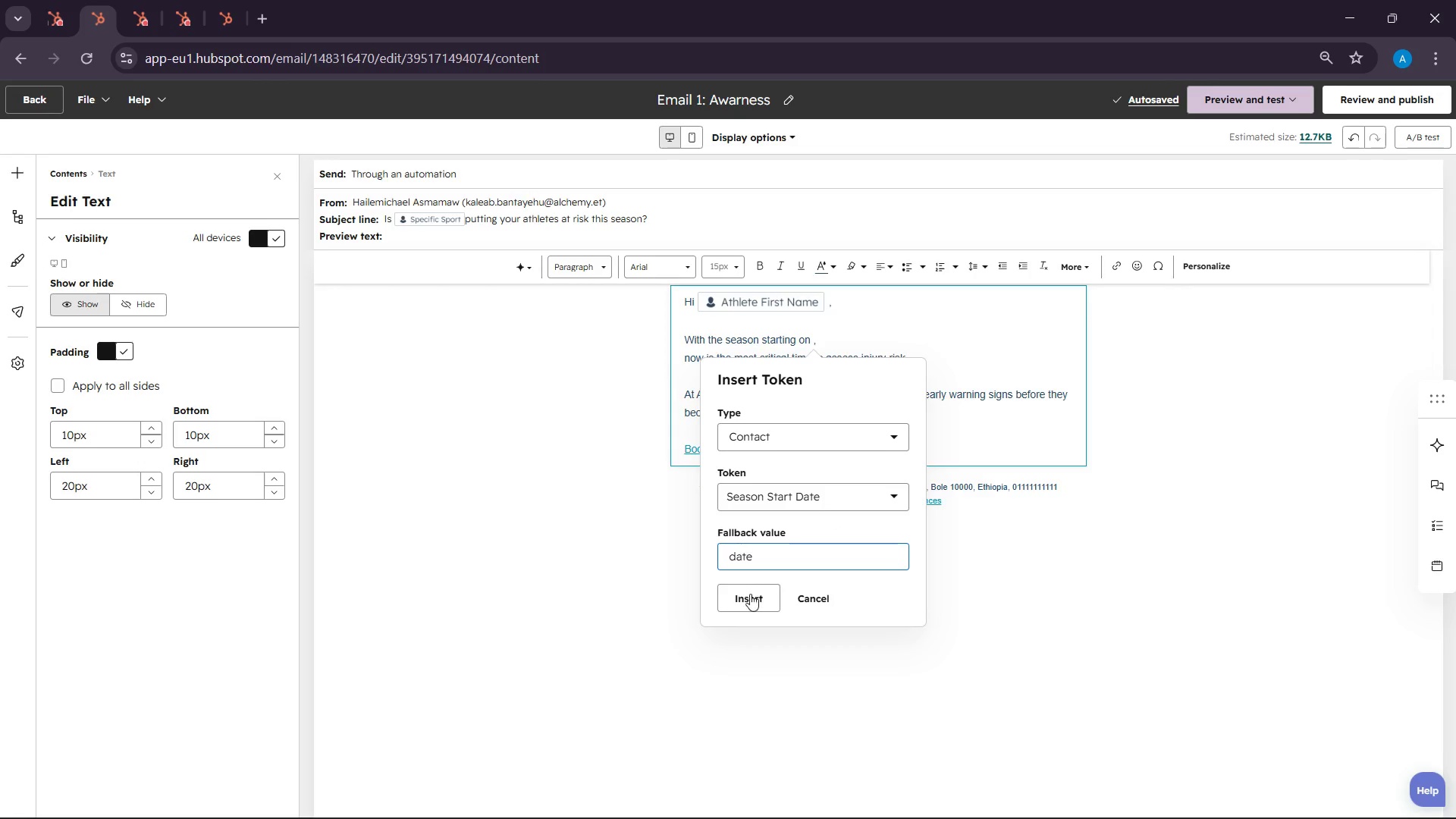 
left_click([754, 595])
 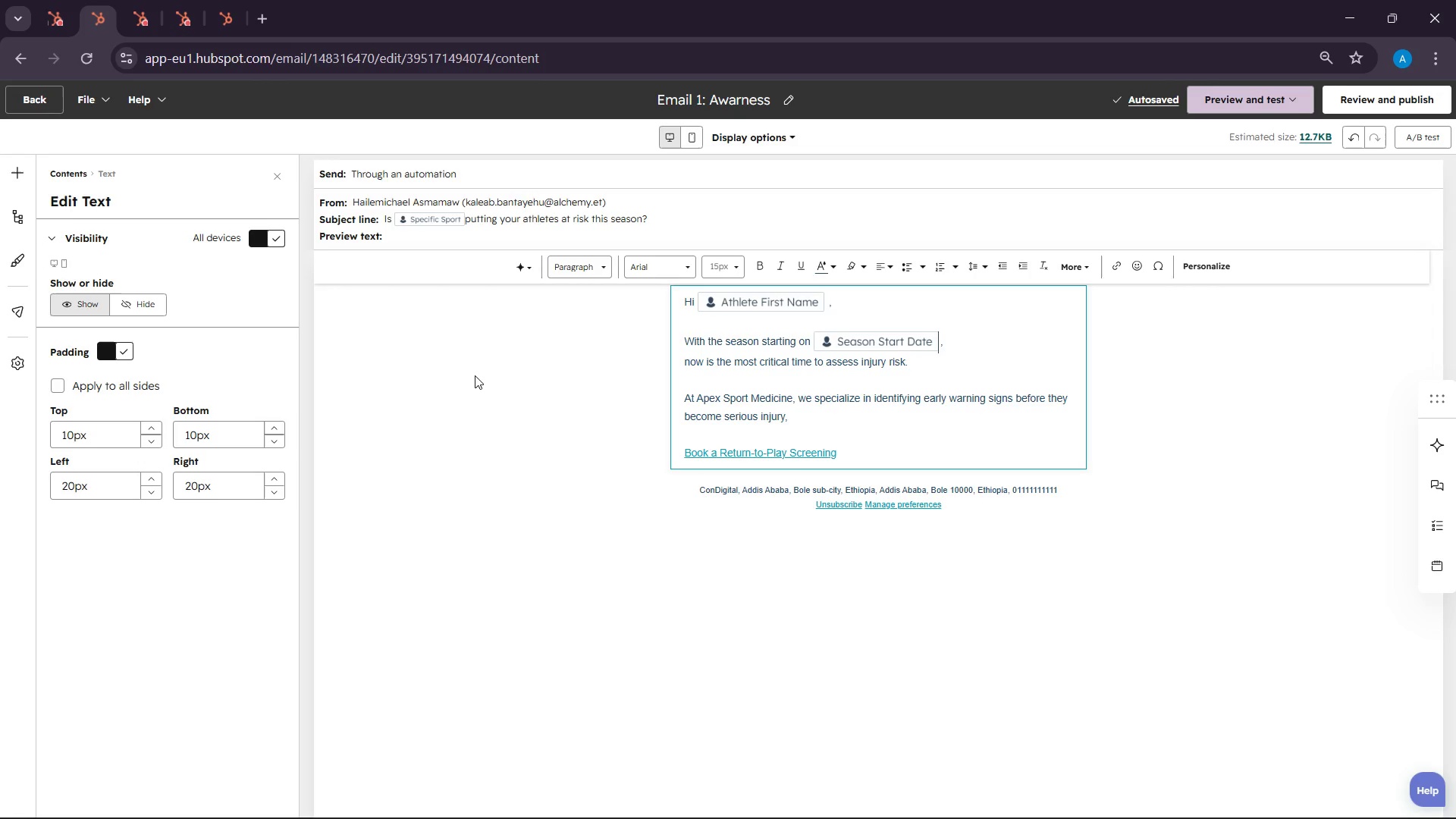 
wait(6.5)
 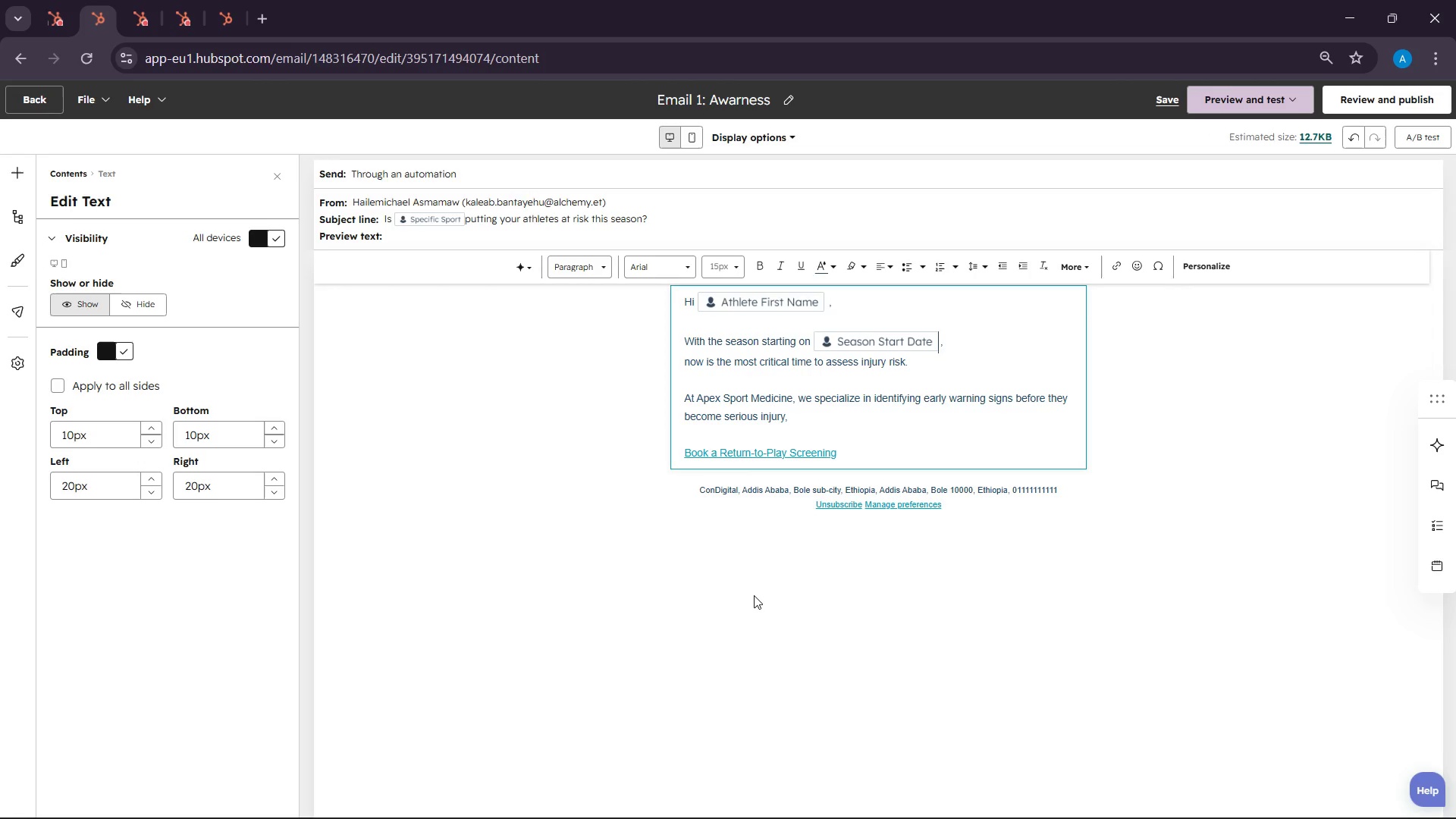 
left_click([821, 410])
 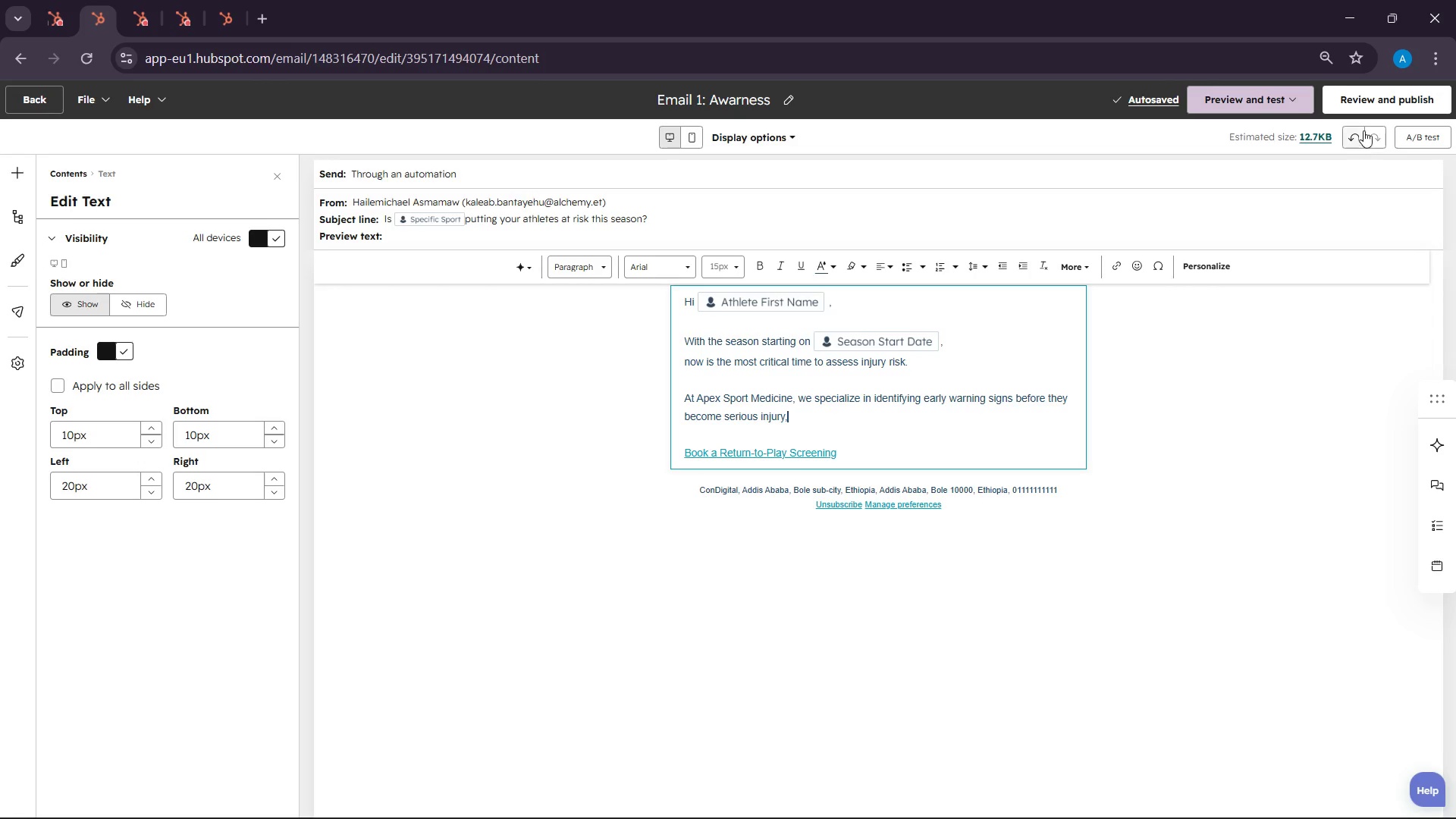 
left_click([1367, 107])
 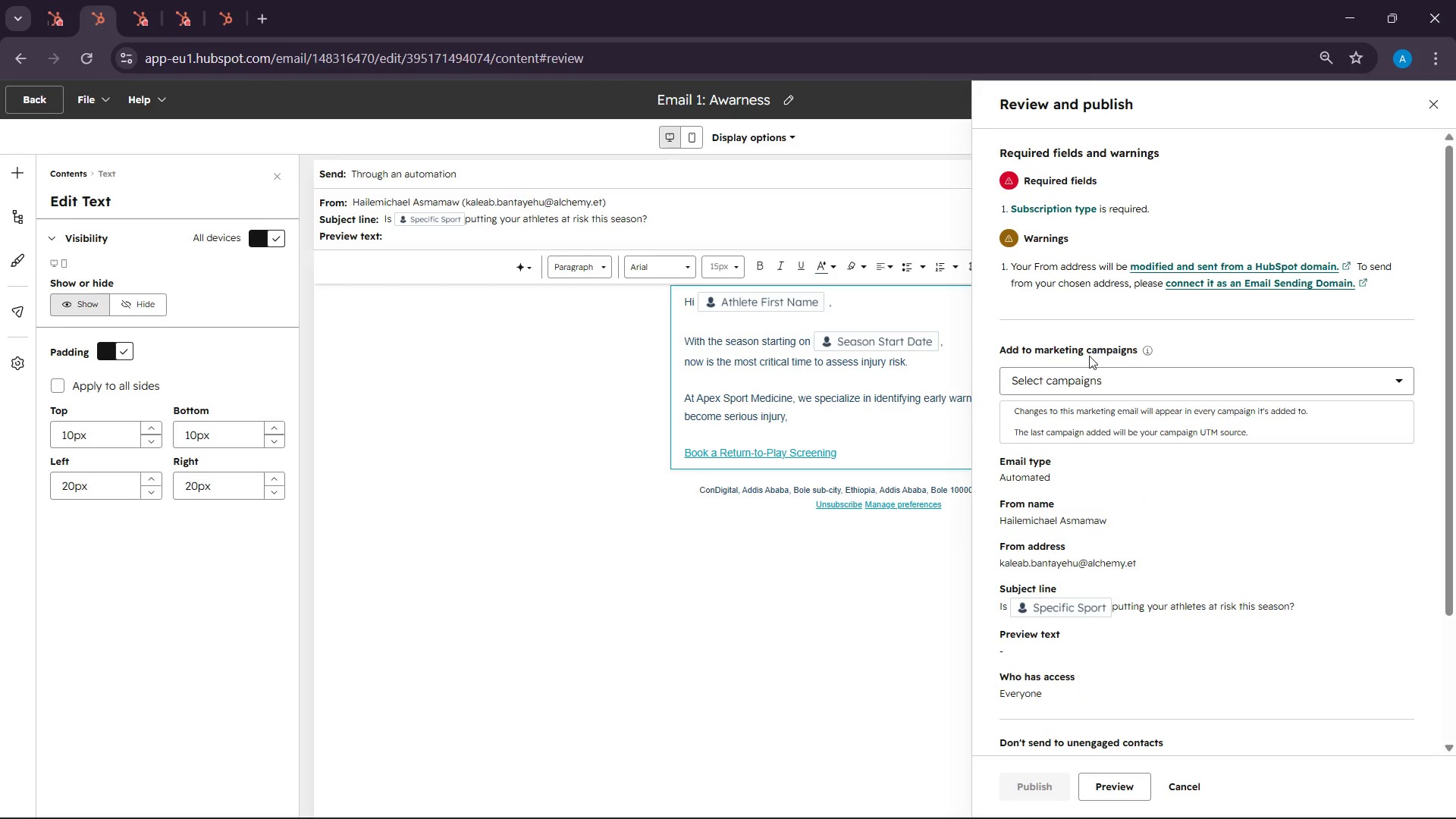 
wait(6.42)
 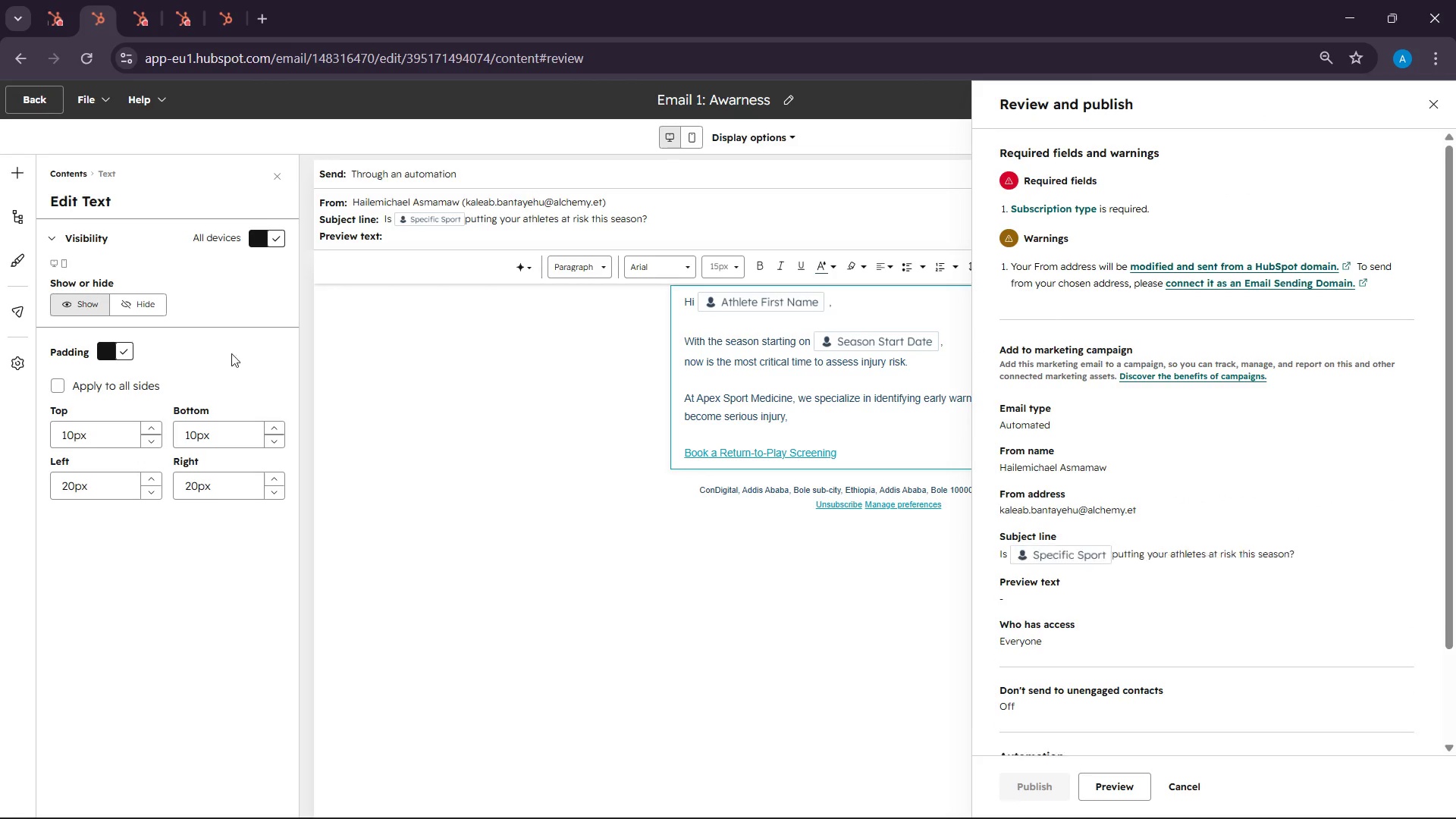 
scroll: coordinate [1156, 466], scroll_direction: down, amount: 4.0
 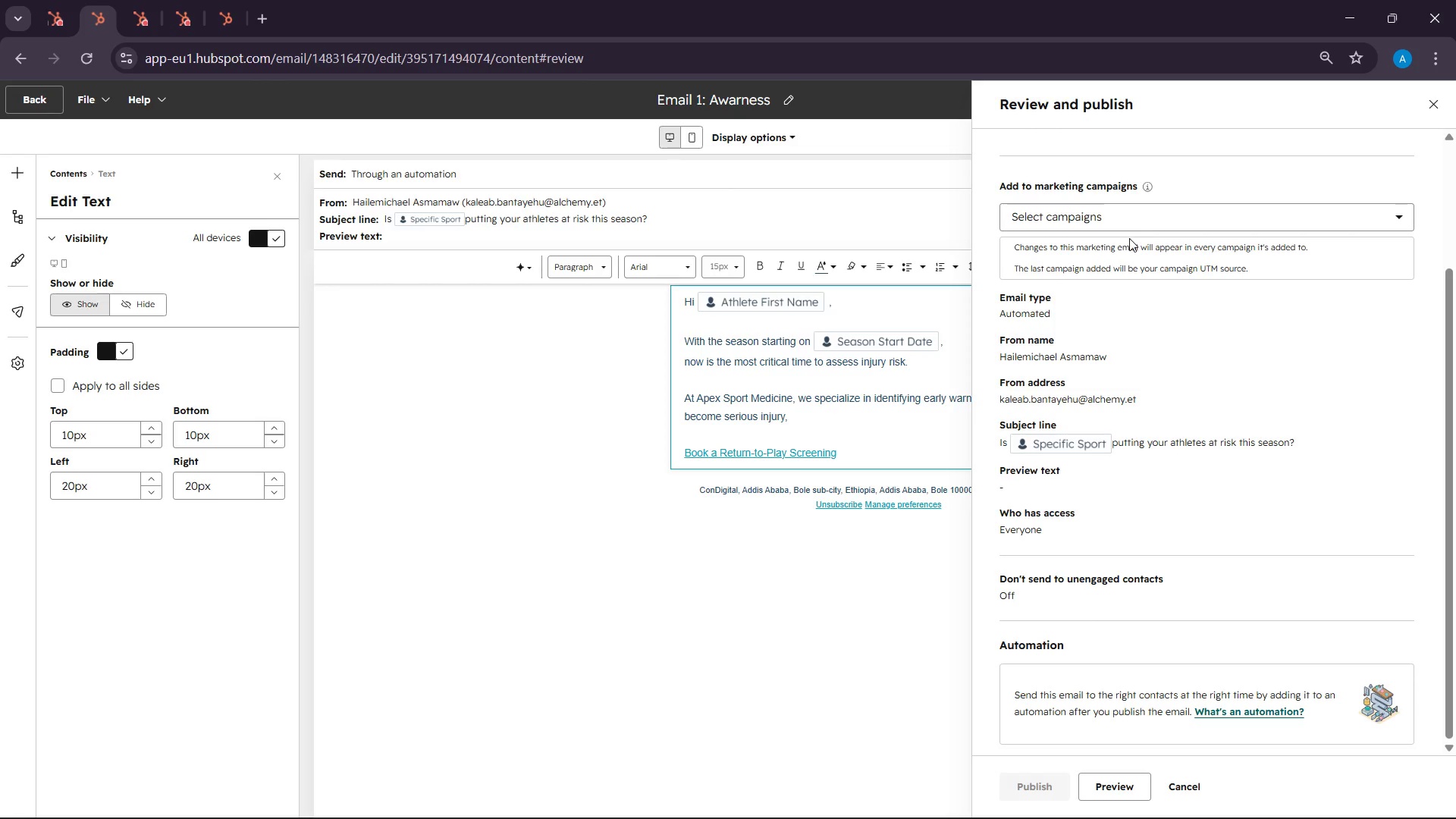 
scroll: coordinate [1200, 303], scroll_direction: up, amount: 3.0
 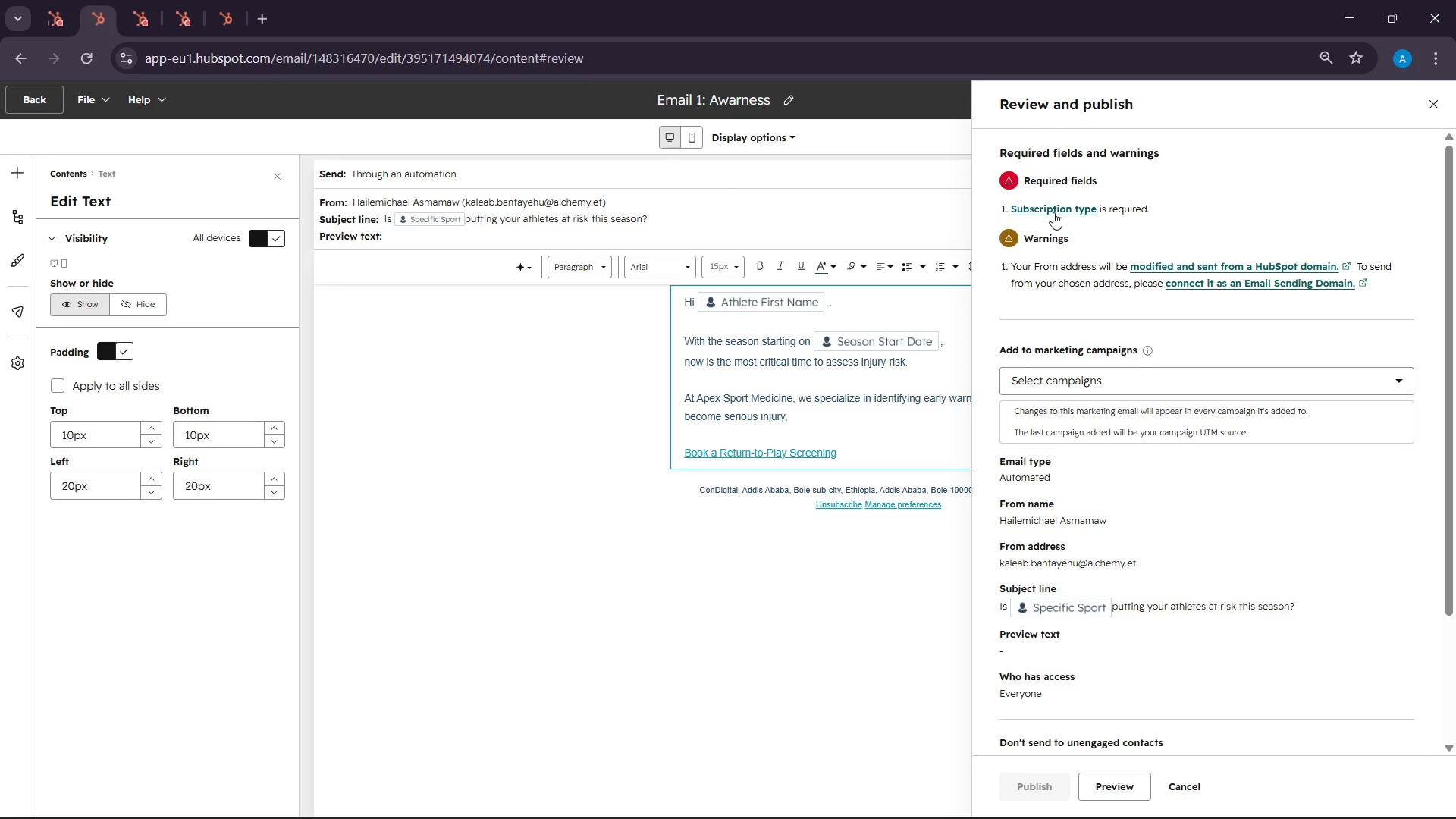 
left_click([1053, 212])
 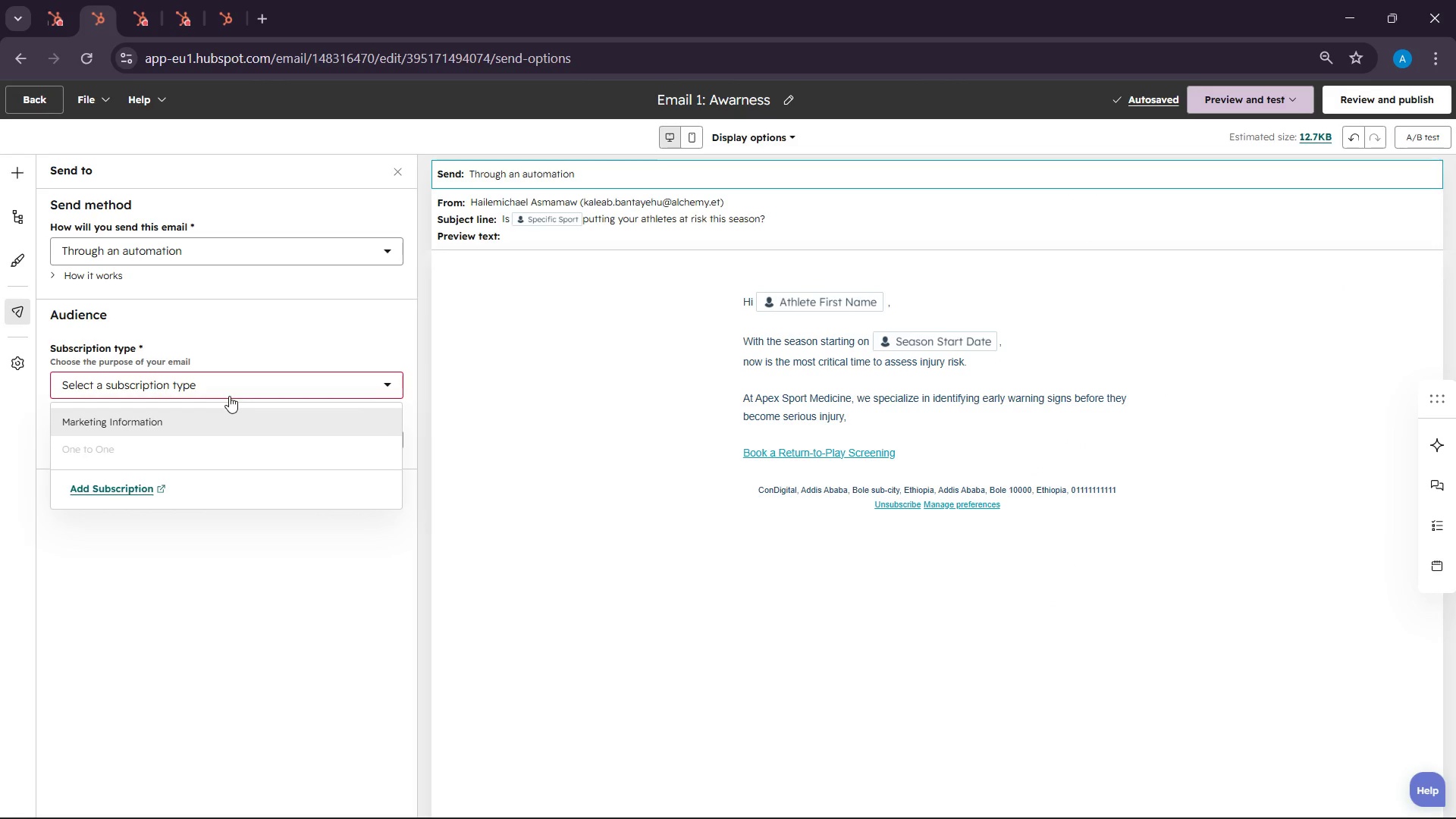 
left_click([199, 422])
 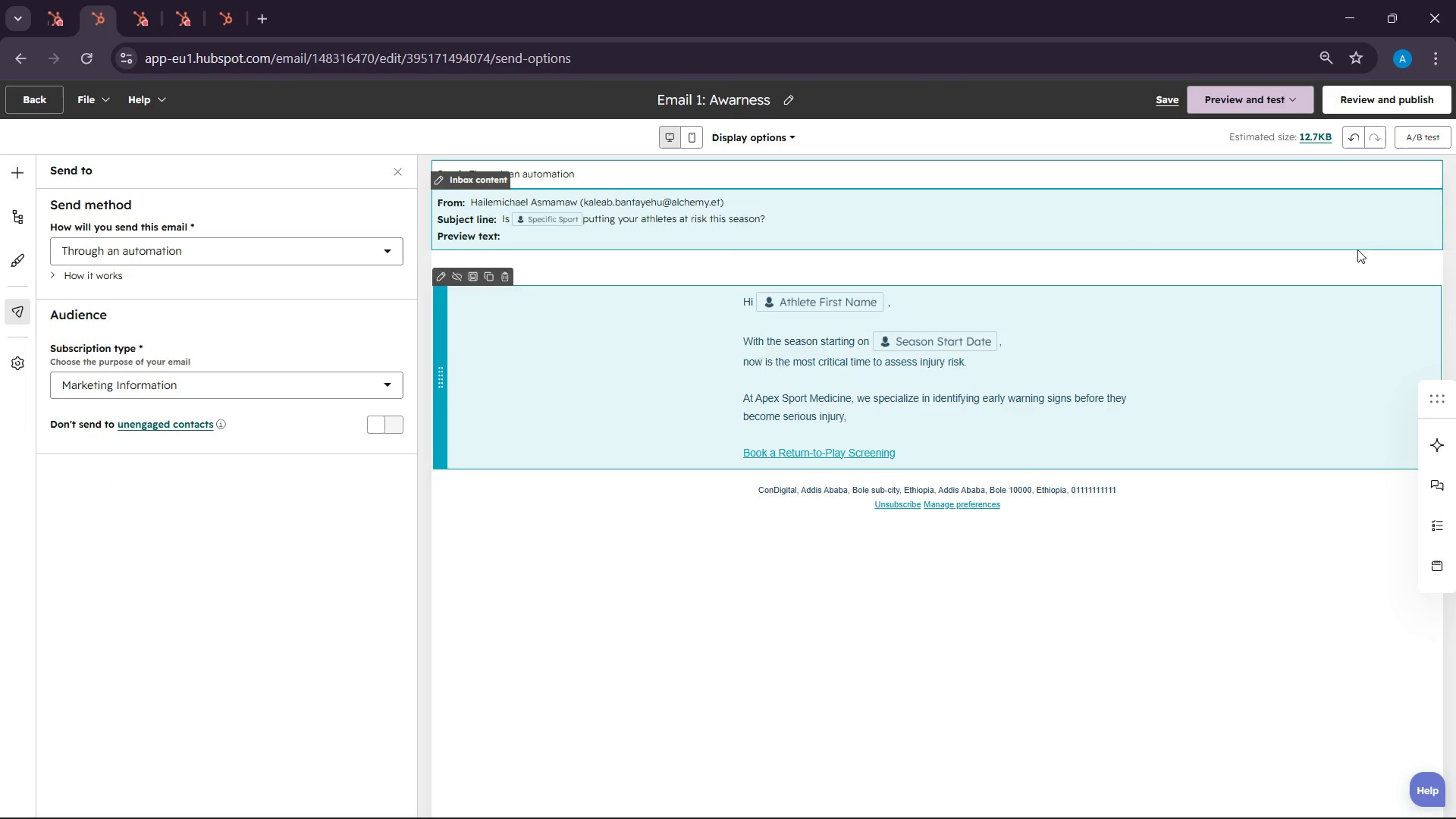 
left_click([1364, 104])
 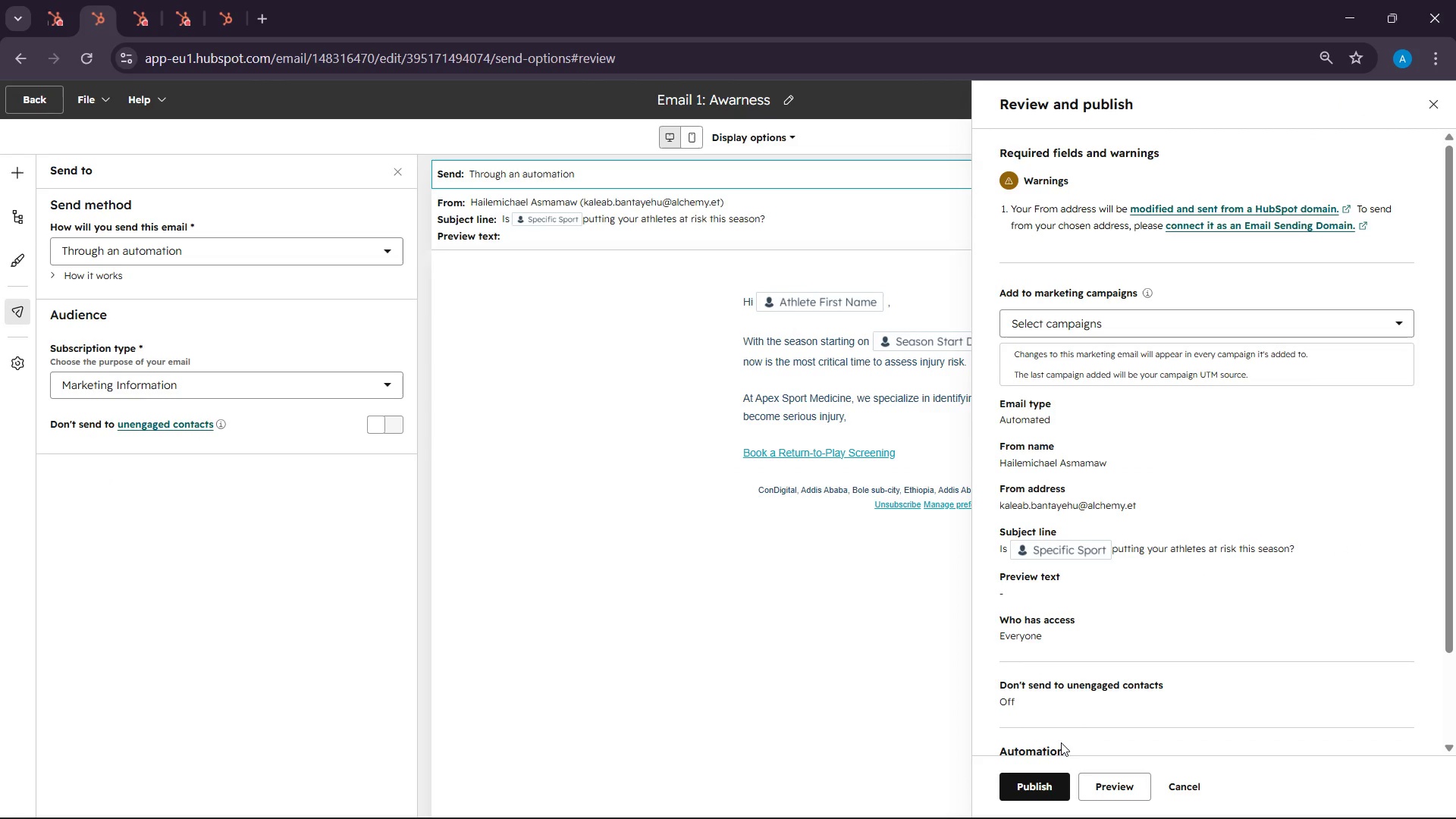 
left_click([1039, 789])
 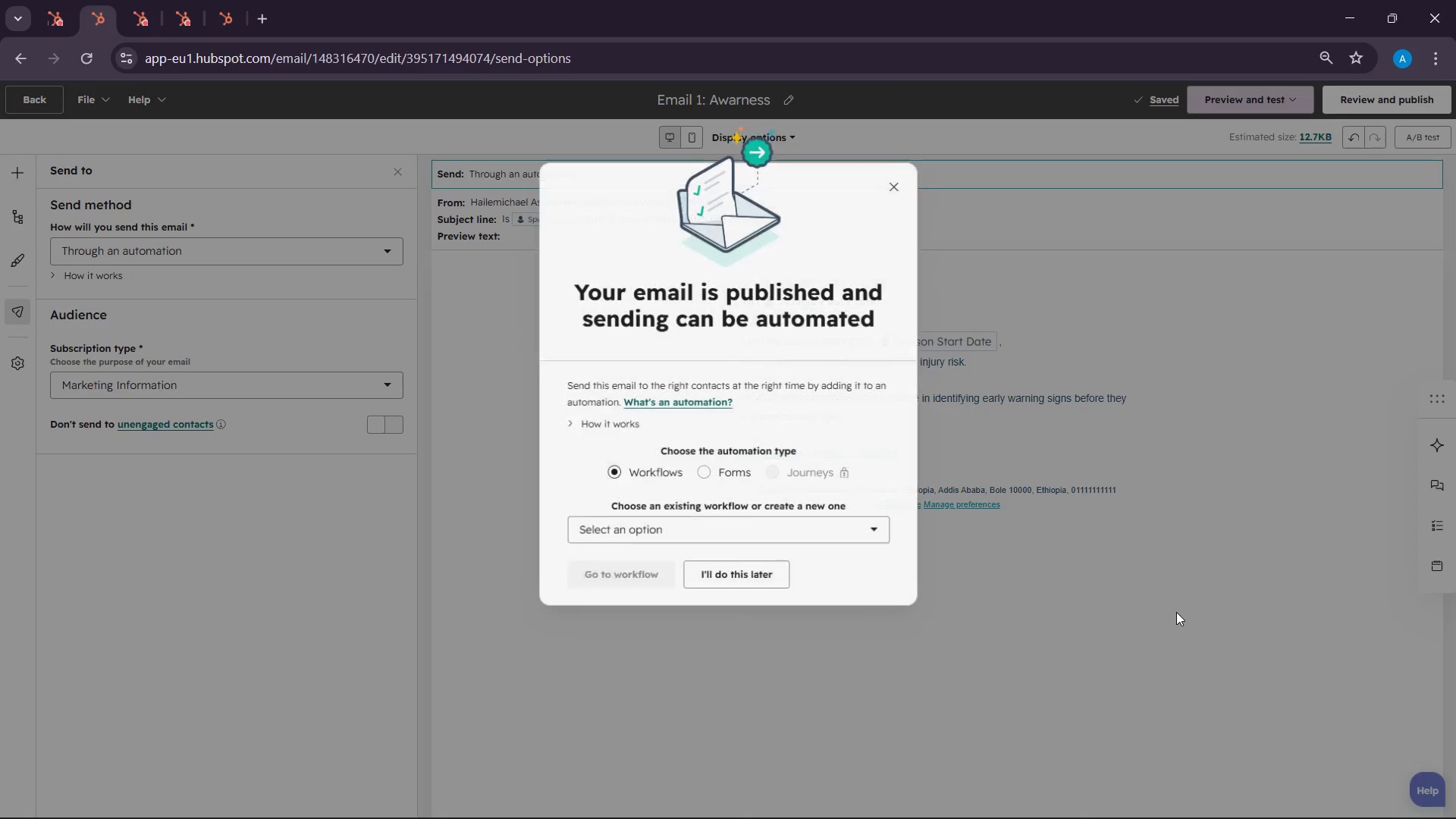 
wait(7.08)
 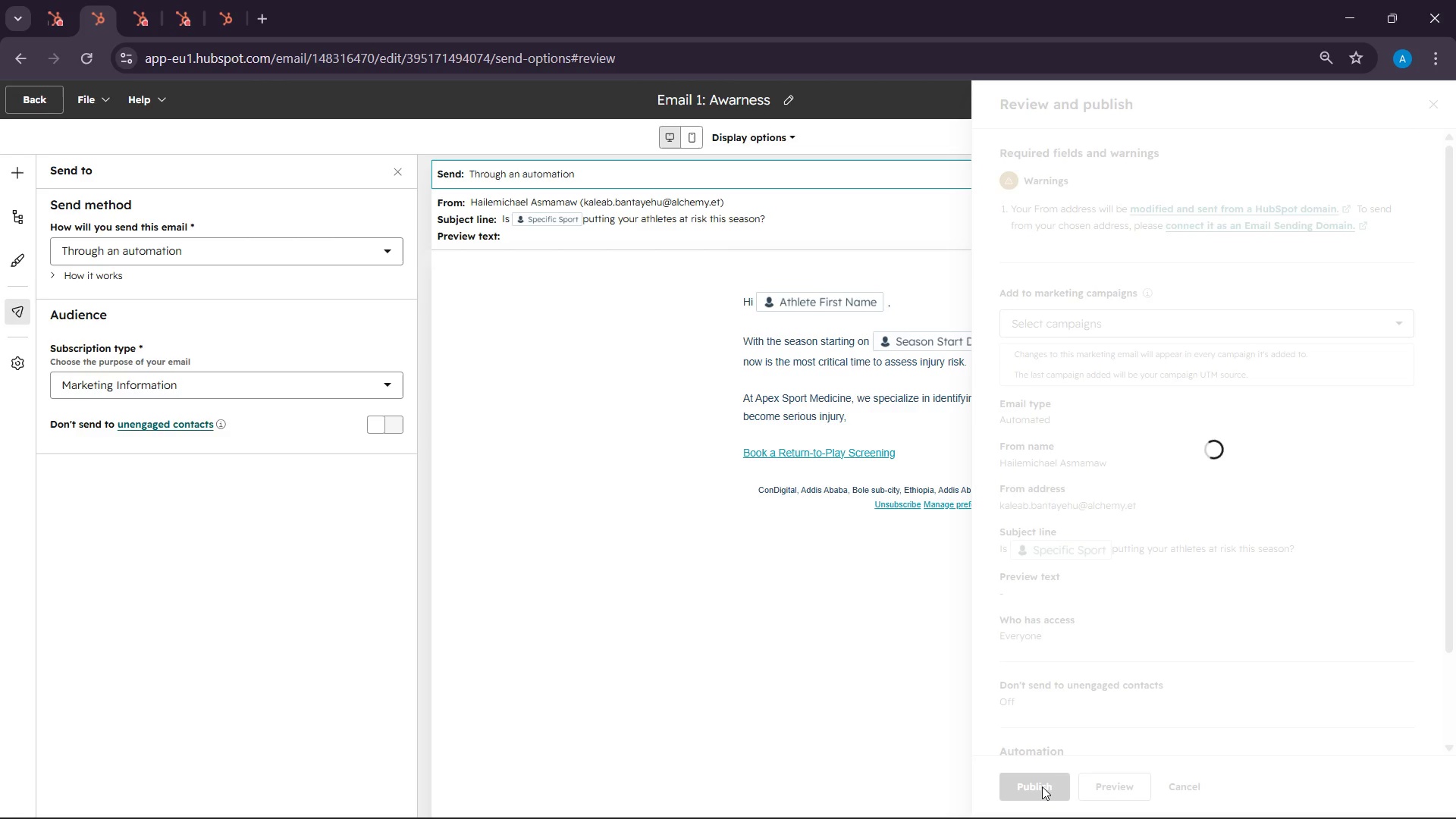 
left_click([753, 573])
 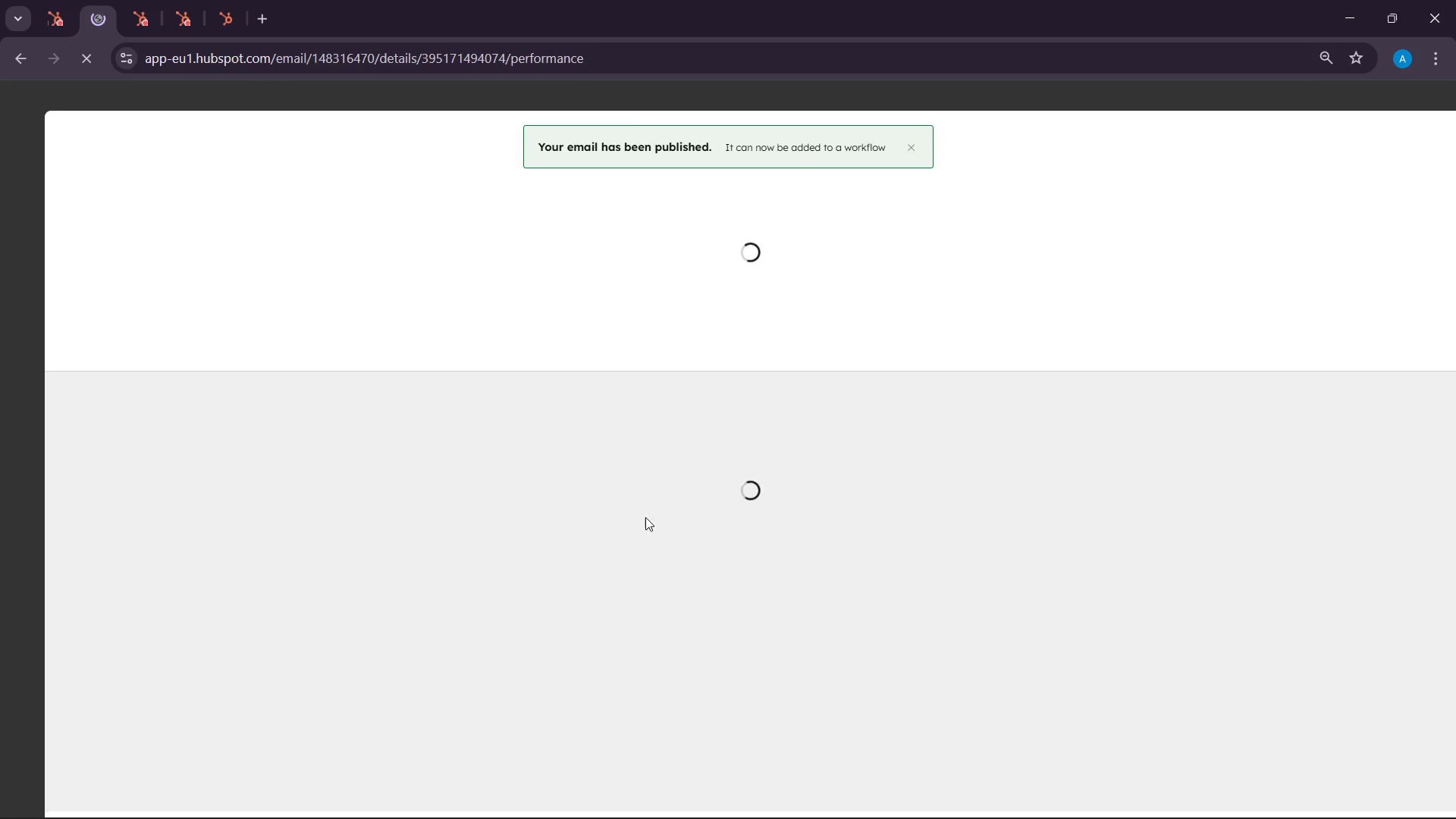 
mouse_move([556, 240])
 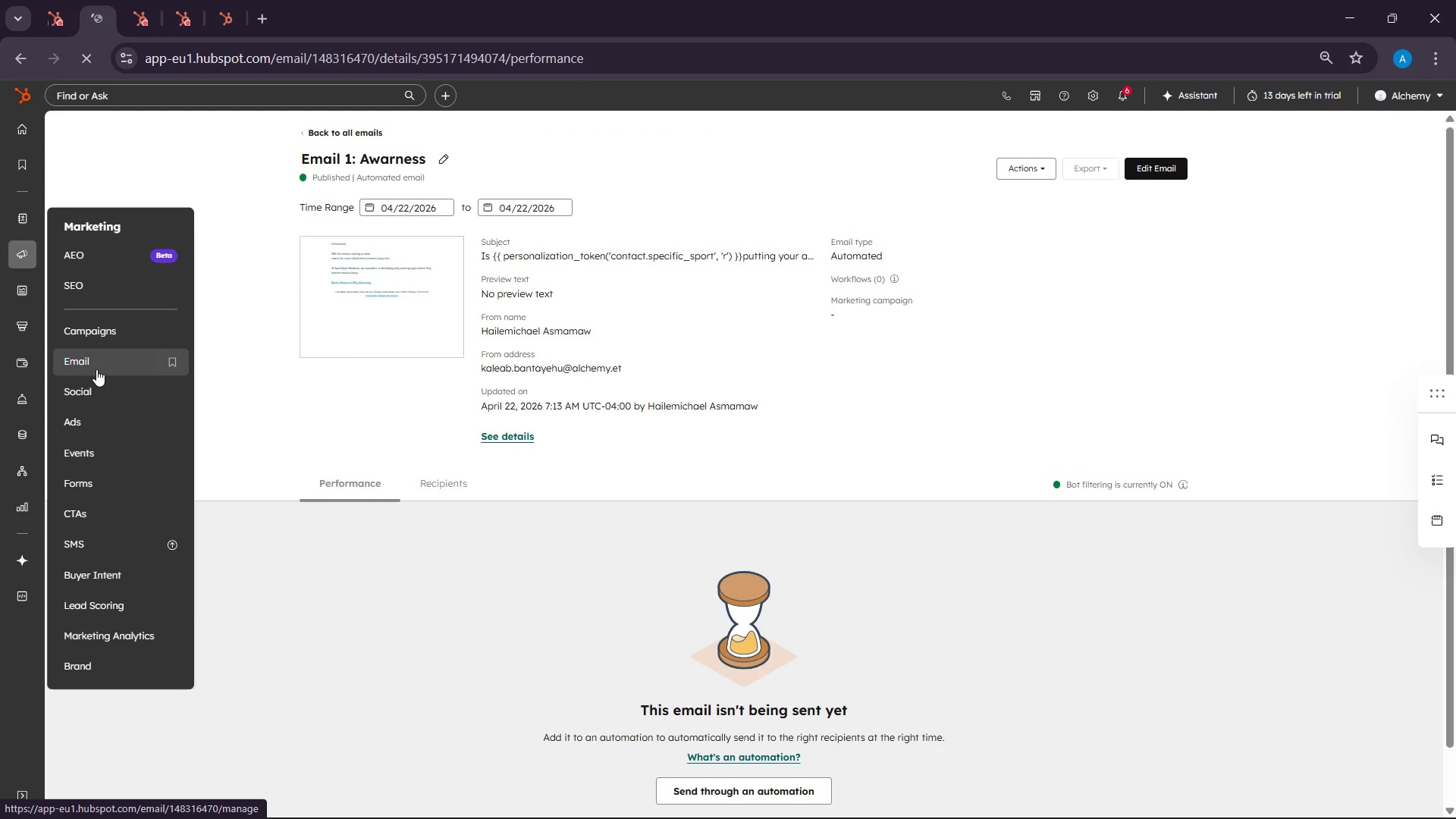 
left_click([93, 367])
 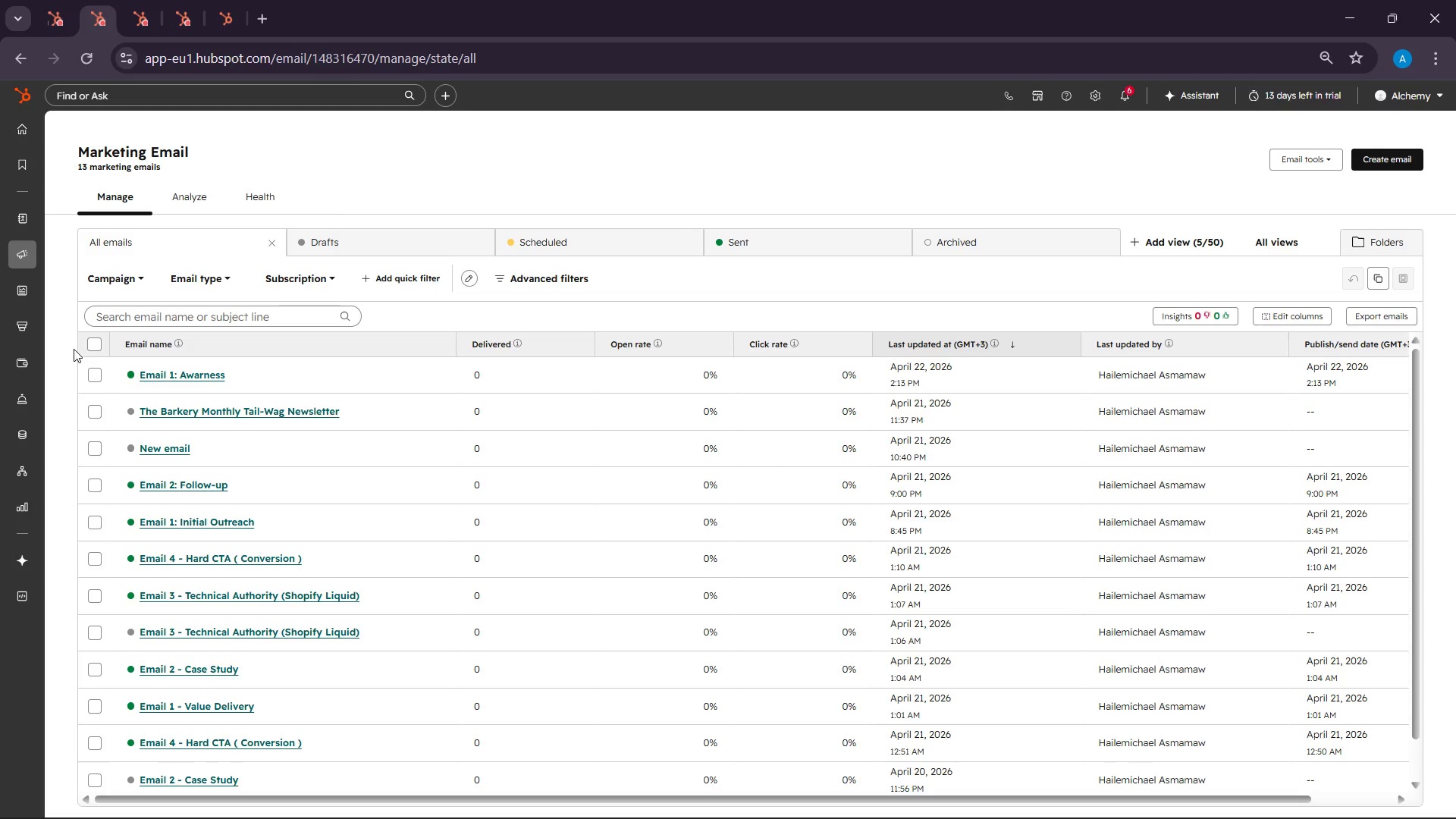 
wait(40.78)
 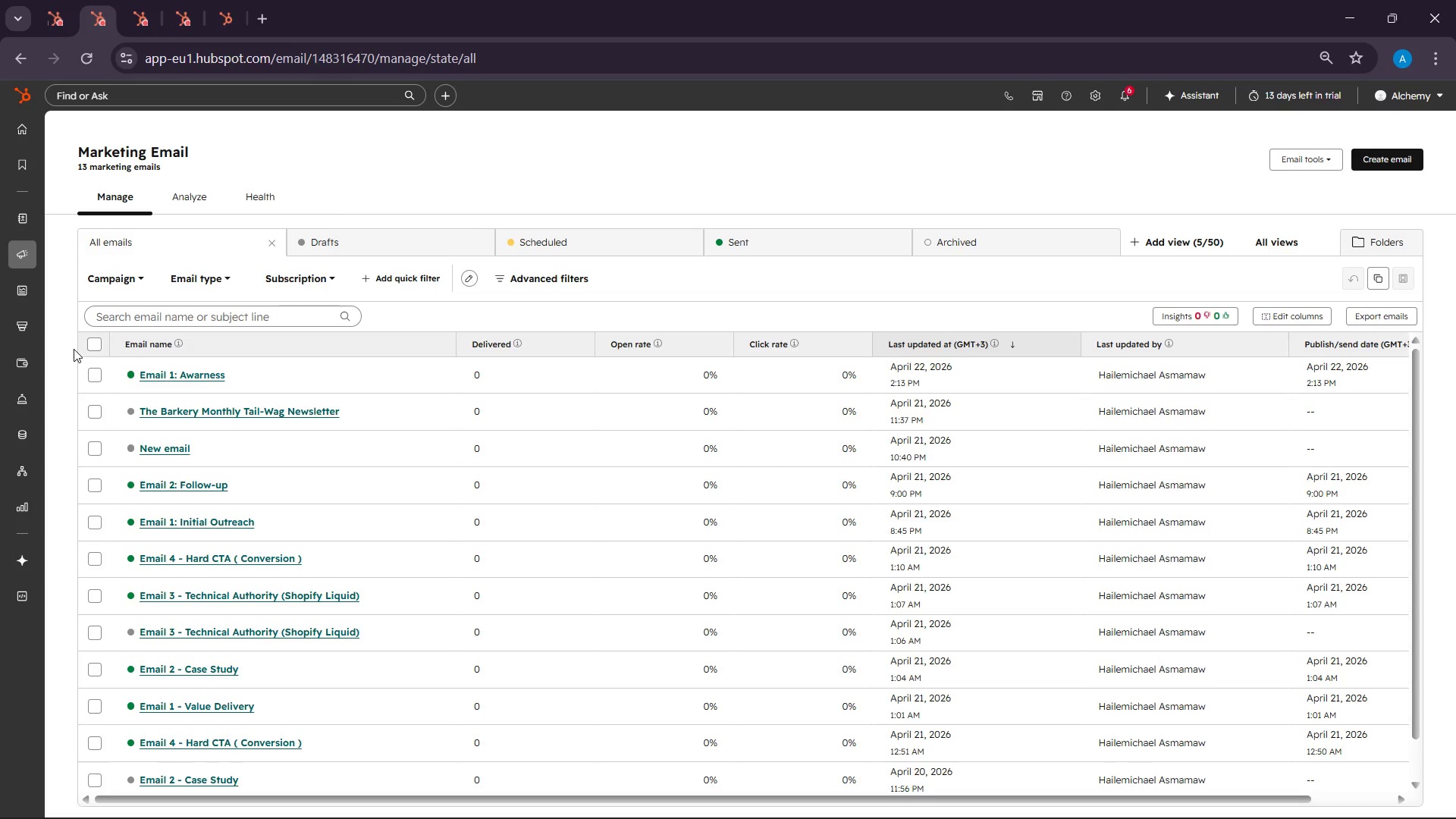 
left_click([1378, 158])
 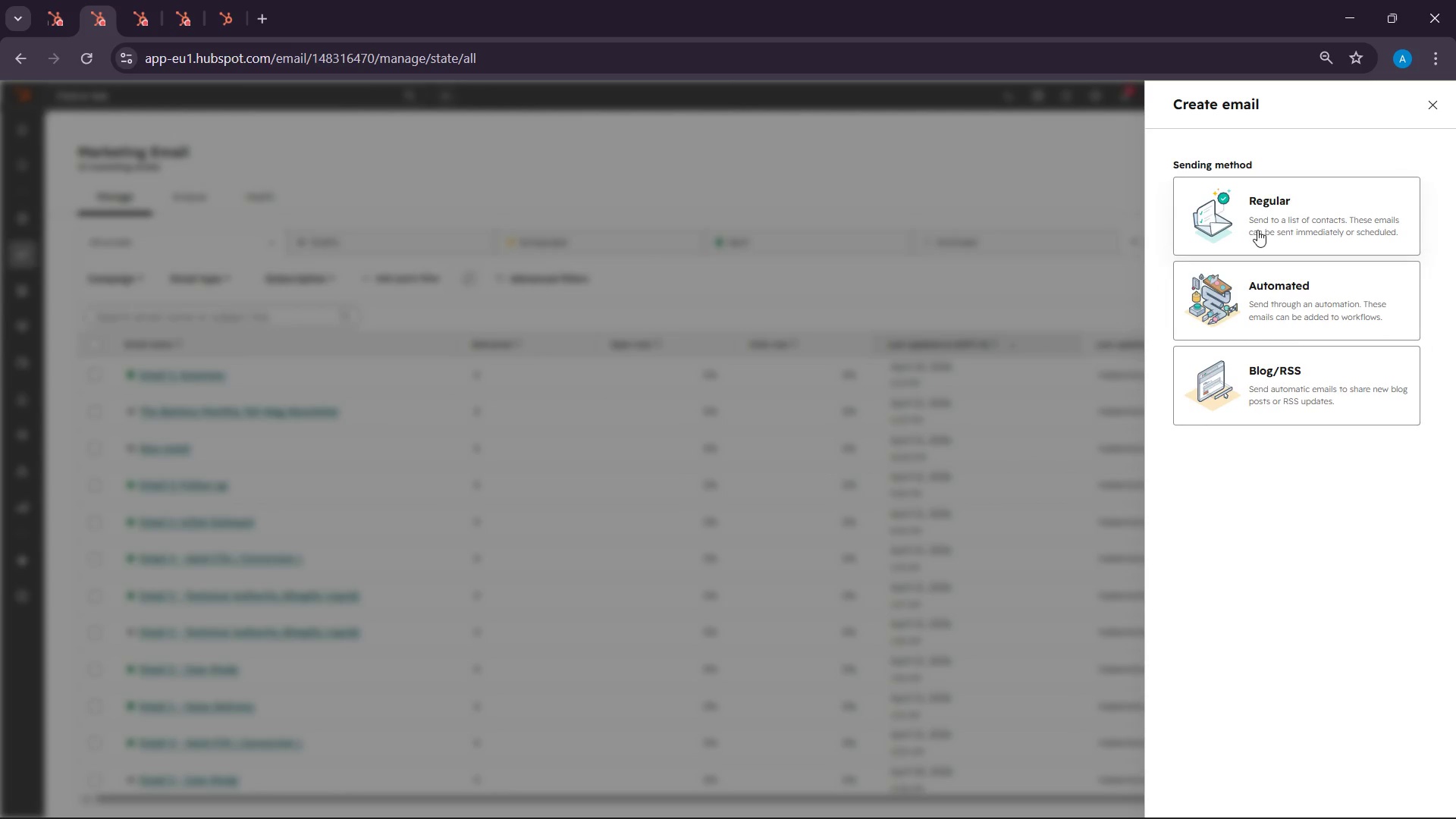 
left_click([1247, 296])
 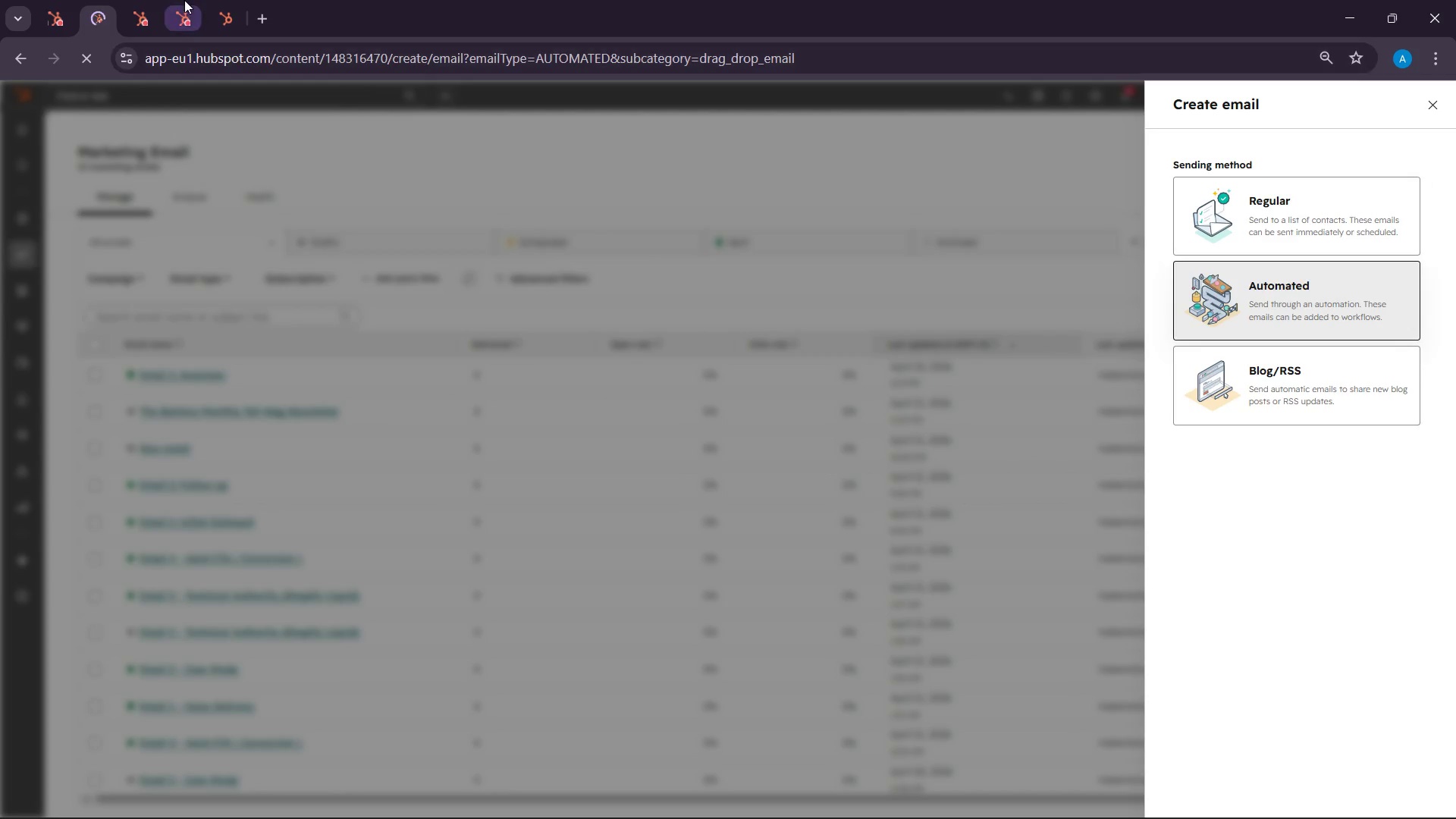 
left_click([151, 0])
 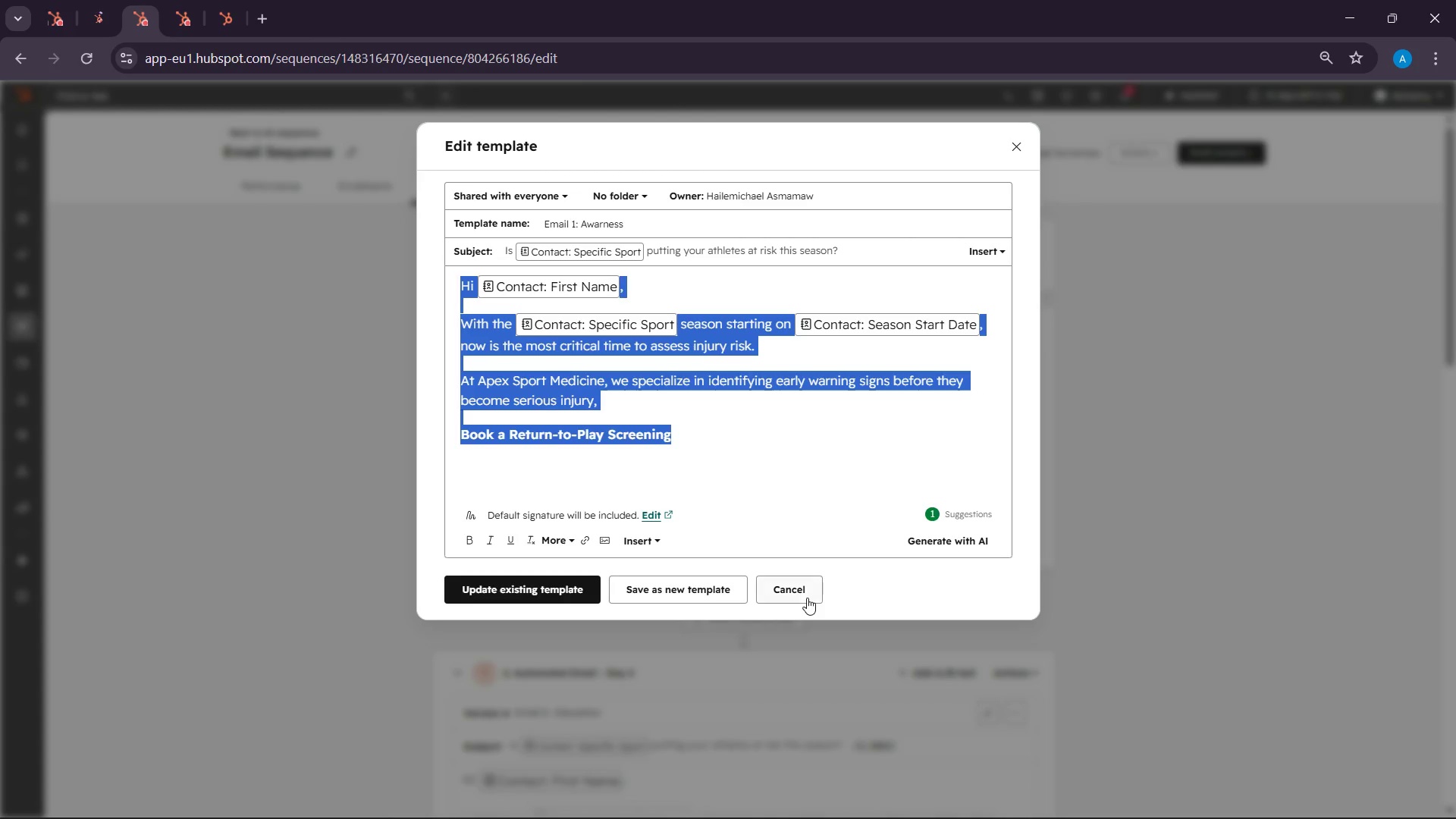 
left_click([781, 602])
 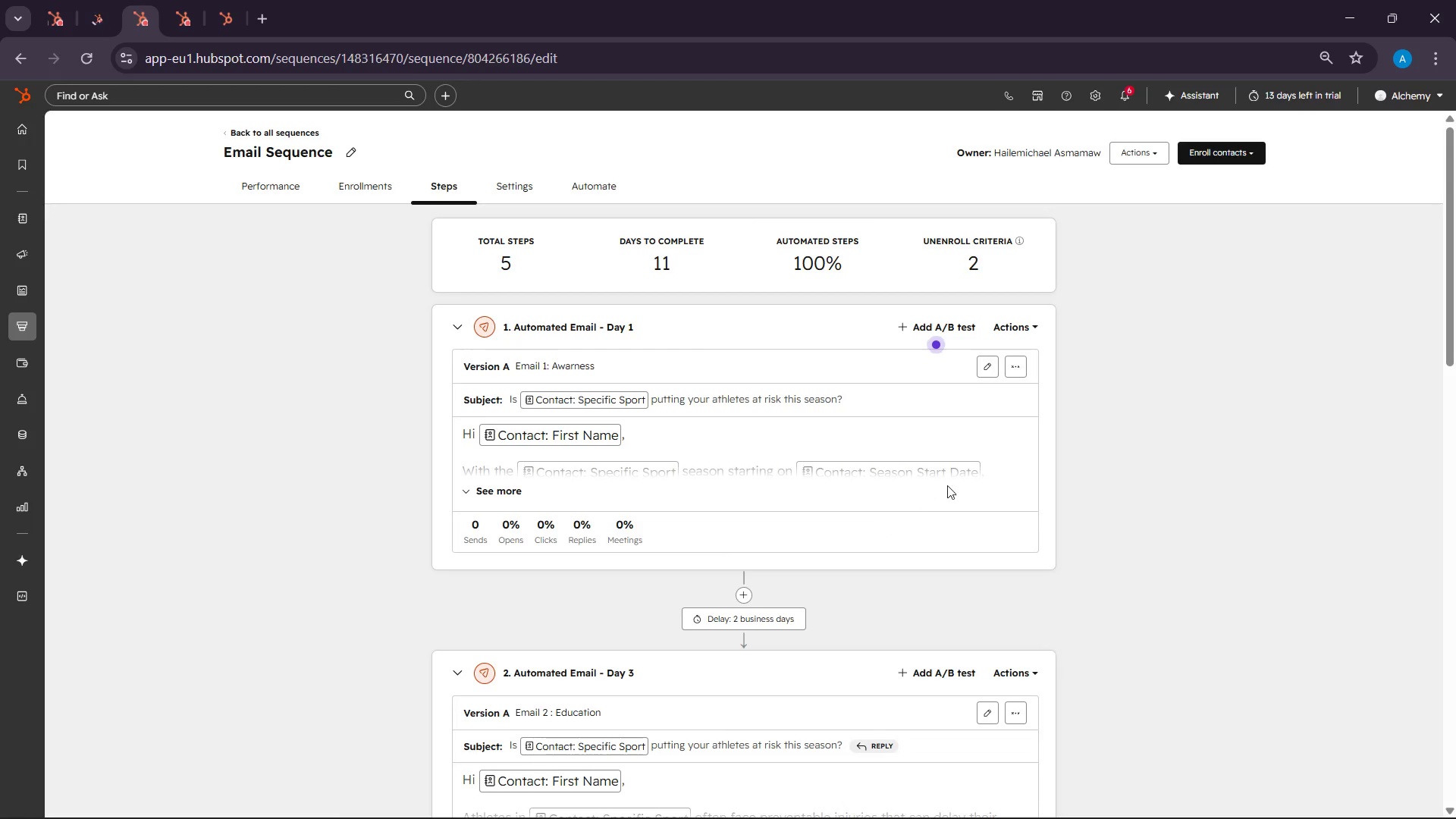 
scroll: coordinate [952, 481], scroll_direction: down, amount: 4.0
 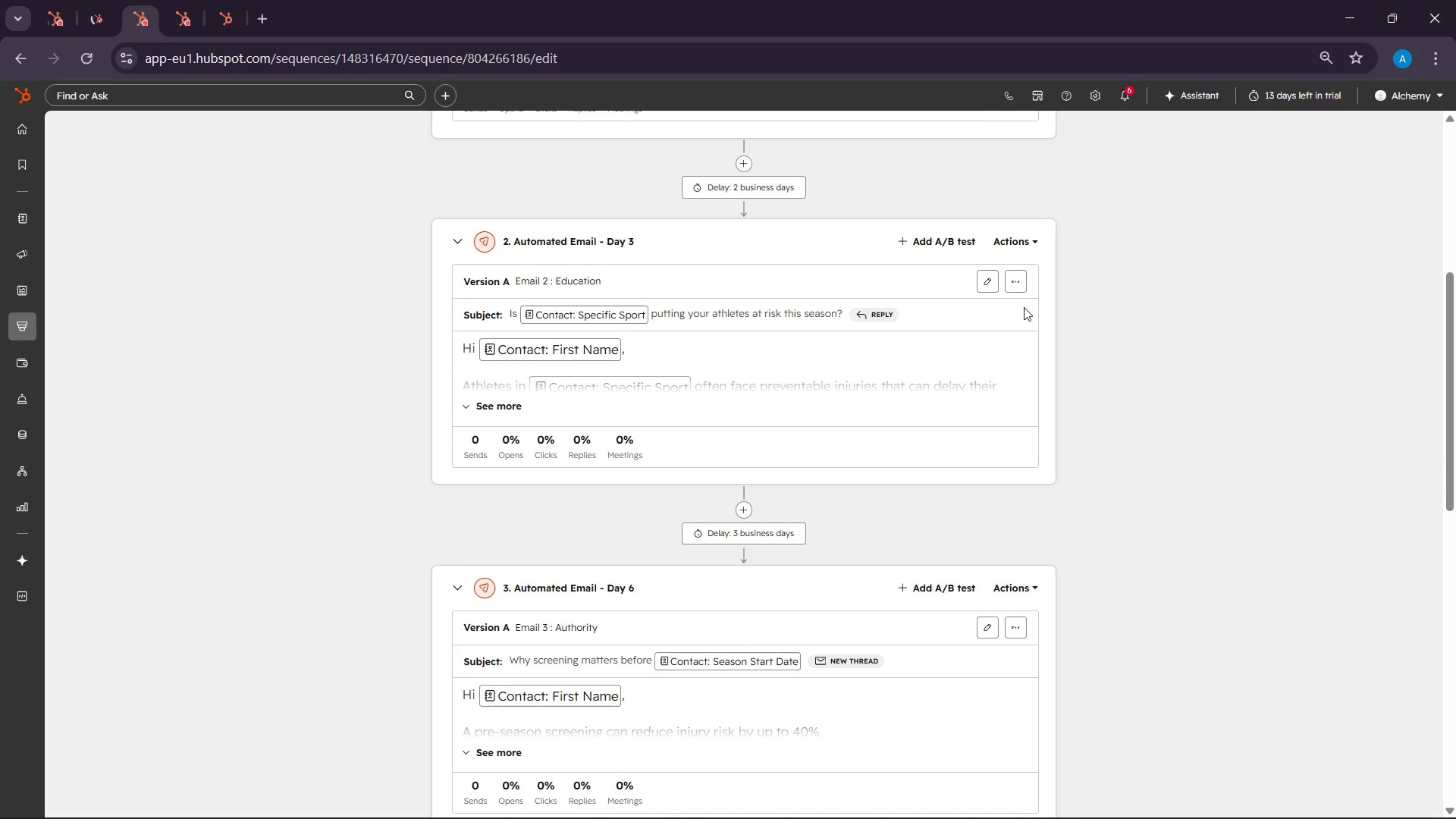 
left_click([986, 281])
 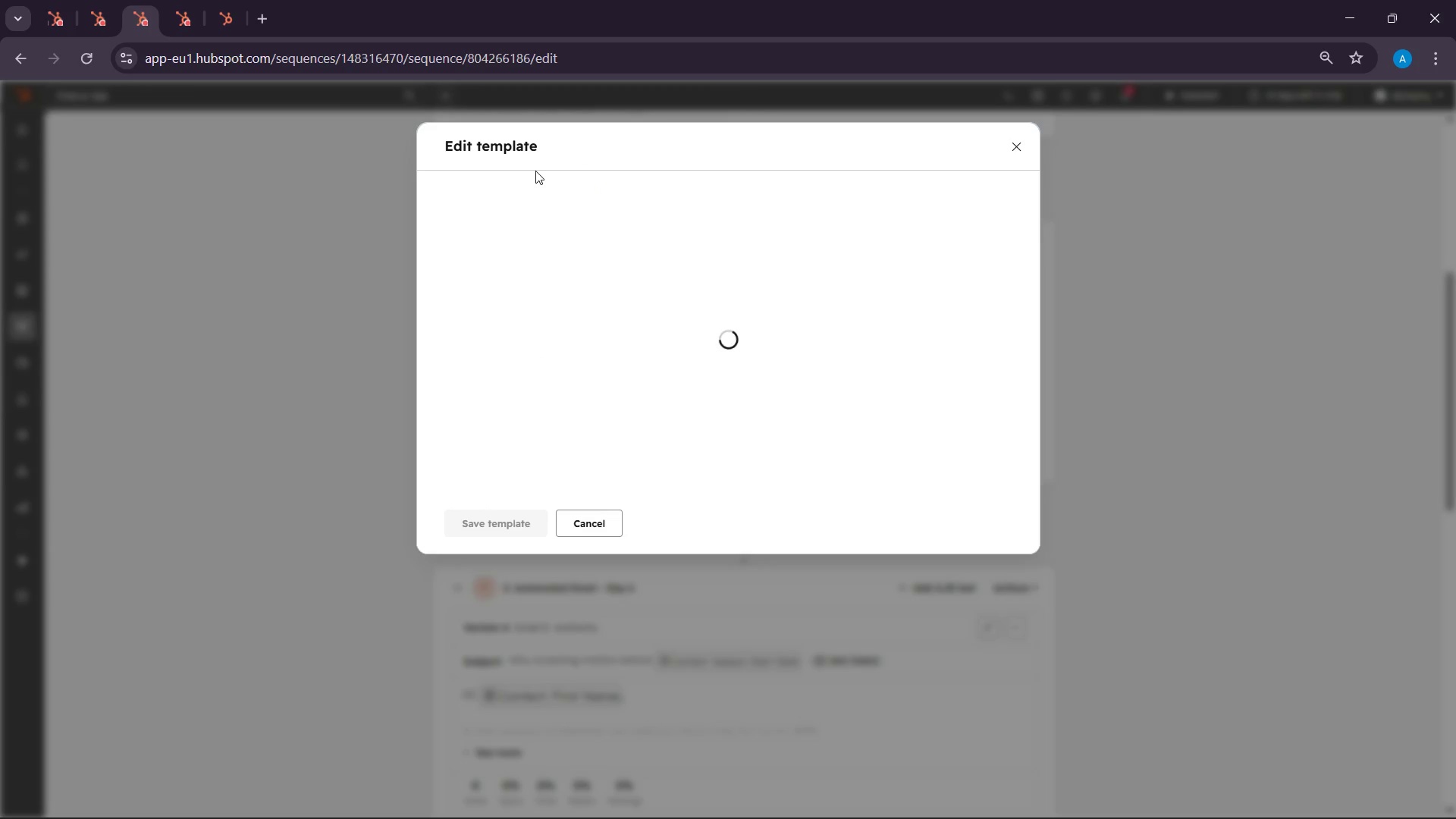 
left_click([634, 211])
 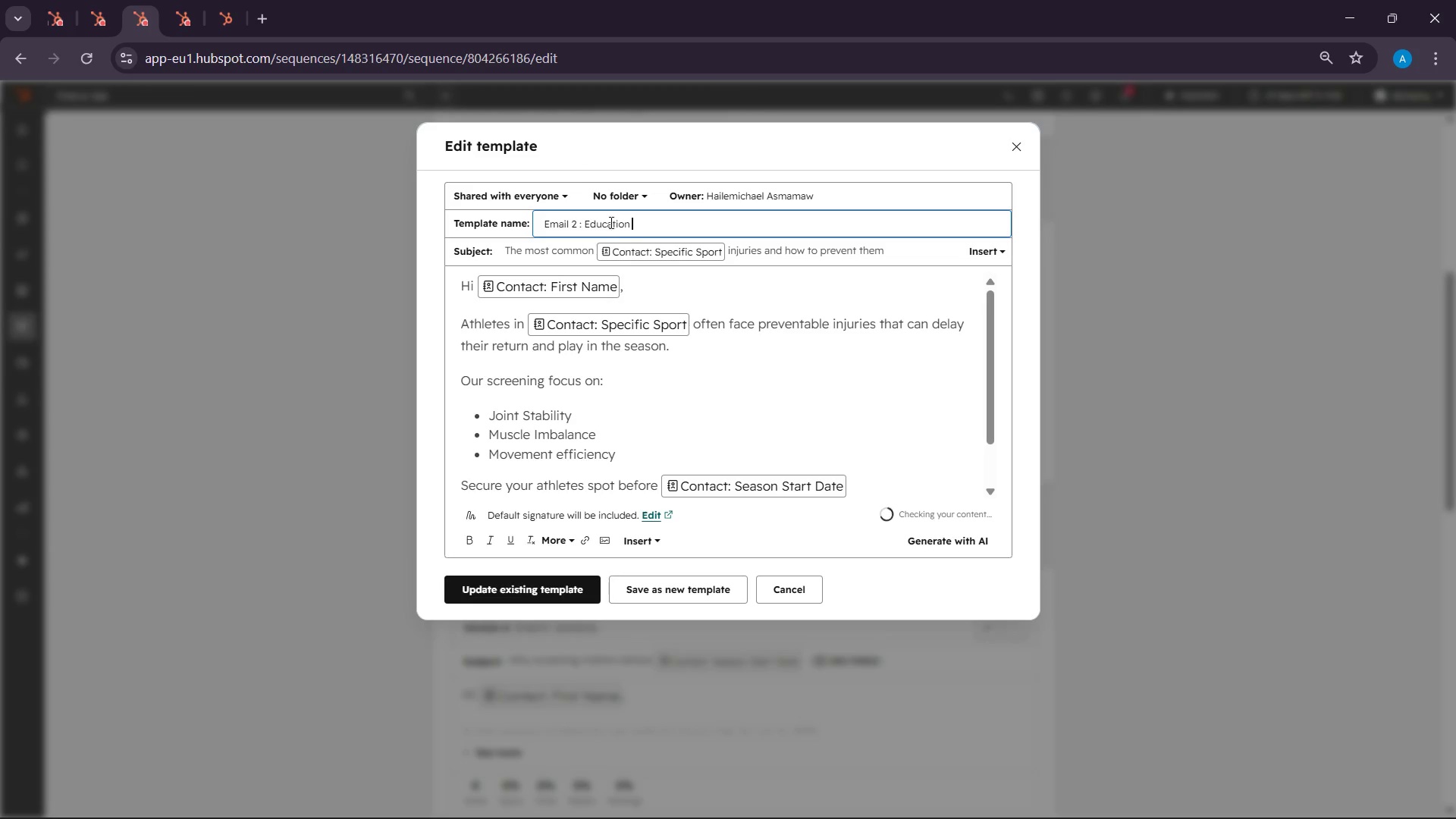 
left_click([610, 219])
 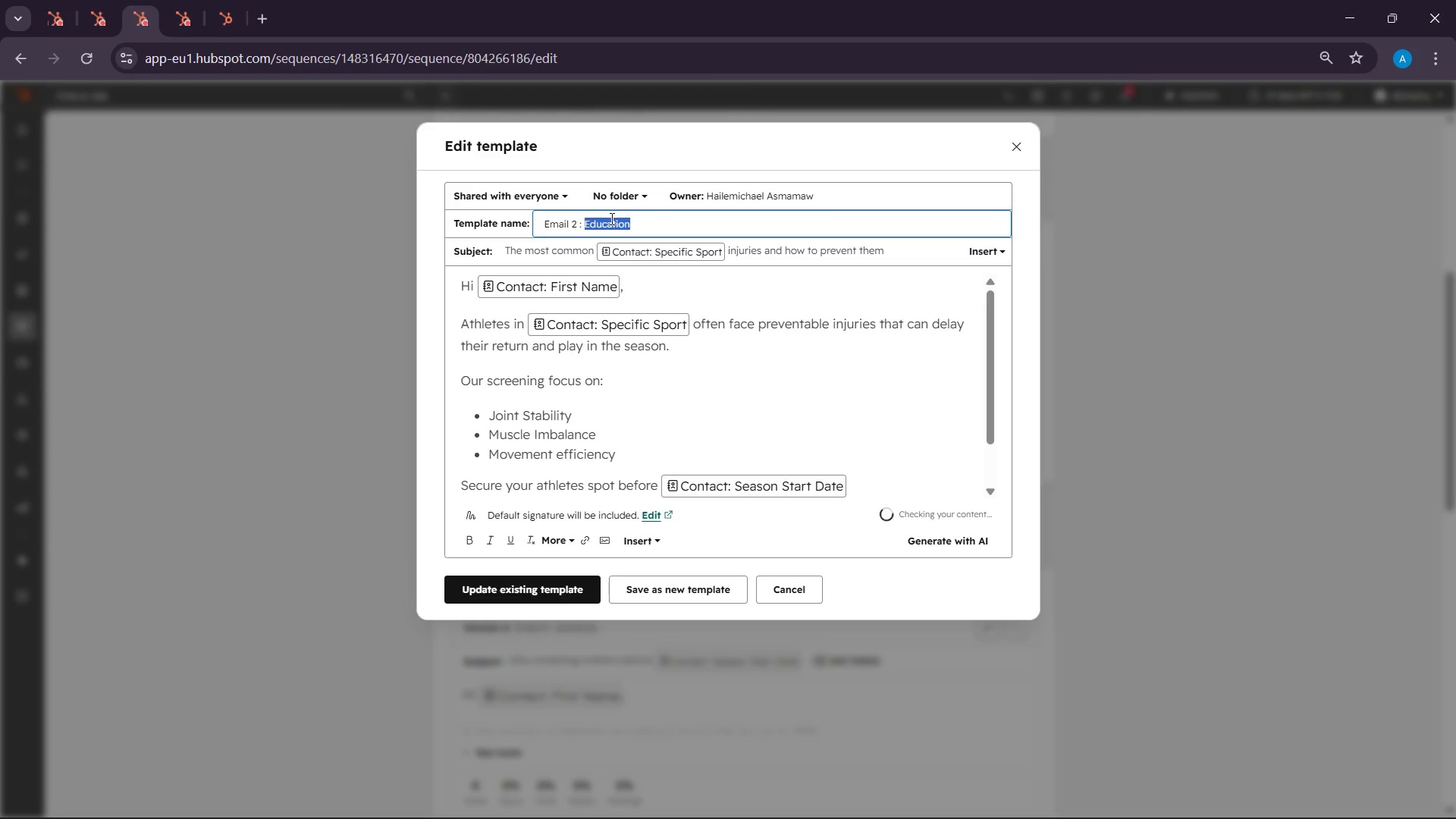 
triple_click([610, 218])
 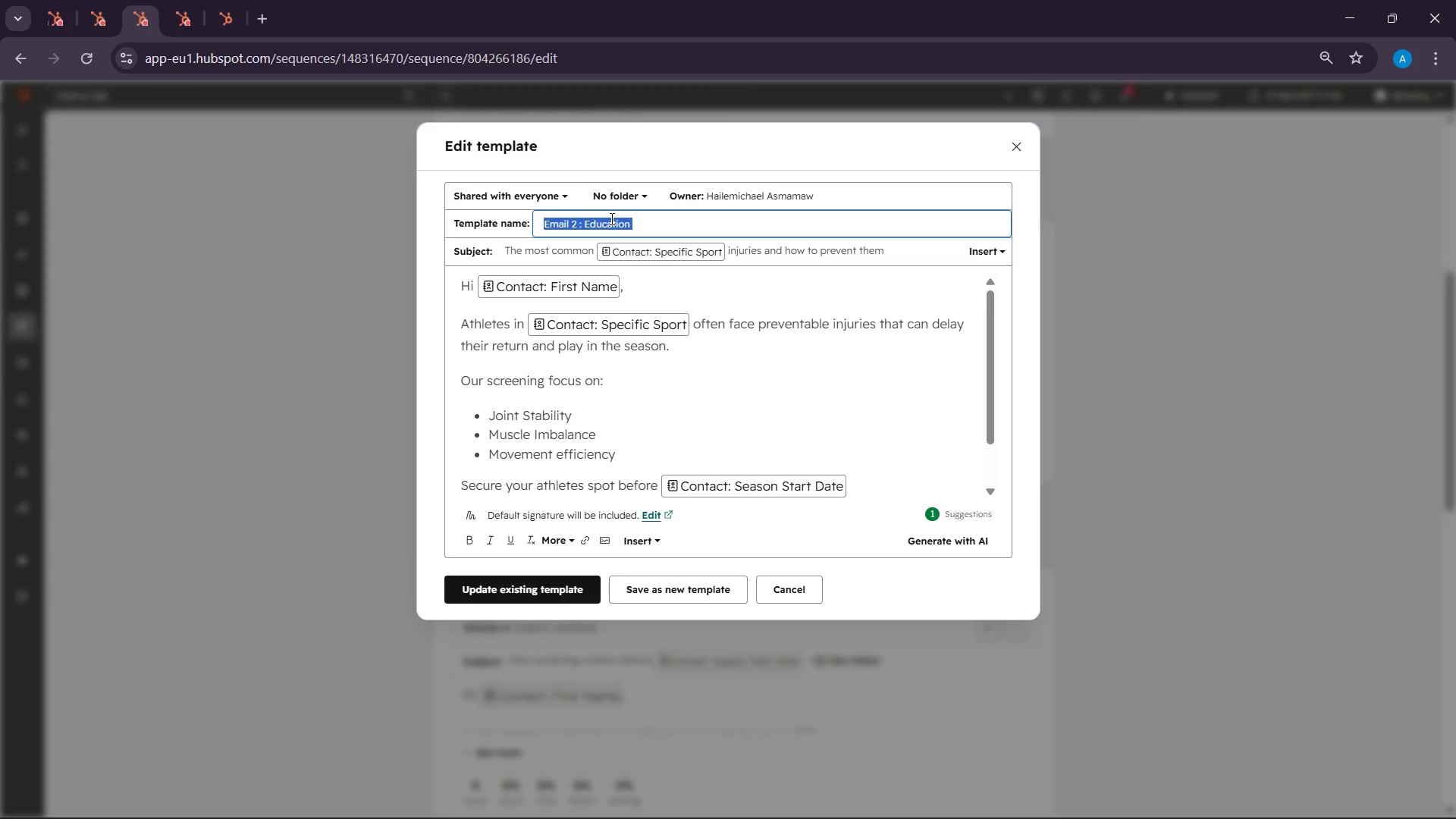 
key(Control+C)
 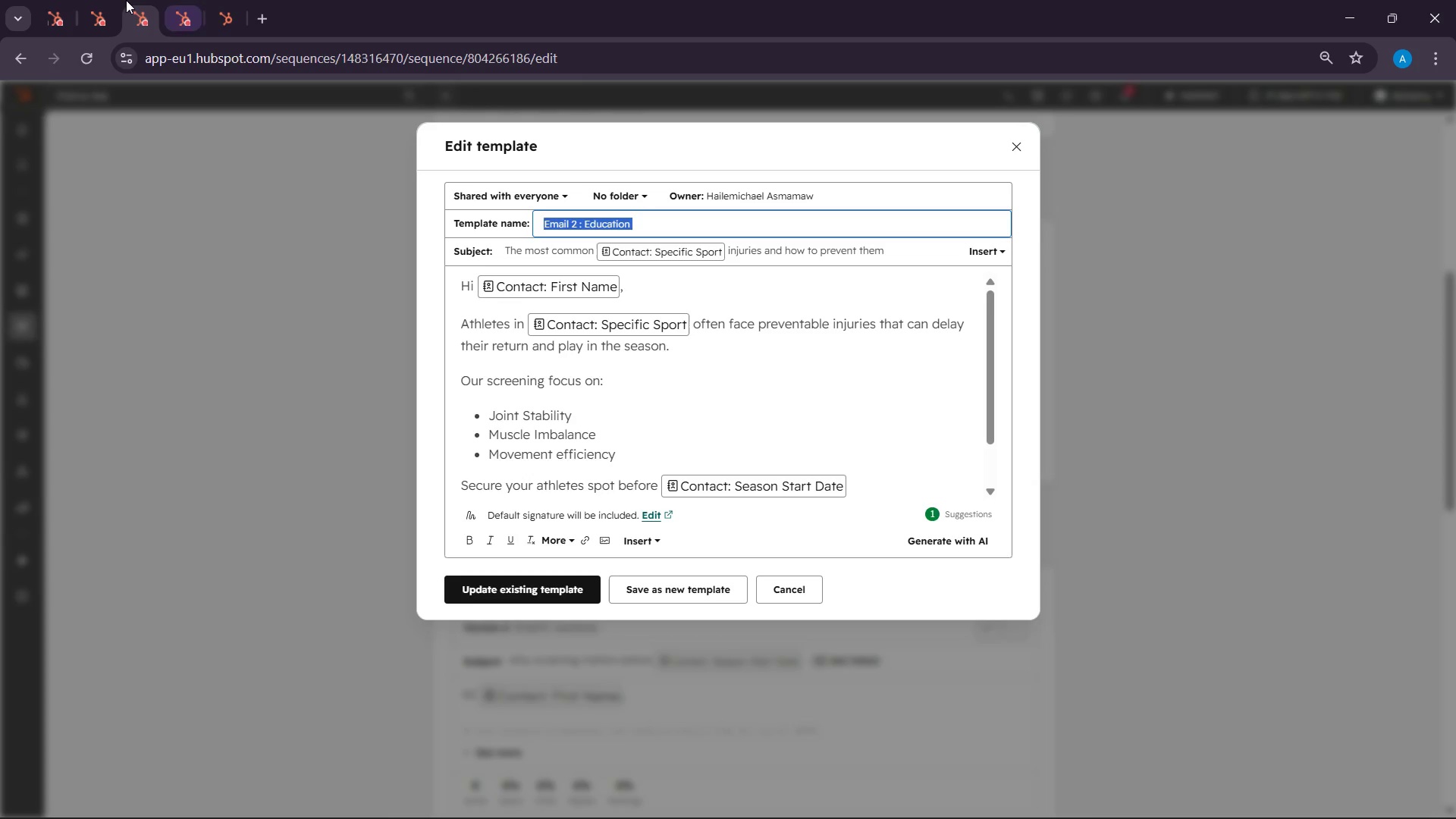 
left_click([108, 0])
 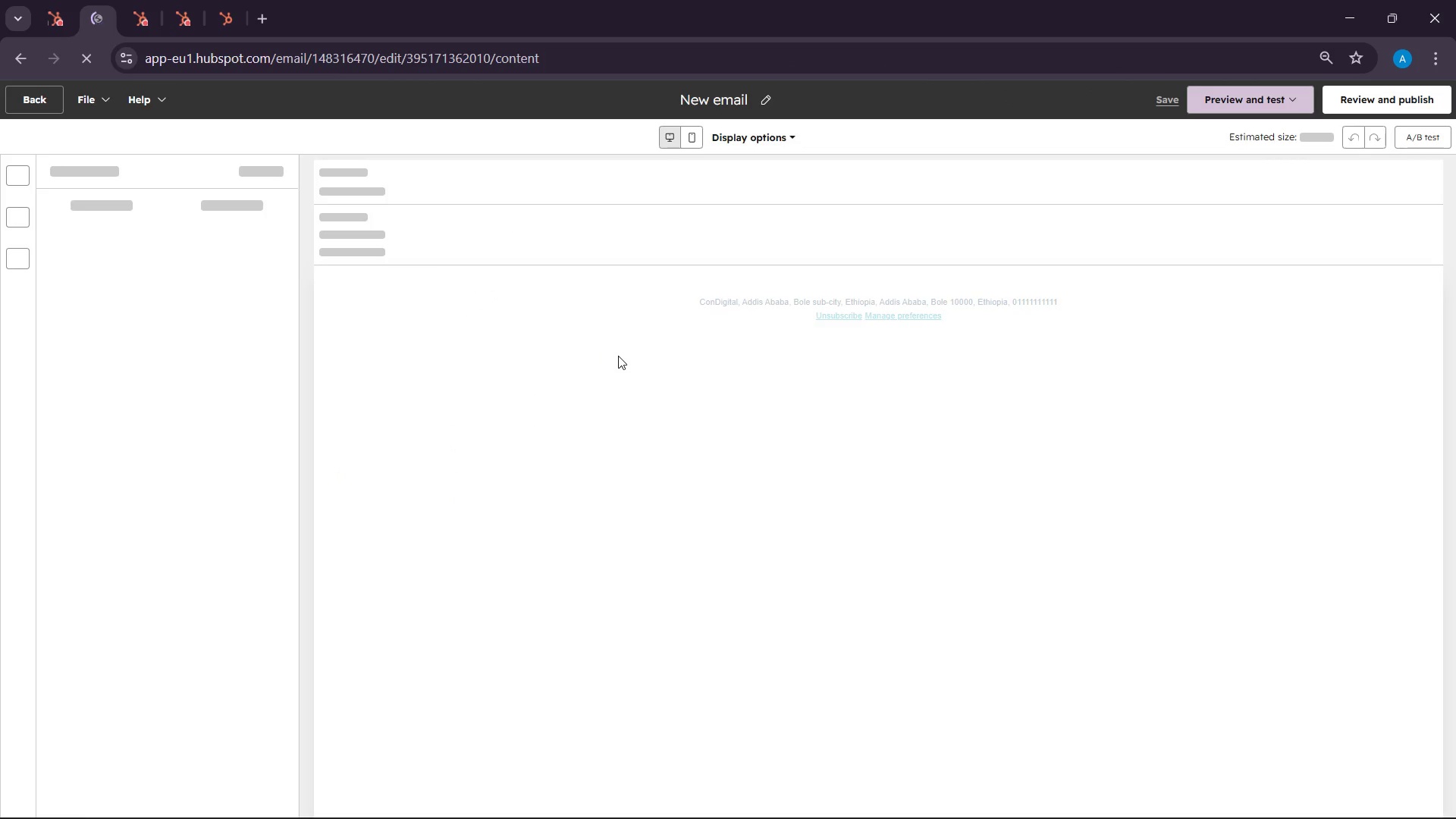 
wait(9.69)
 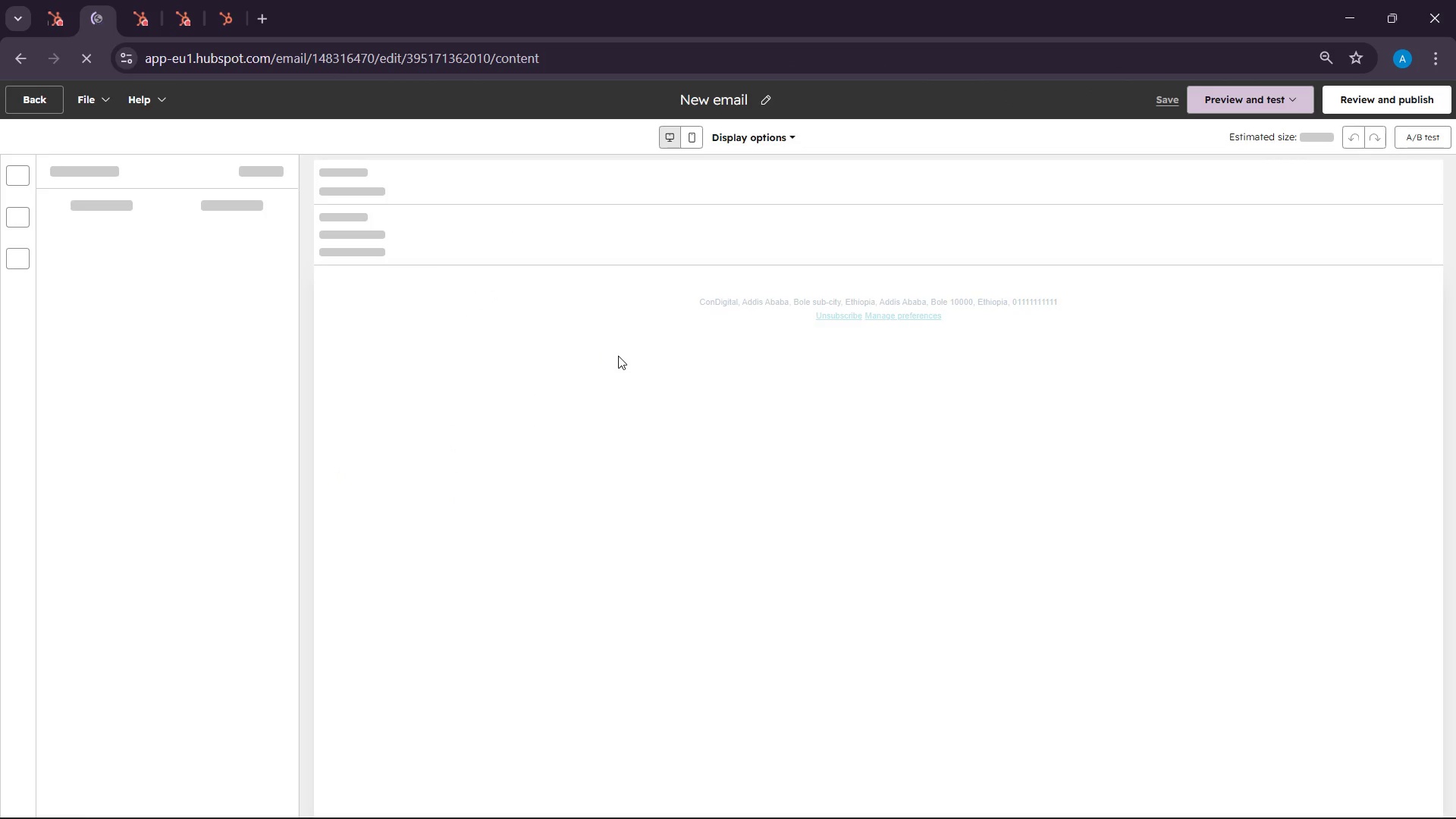 
double_click([701, 104])
 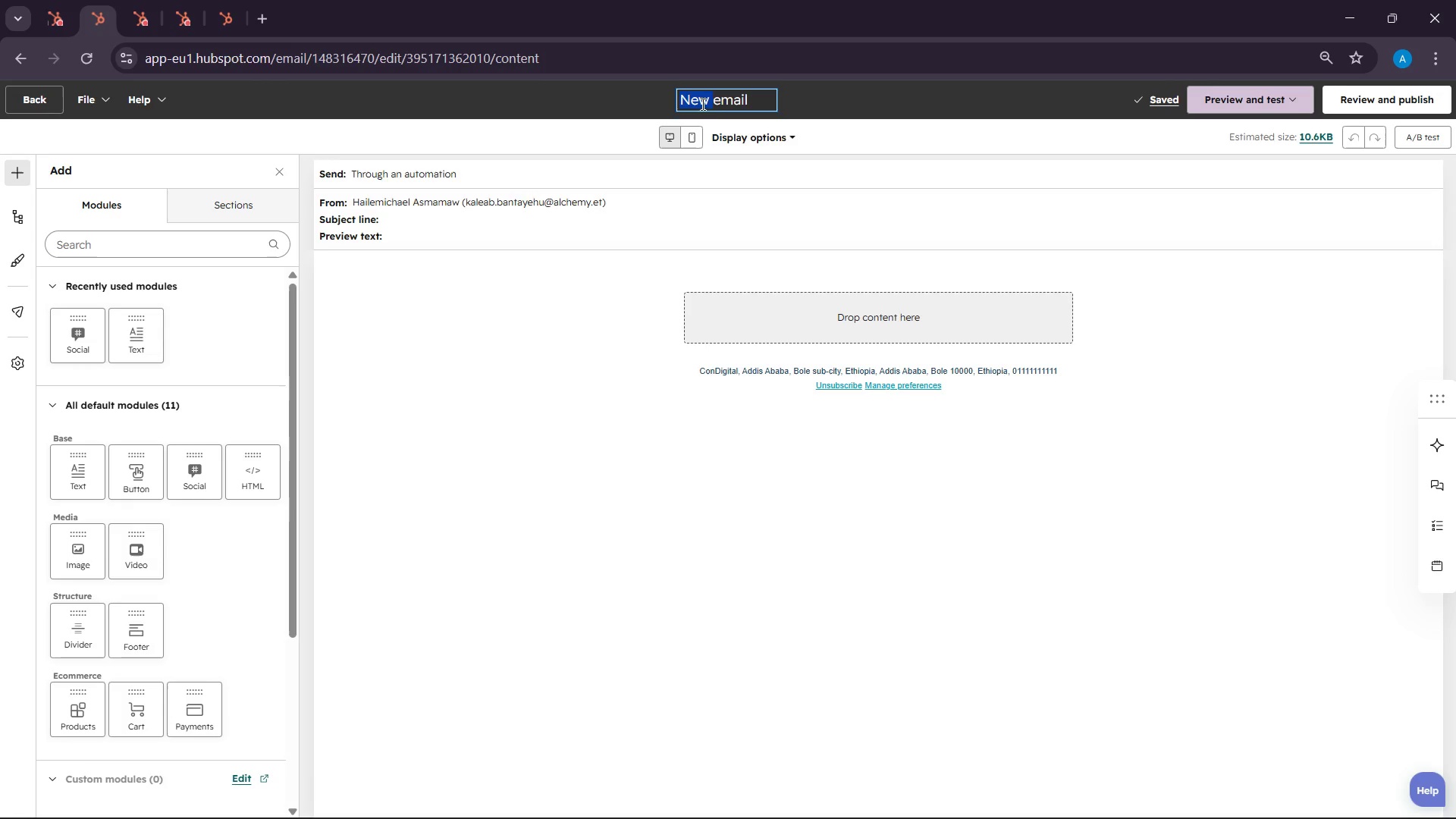 
triple_click([701, 104])
 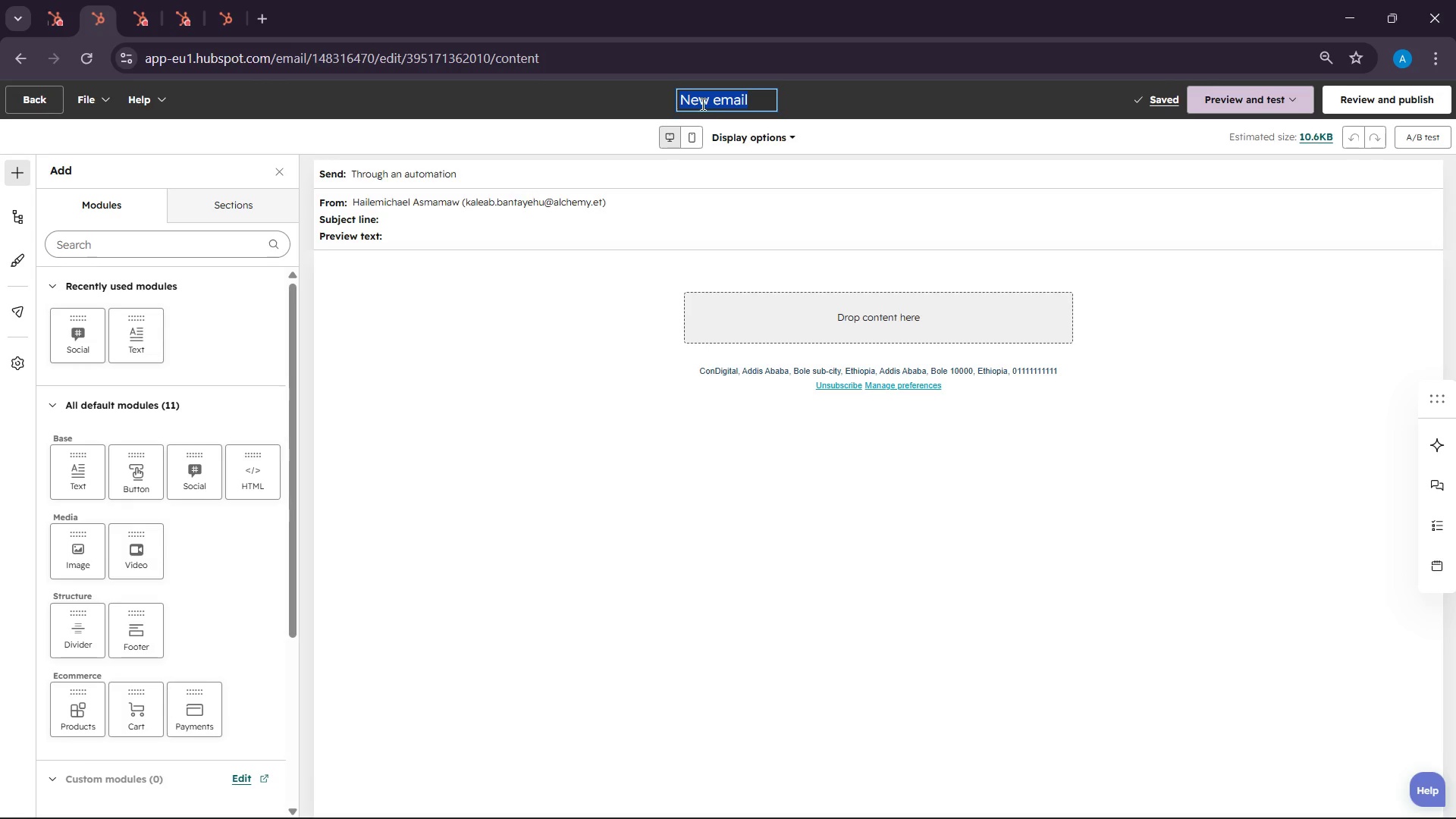 
key(Control+V)
 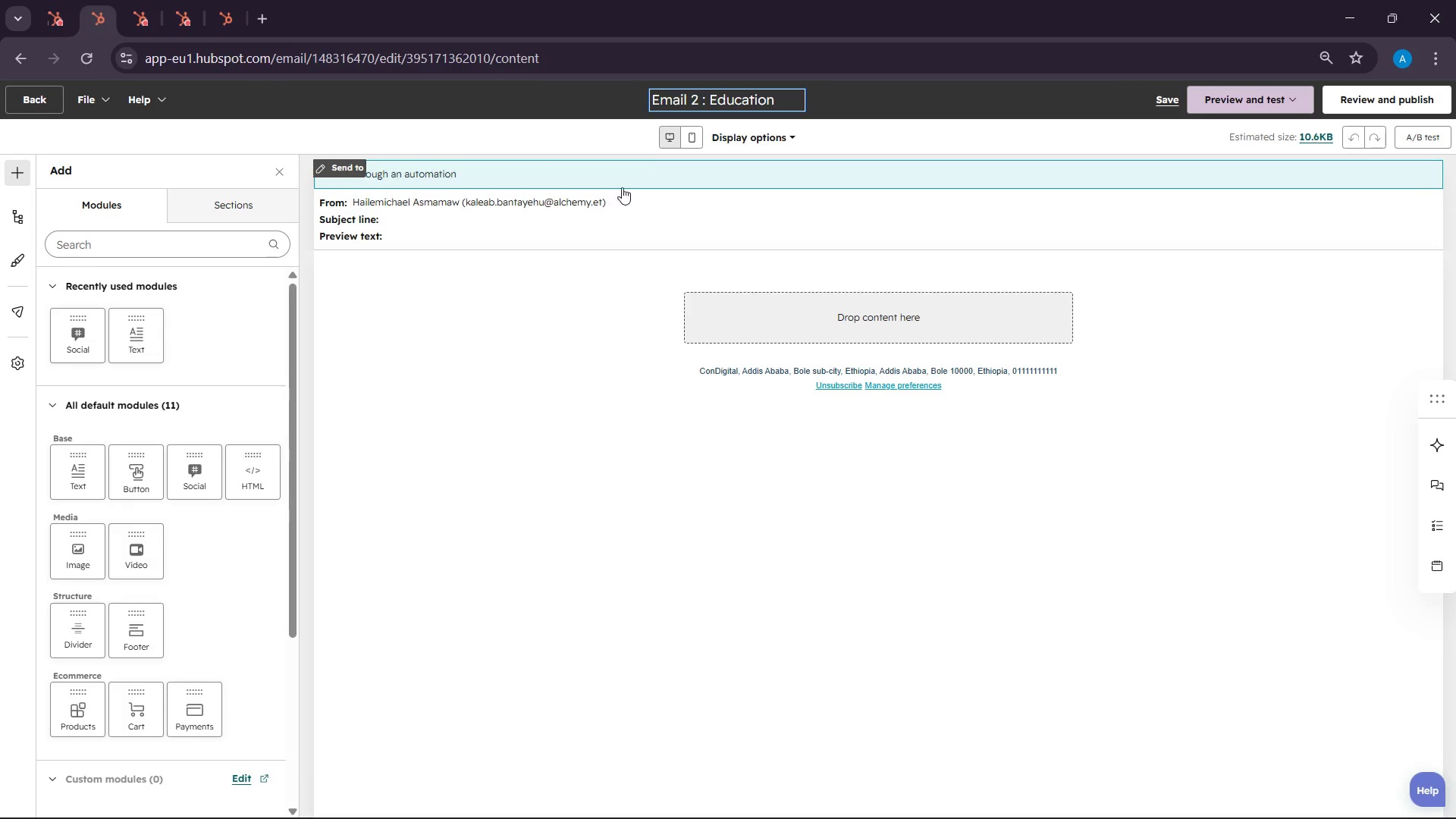 
left_click([630, 225])
 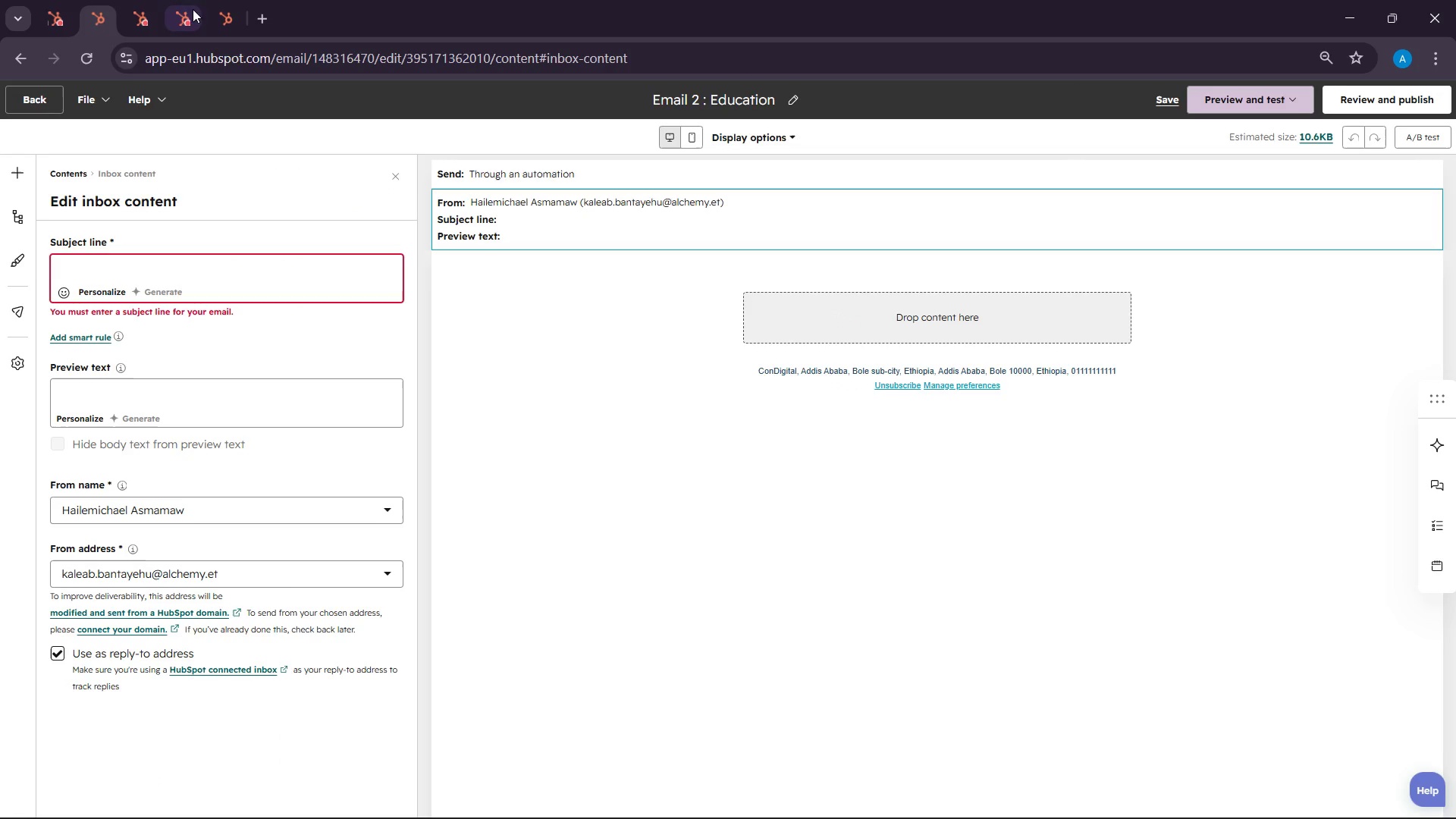 
left_click([141, 0])
 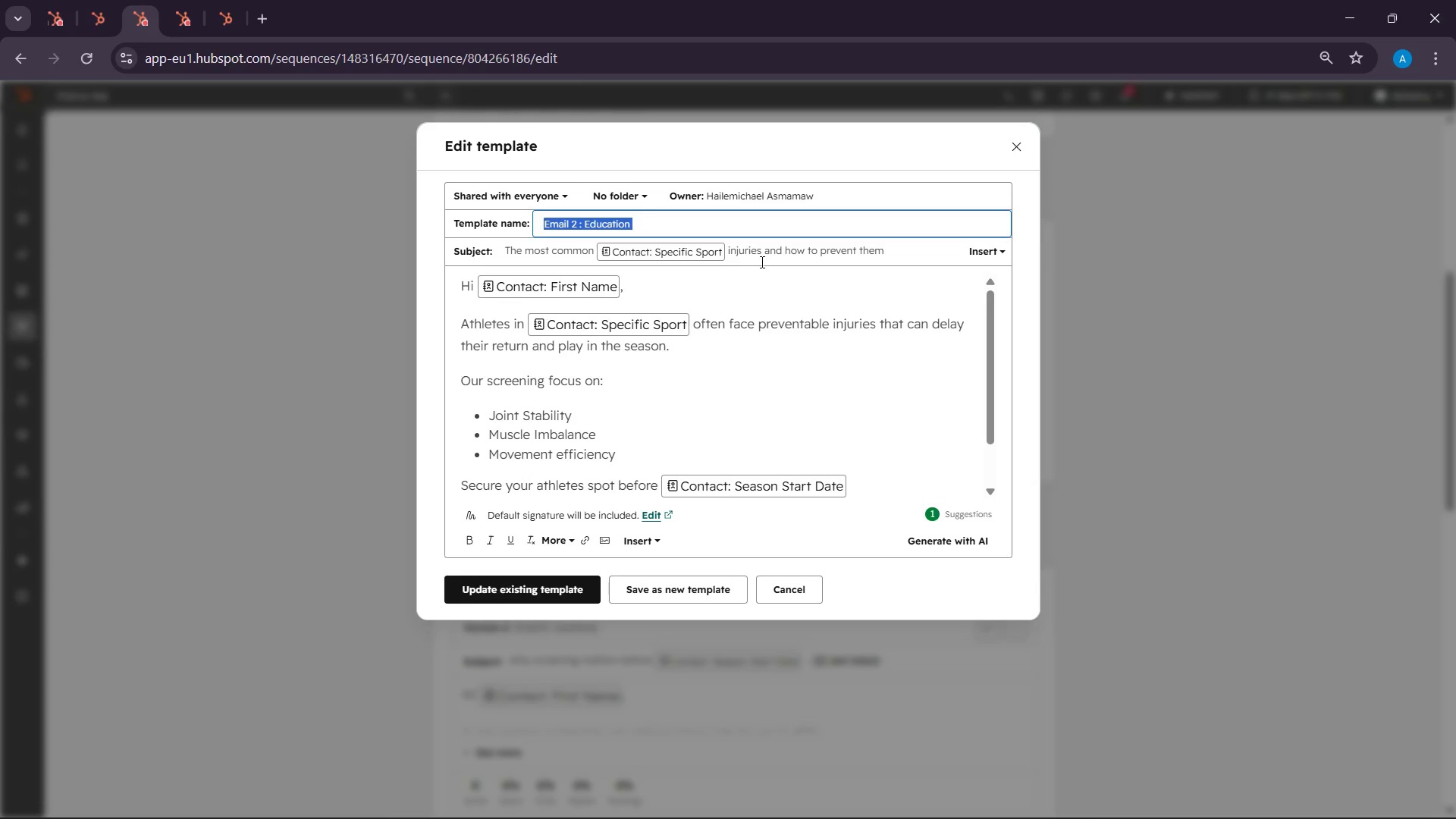 
double_click([768, 258])
 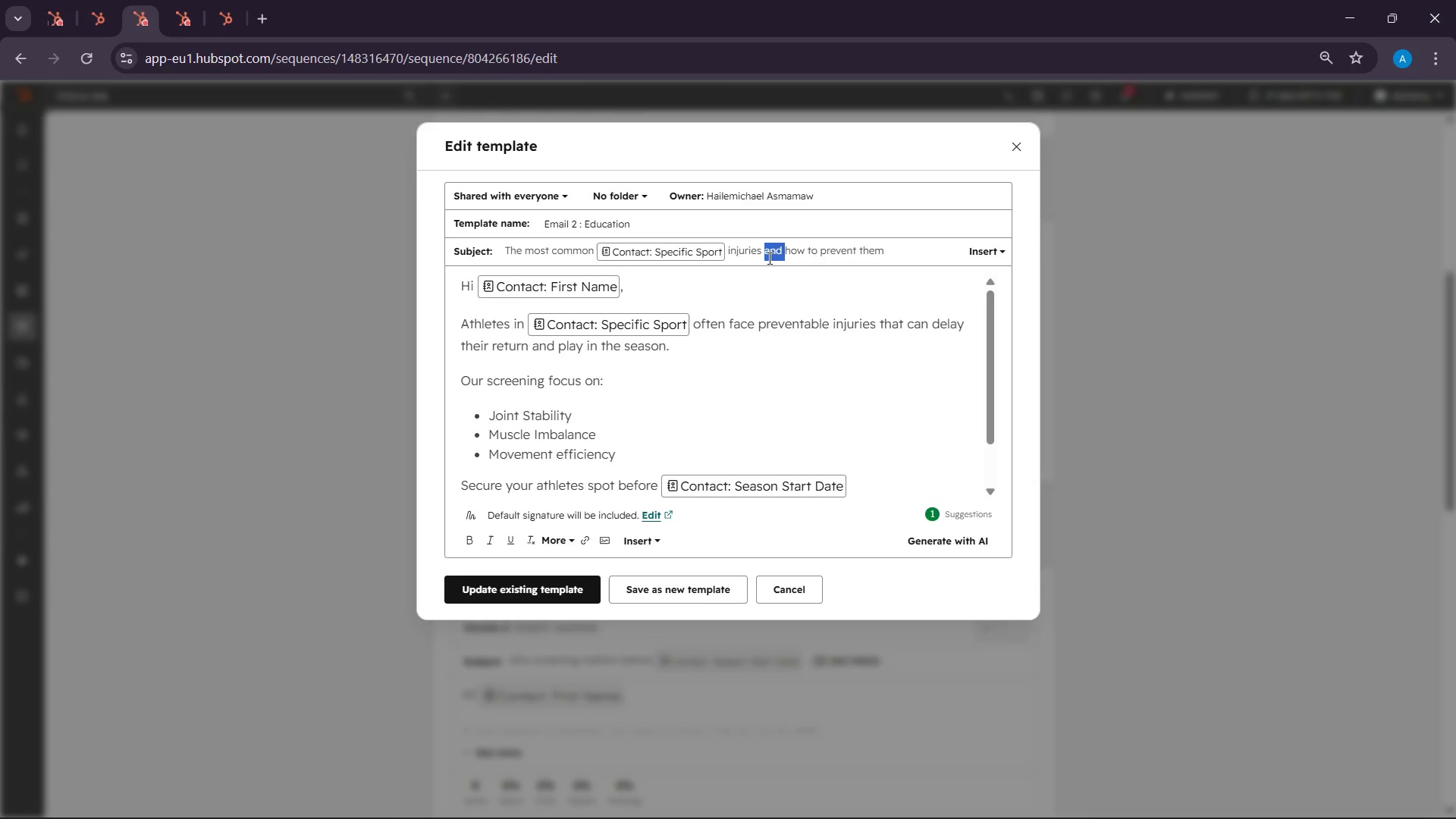 
triple_click([768, 258])
 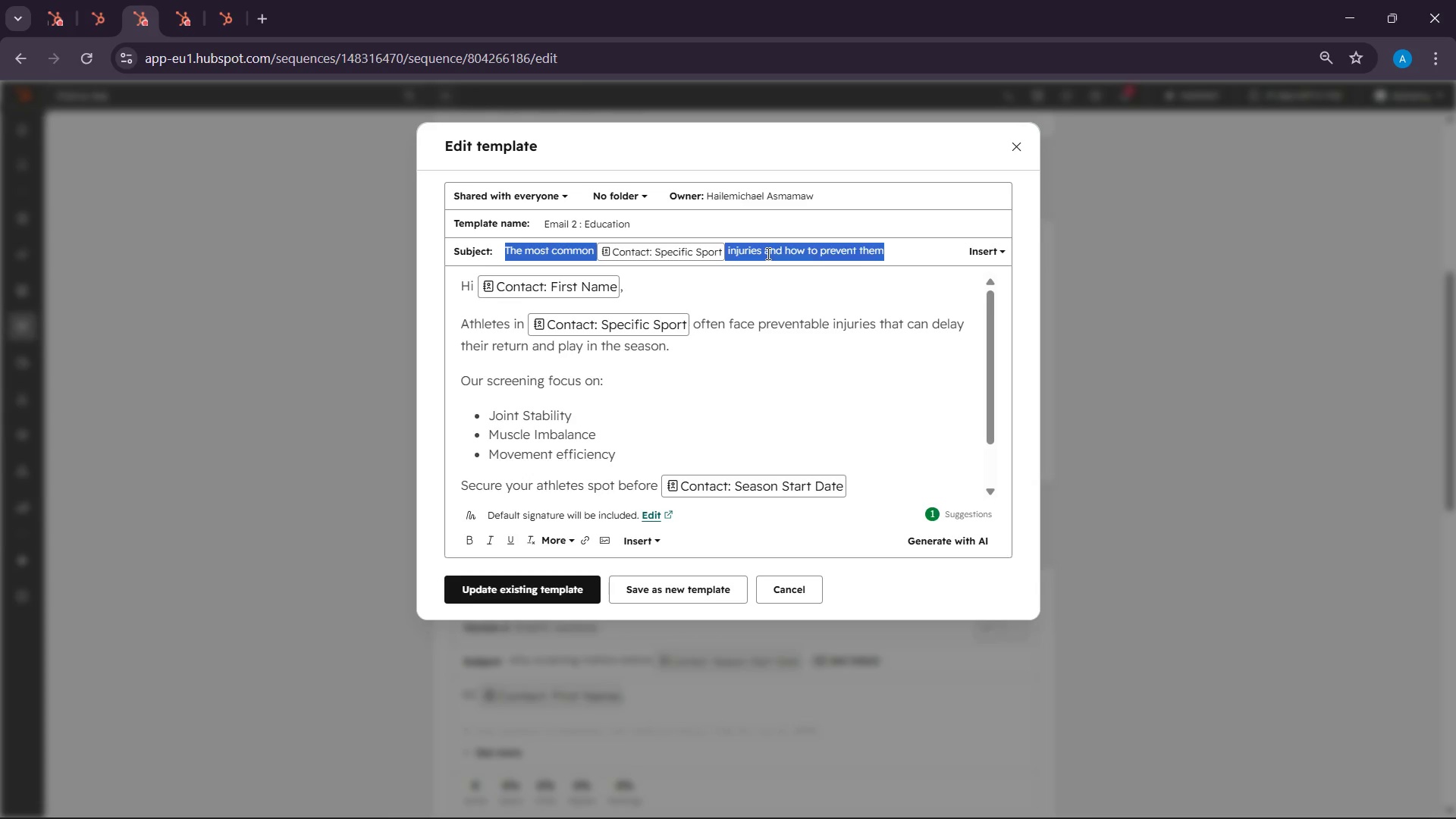 
key(Control+C)
 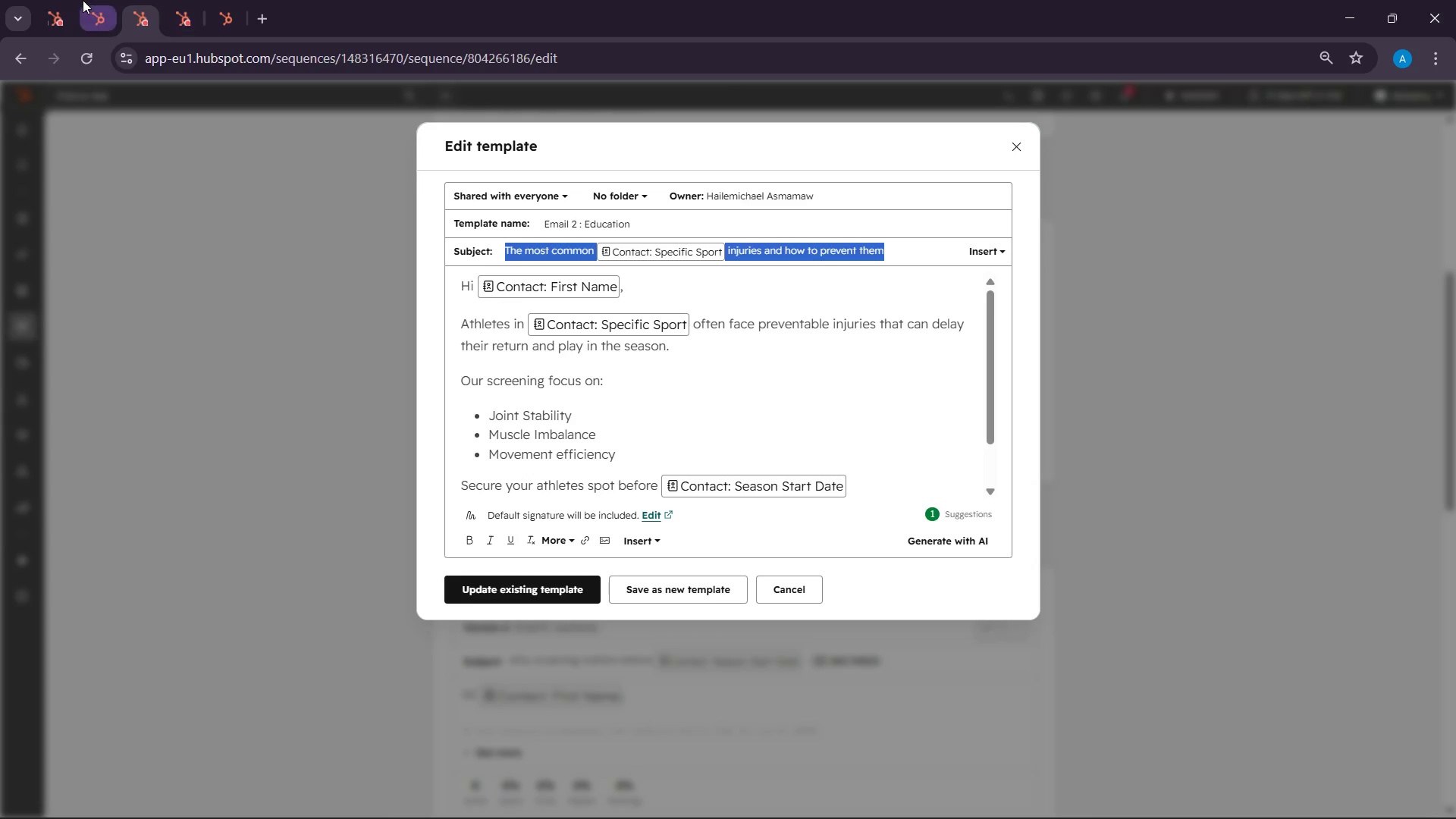 
left_click([83, 0])
 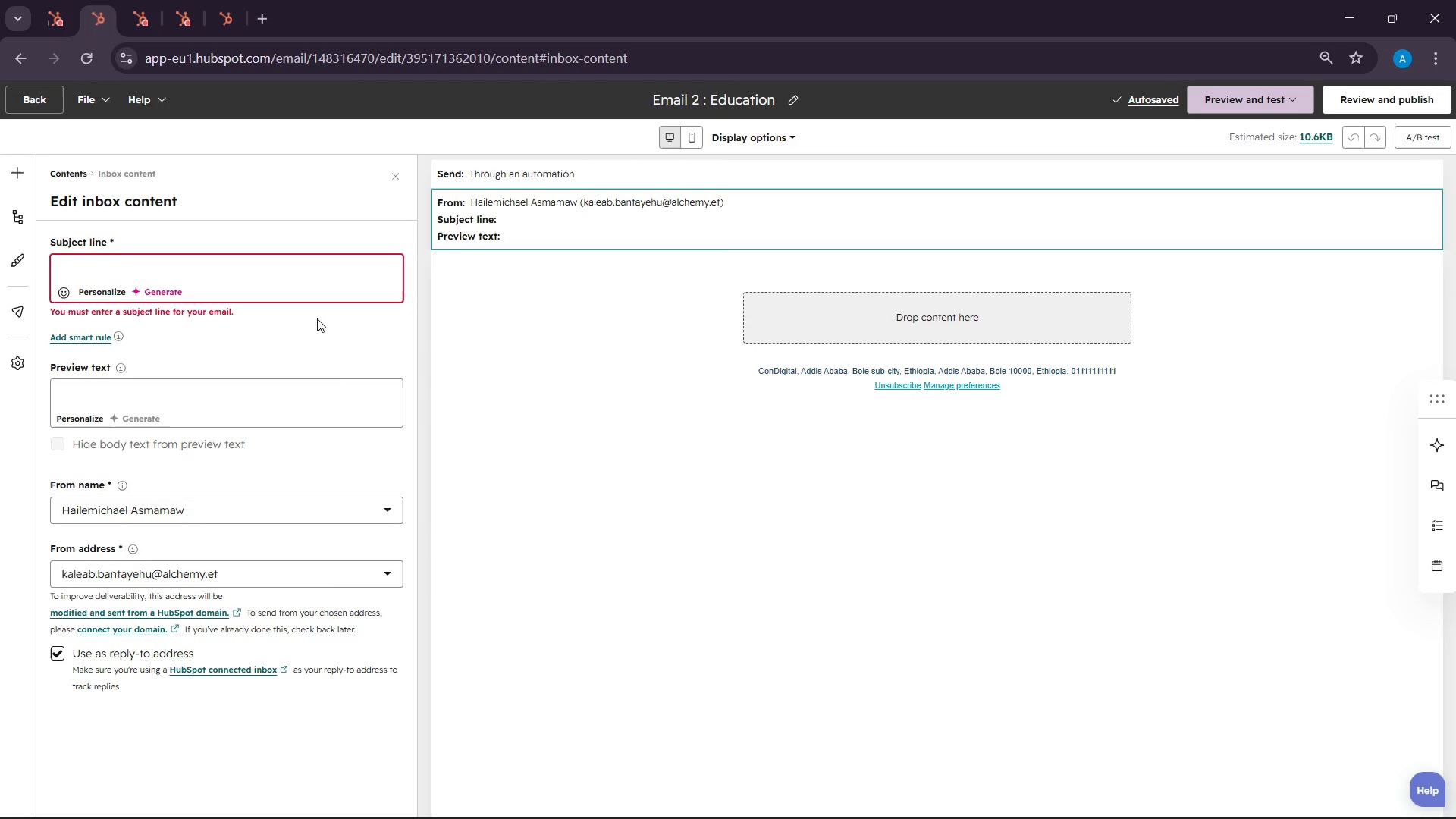 
key(Control+V)
 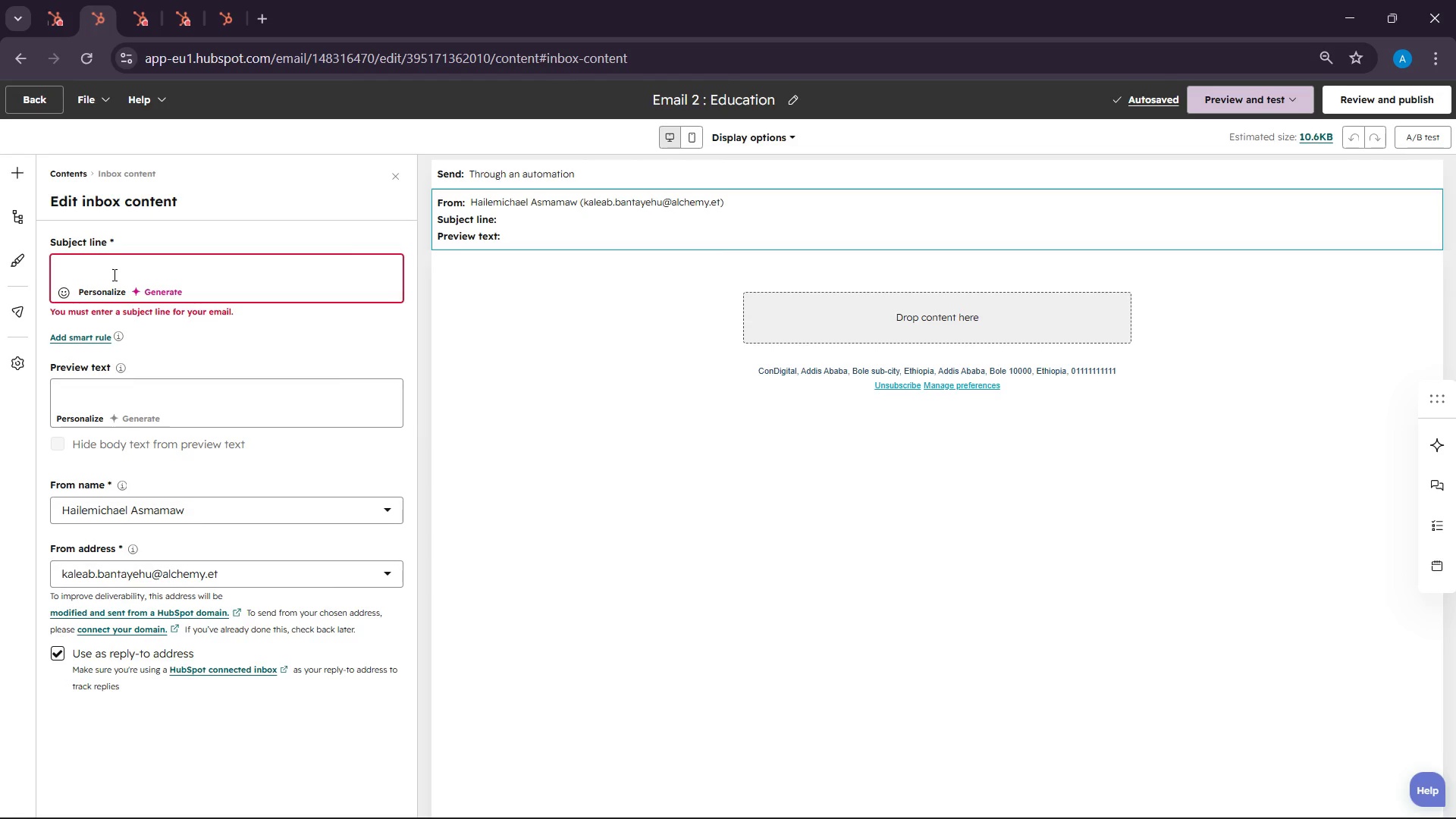 
left_click([113, 275])
 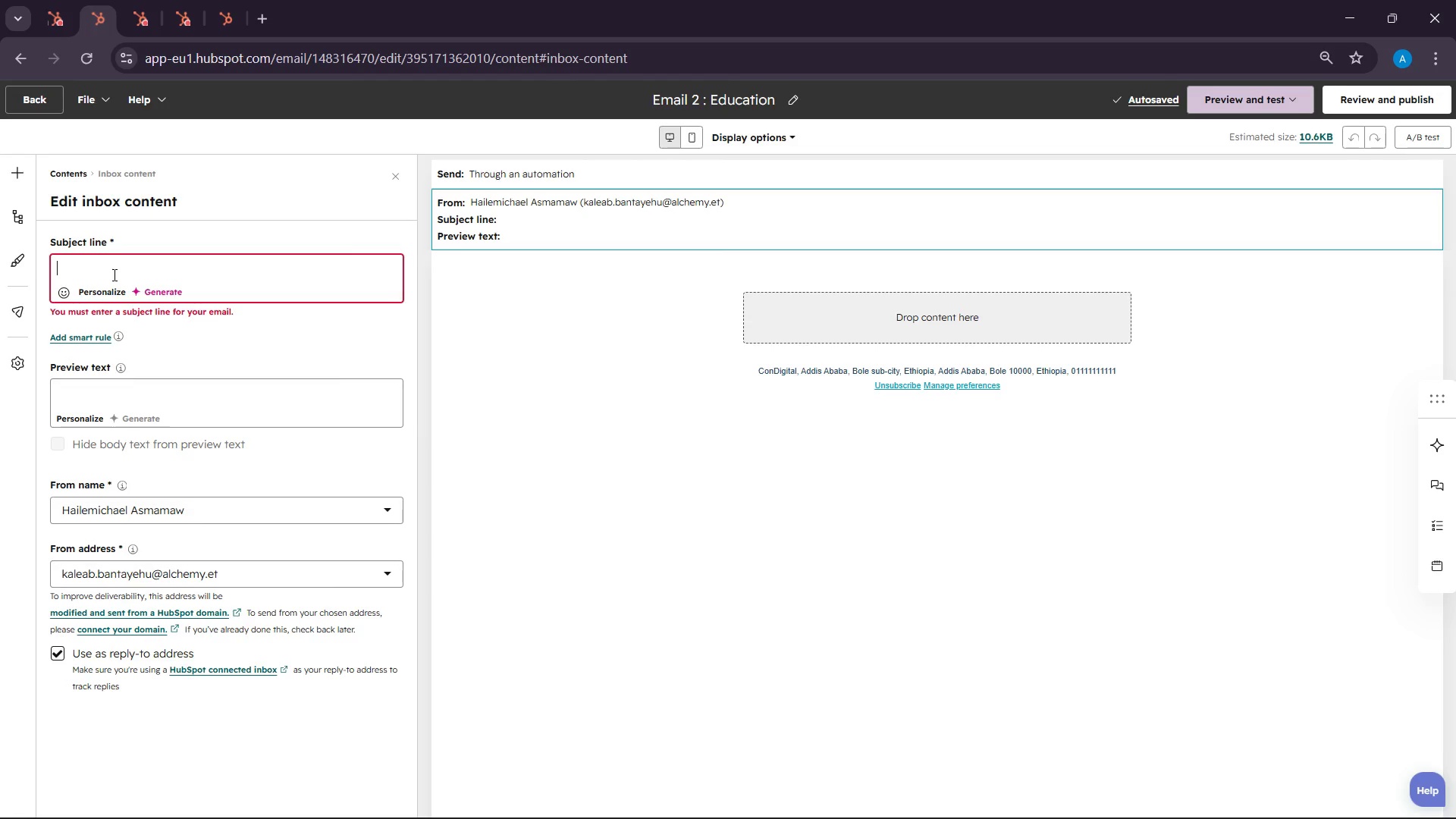 
key(Control+V)
 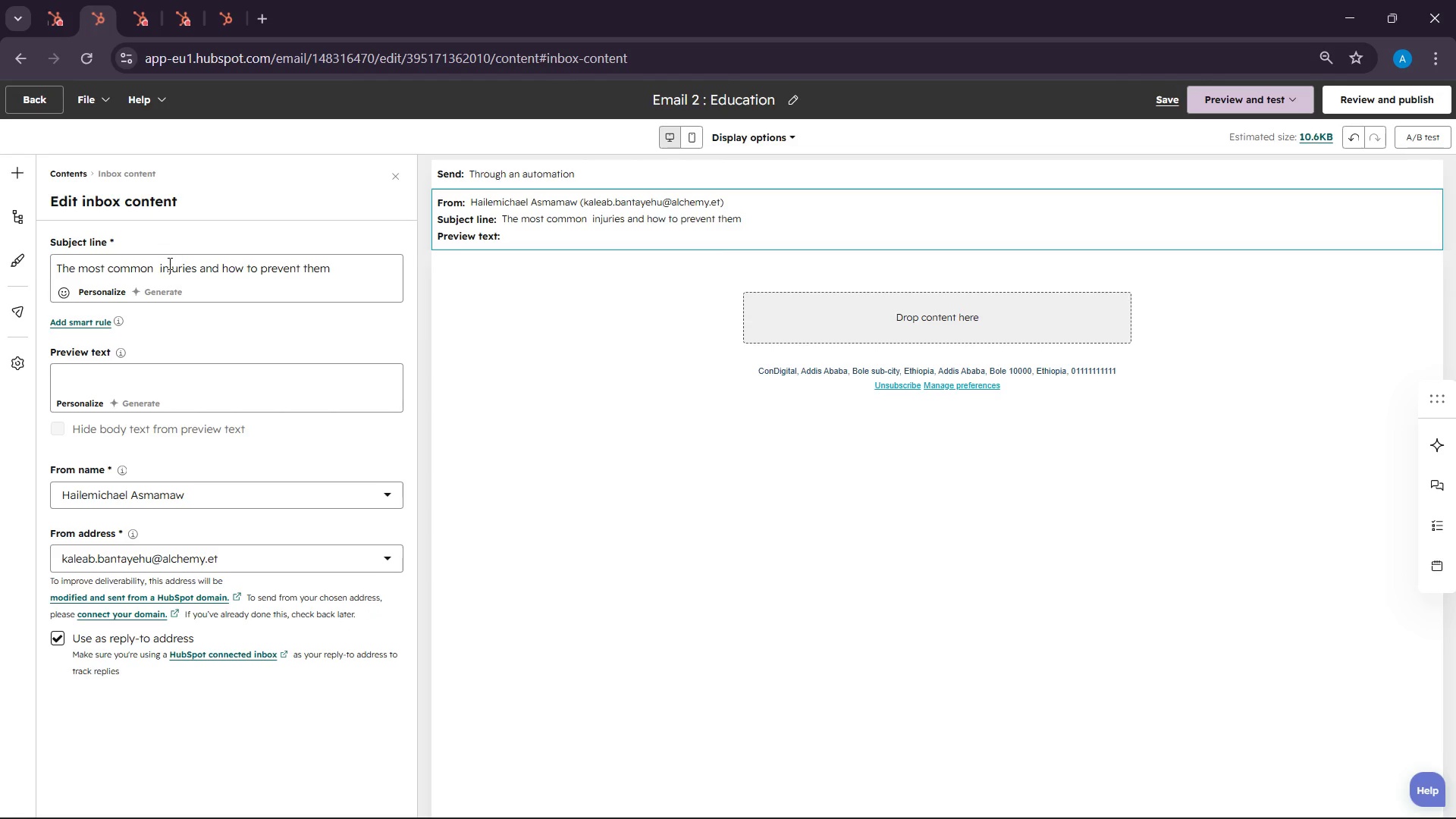 
left_click([154, 267])
 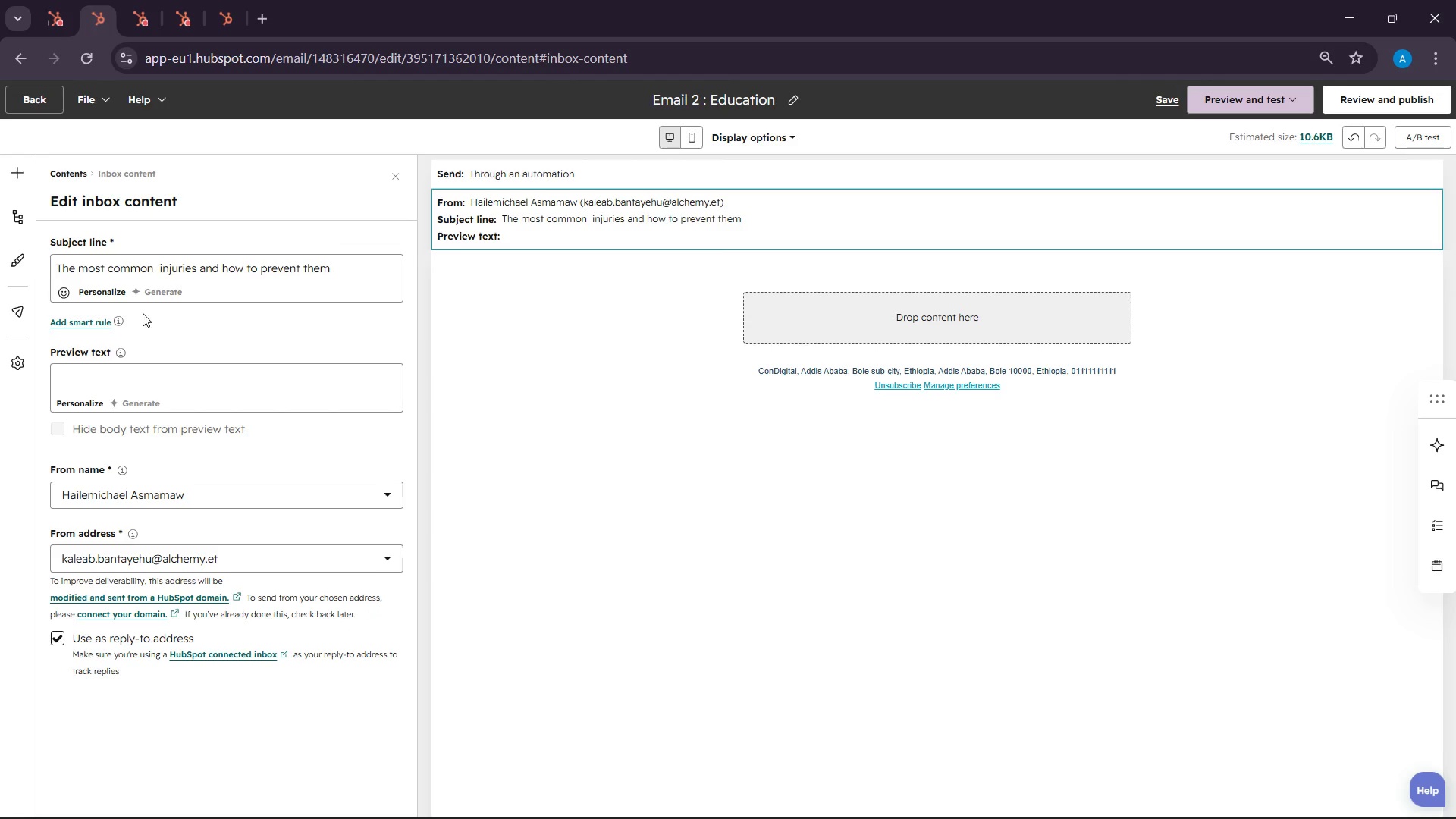 
left_click([114, 297])
 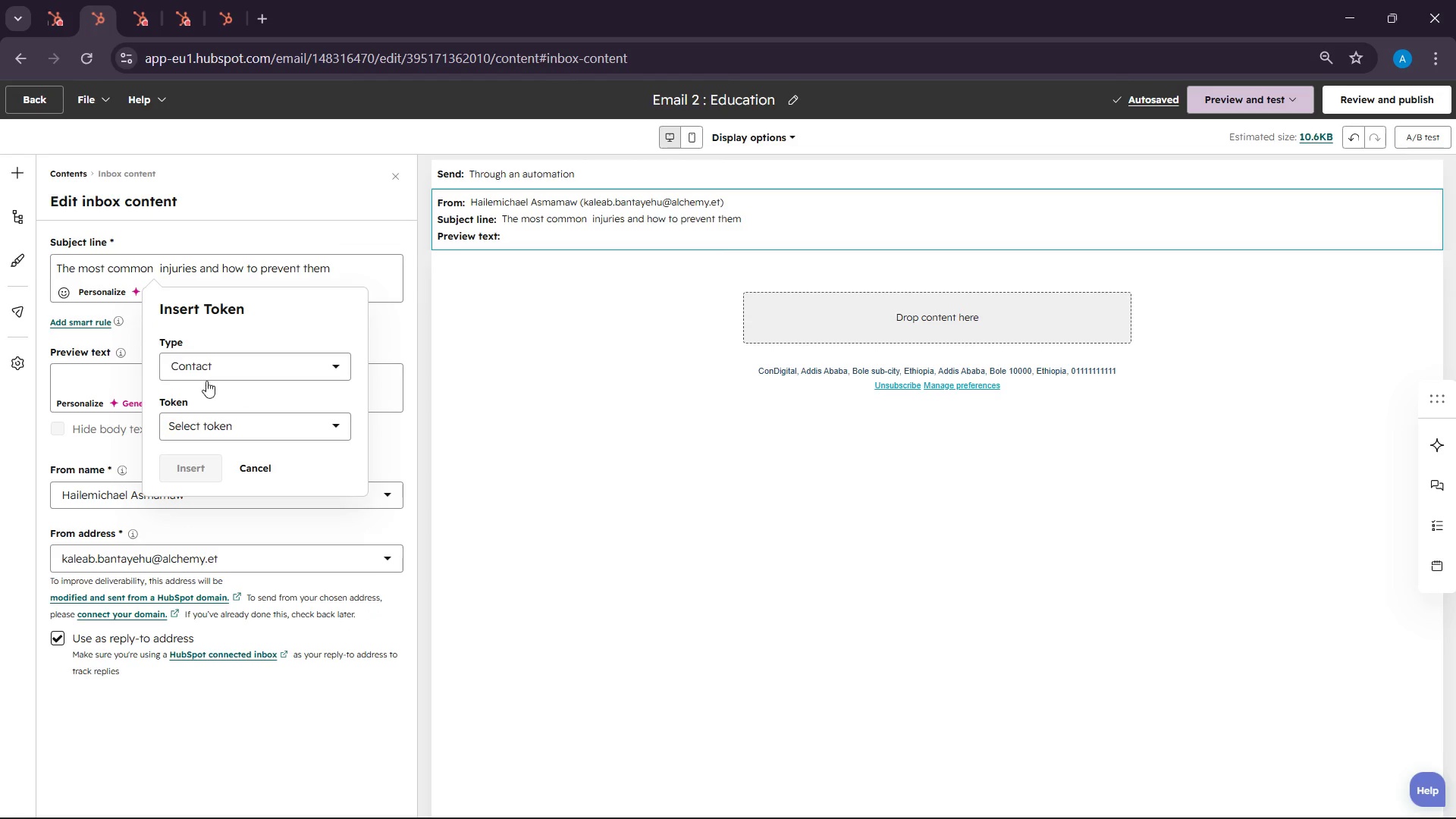 
left_click([210, 416])
 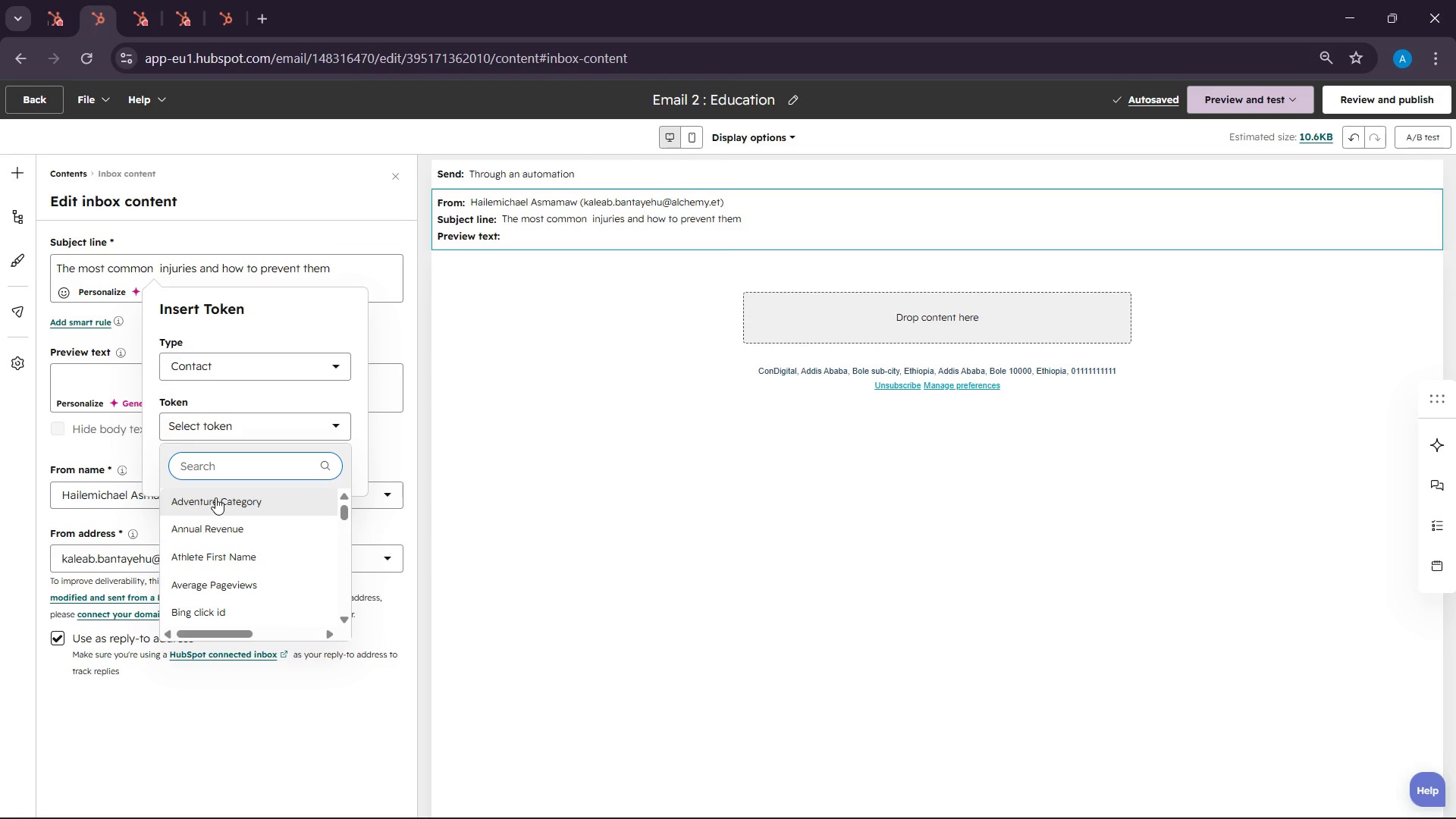 
type(spec)
 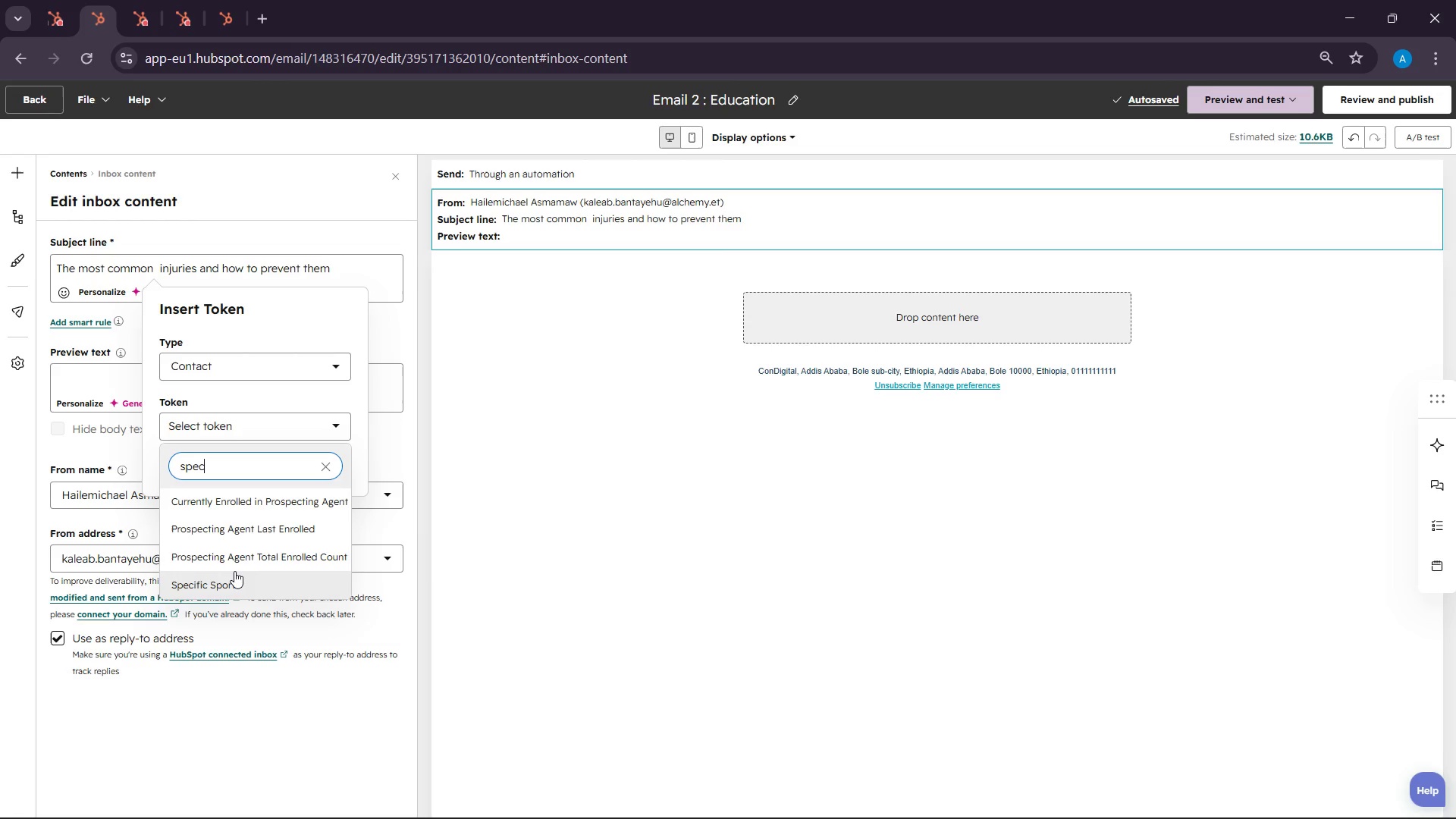 
left_click([234, 573])
 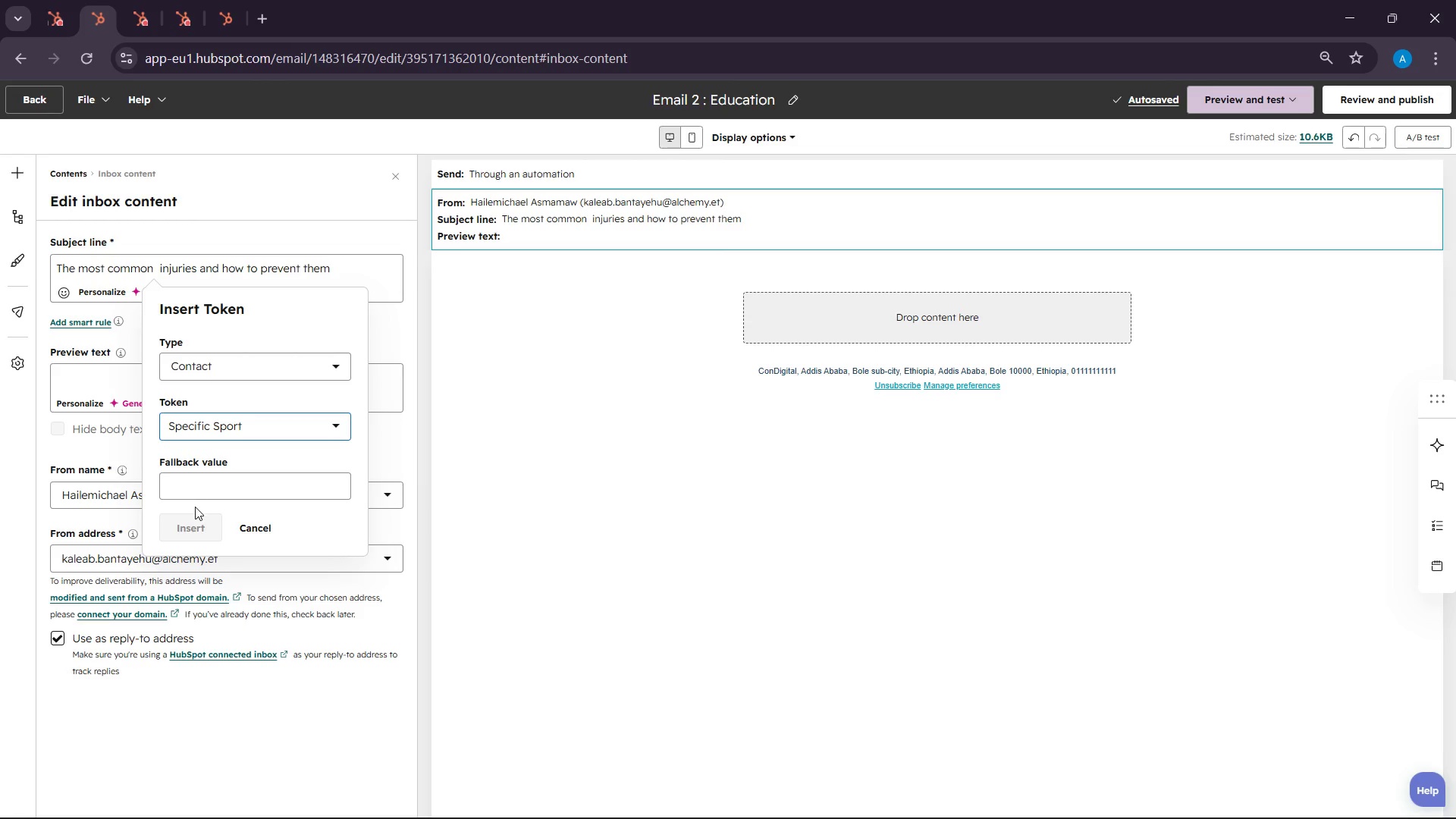 
left_click([195, 492])
 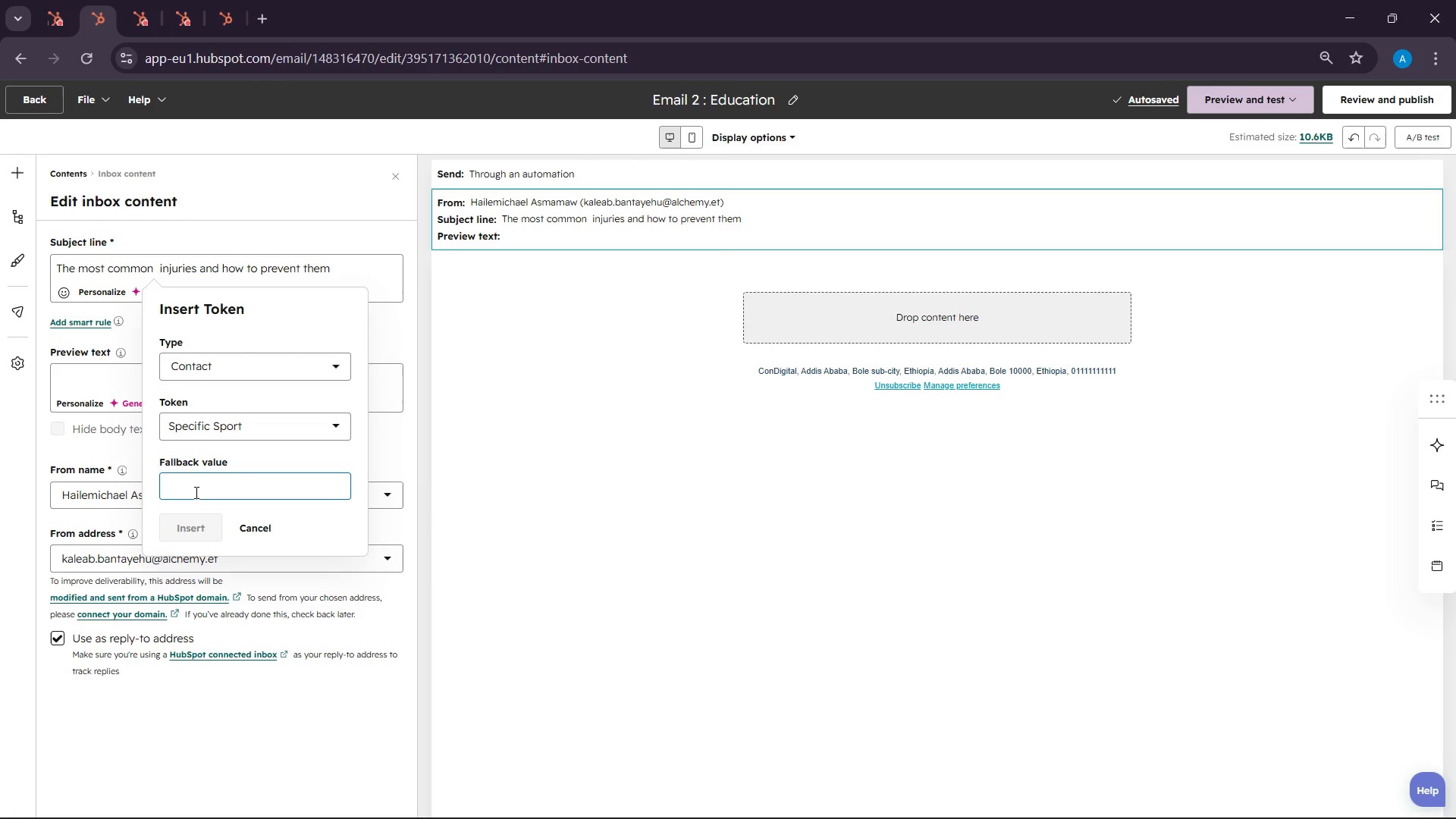 
type(sp)
key(Backspace)
type(port catagoe)
key(Backspace)
type(ry)
 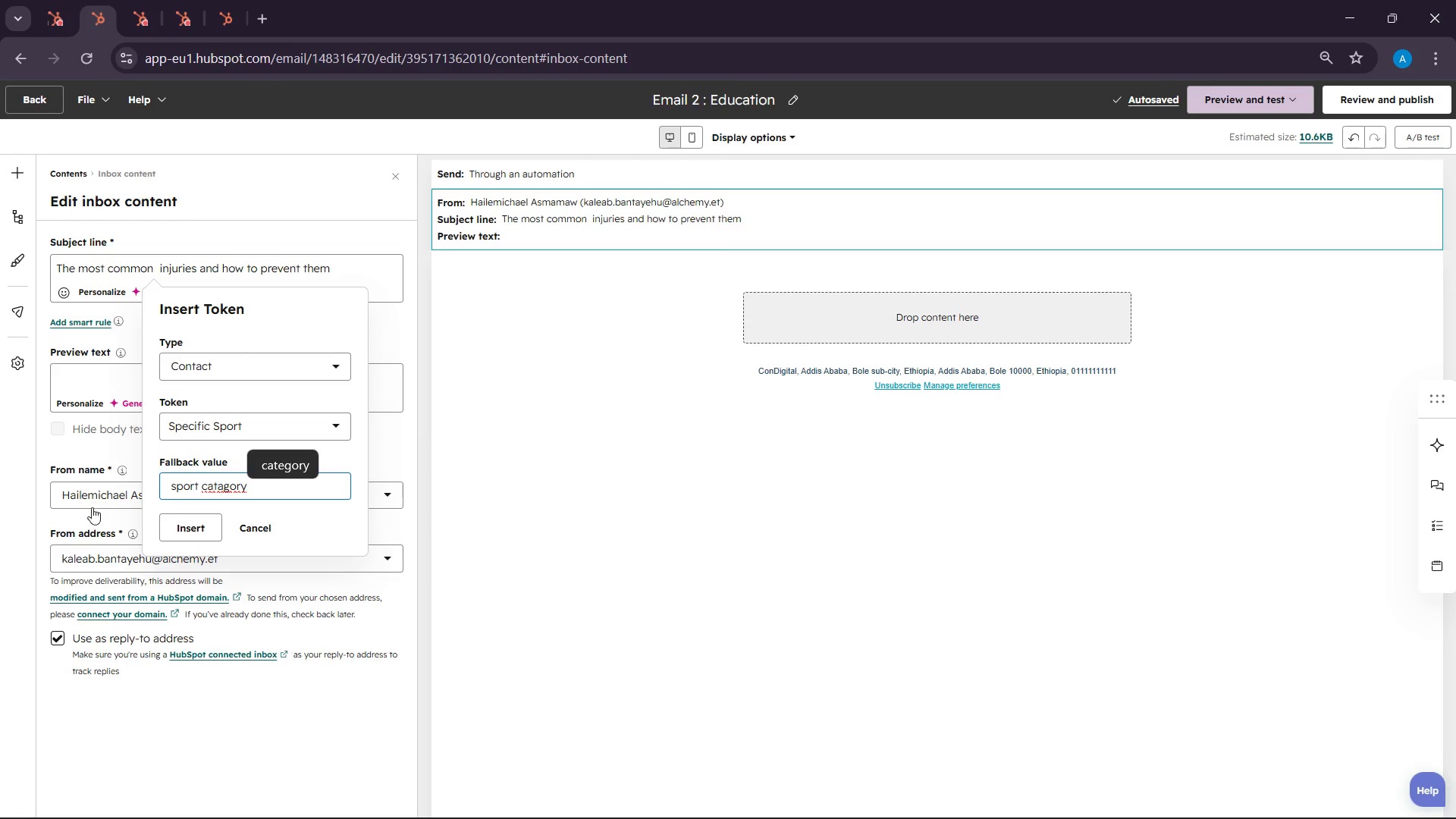 
left_click([173, 528])
 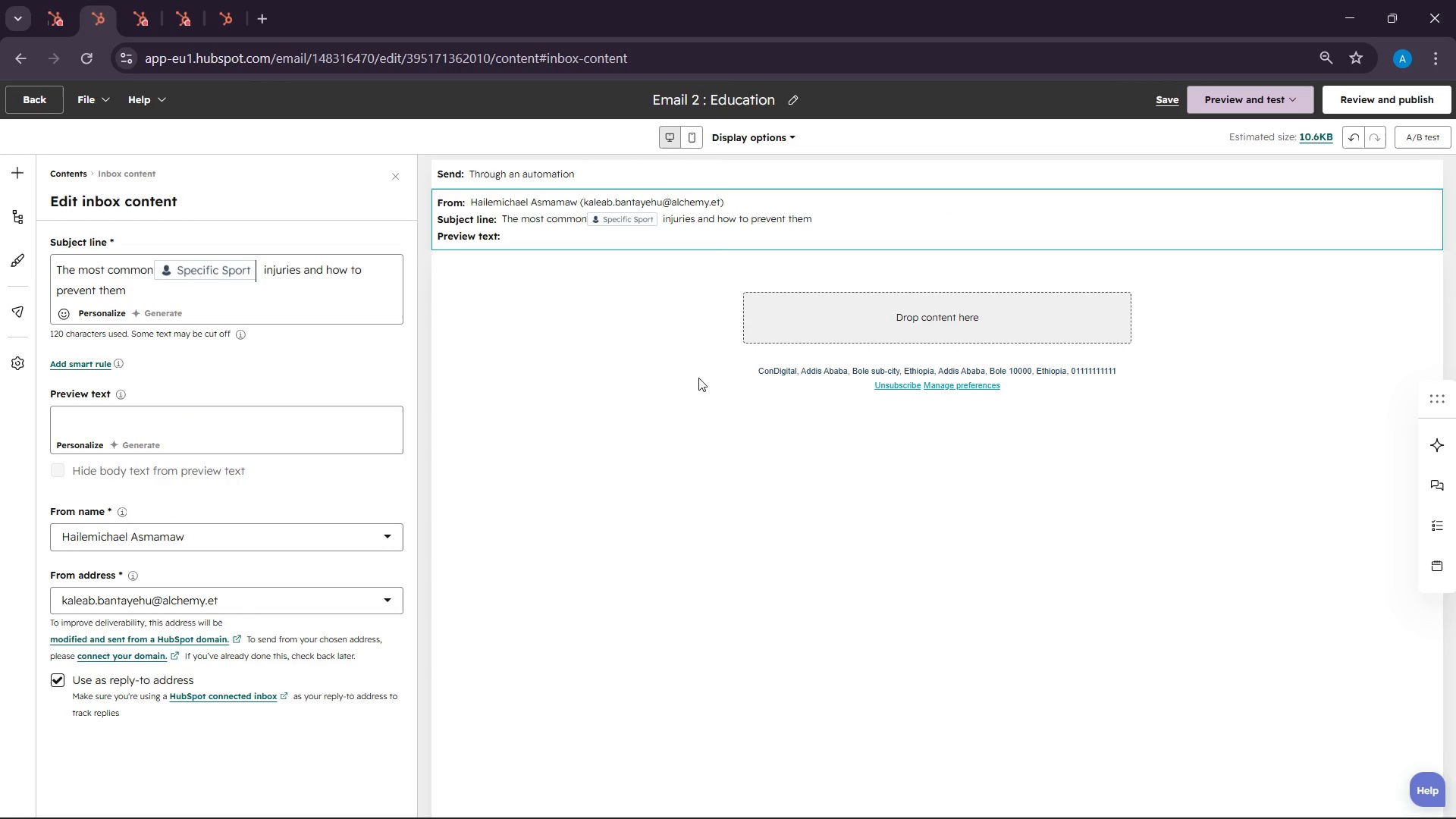 
left_click([794, 334])
 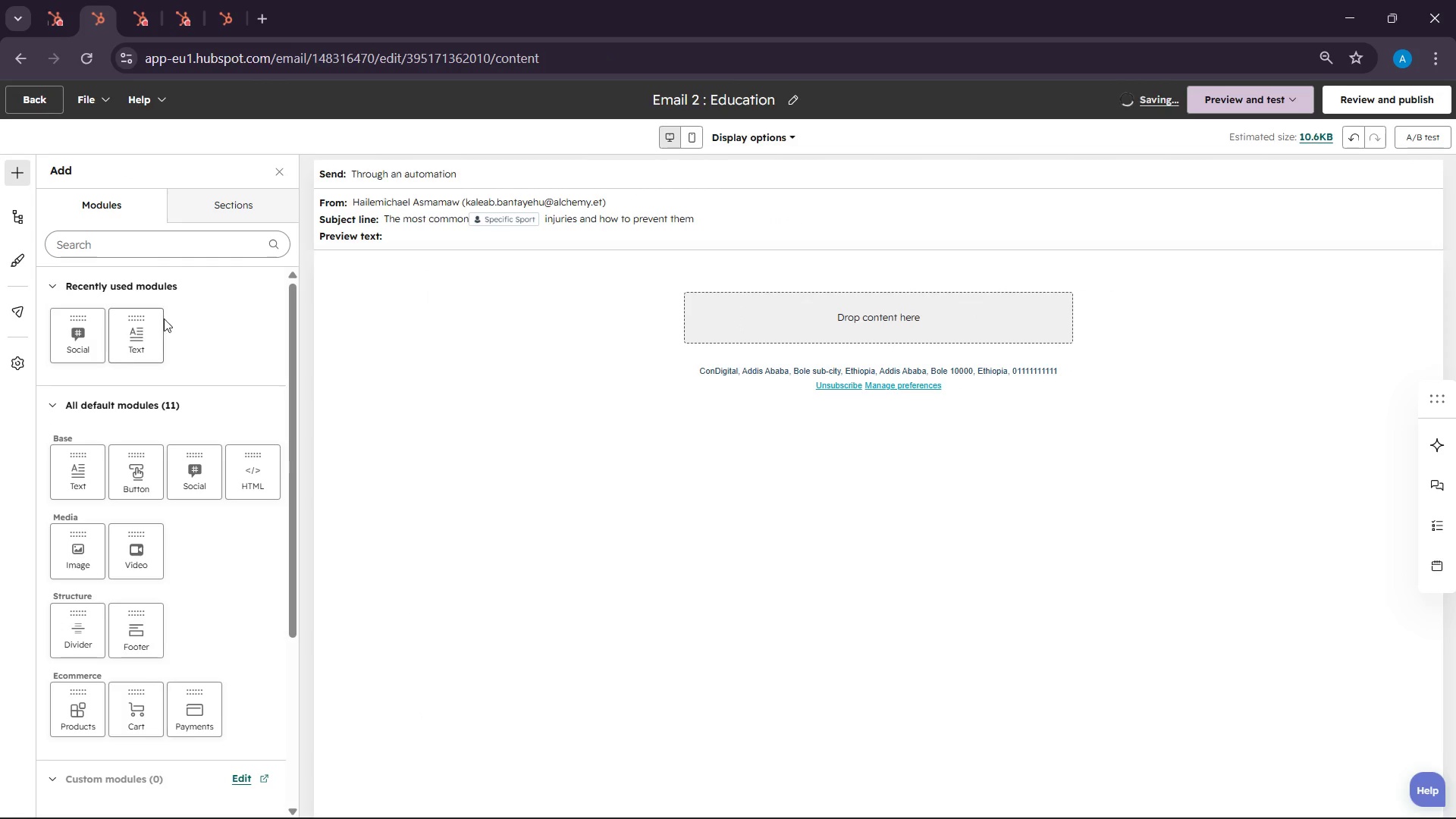 
left_click_drag(start_coordinate=[144, 328], to_coordinate=[772, 302])
 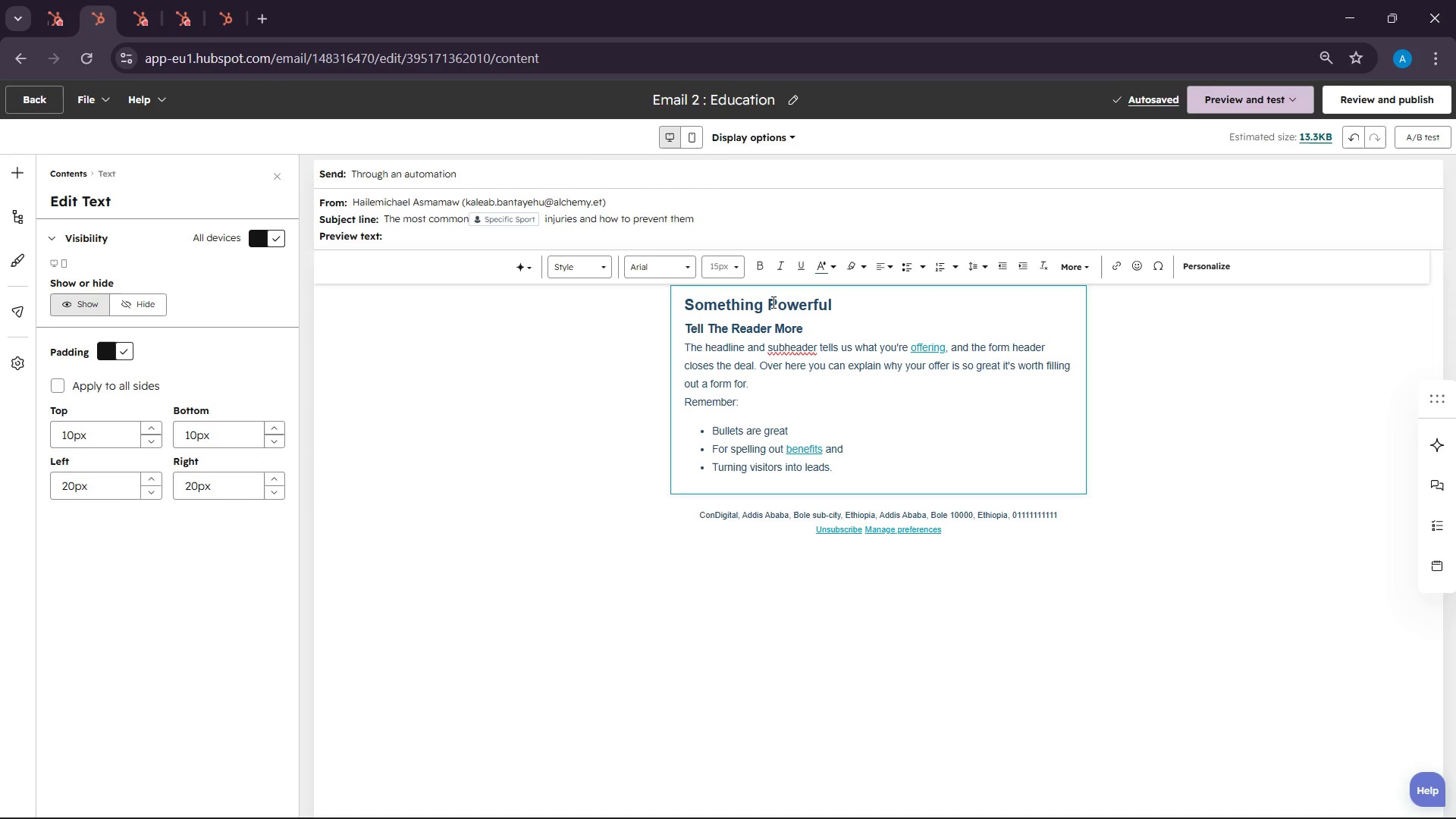 
wait(9.38)
 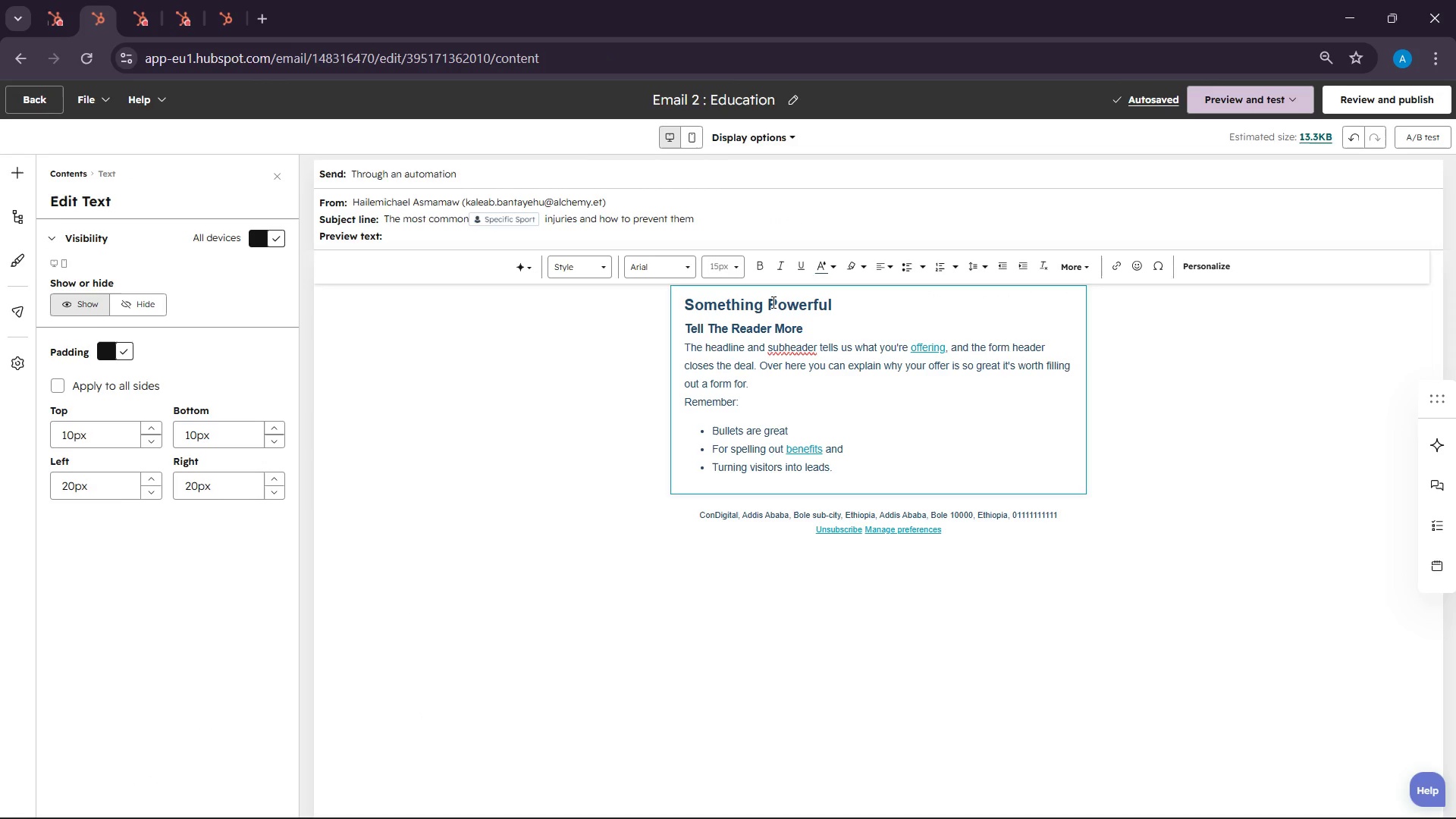 
left_click_drag(start_coordinate=[834, 471], to_coordinate=[673, 314])
 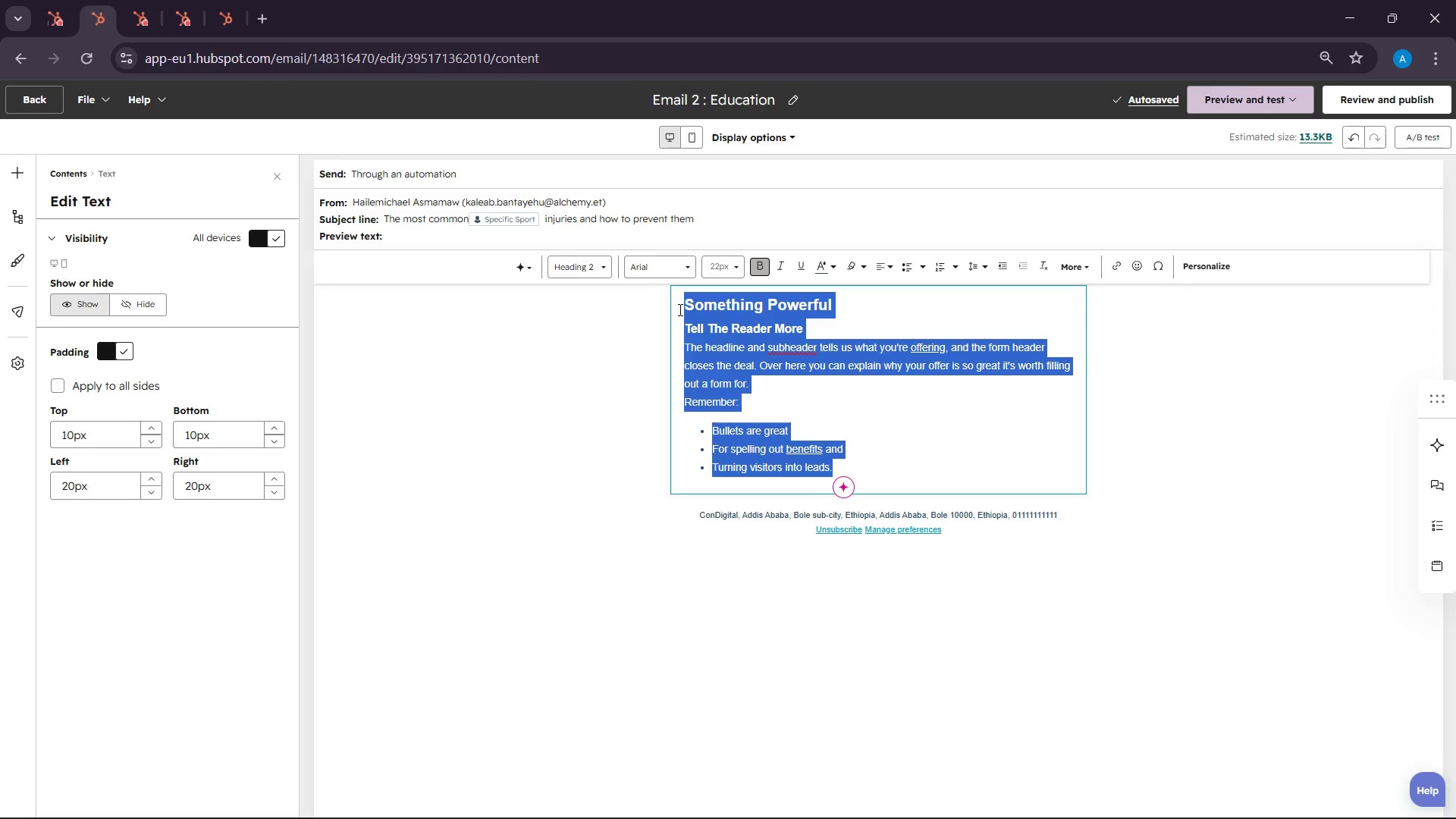 
key(Backspace)
 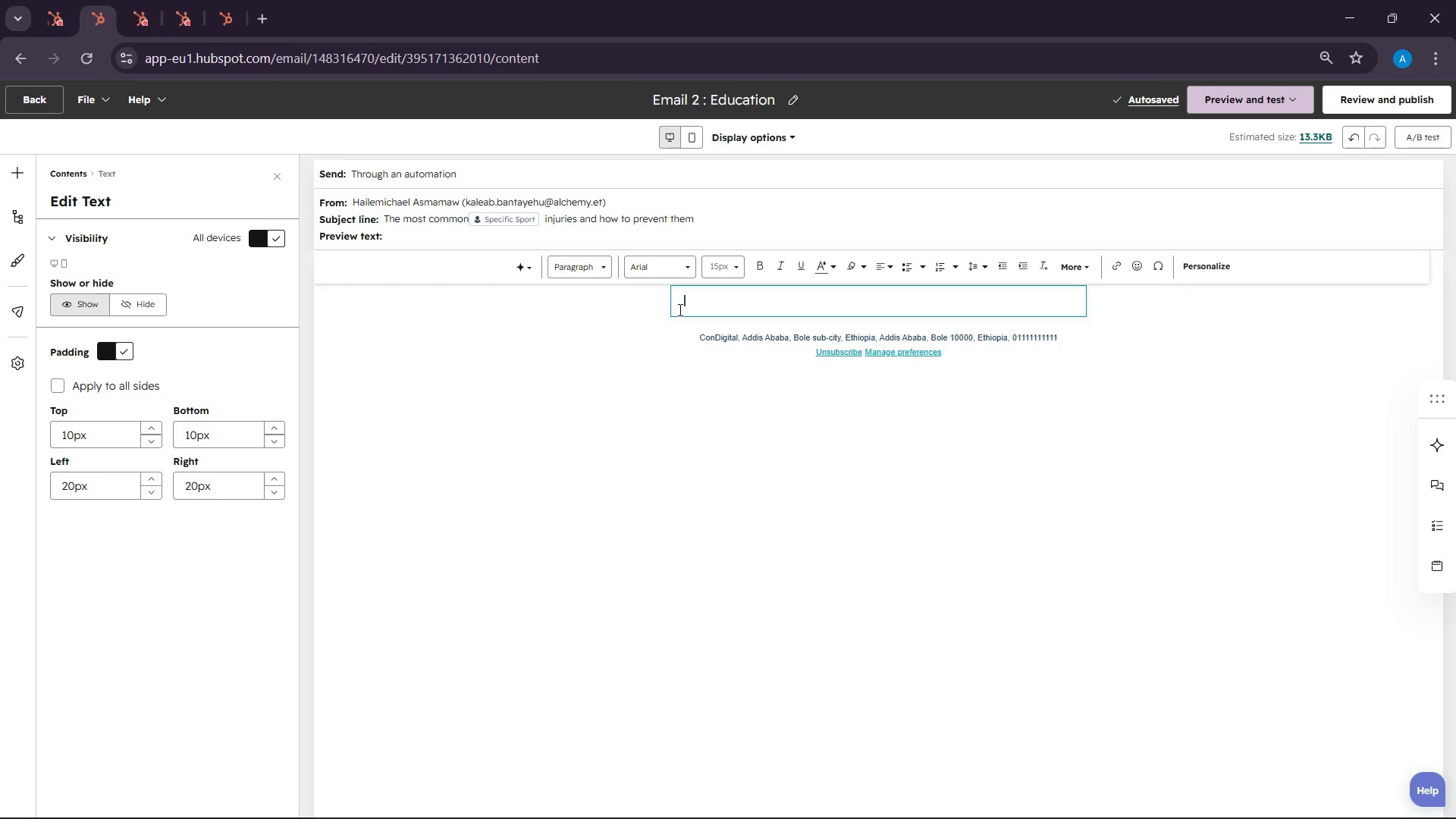 
key(Backspace)
 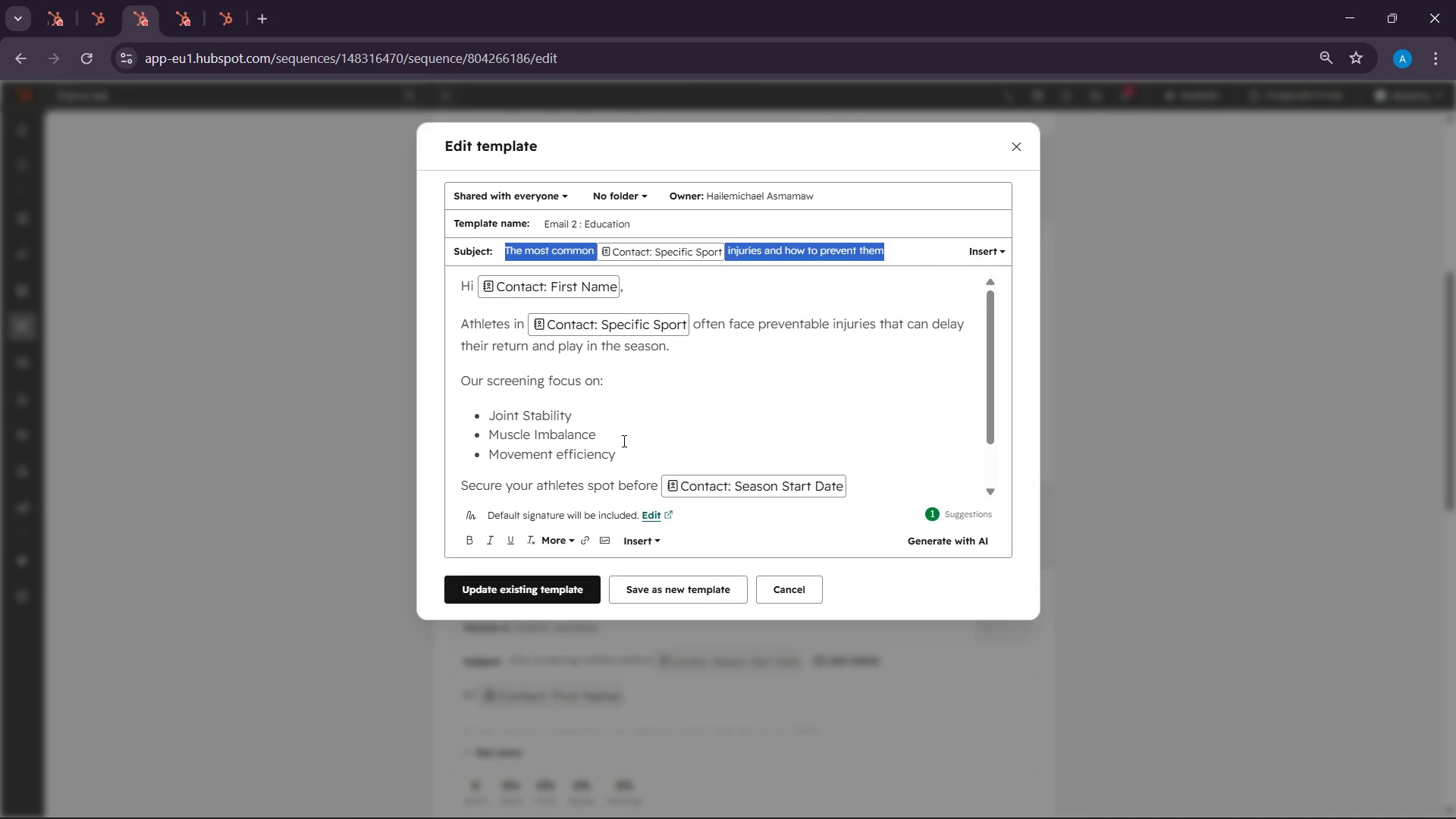 
wait(5.73)
 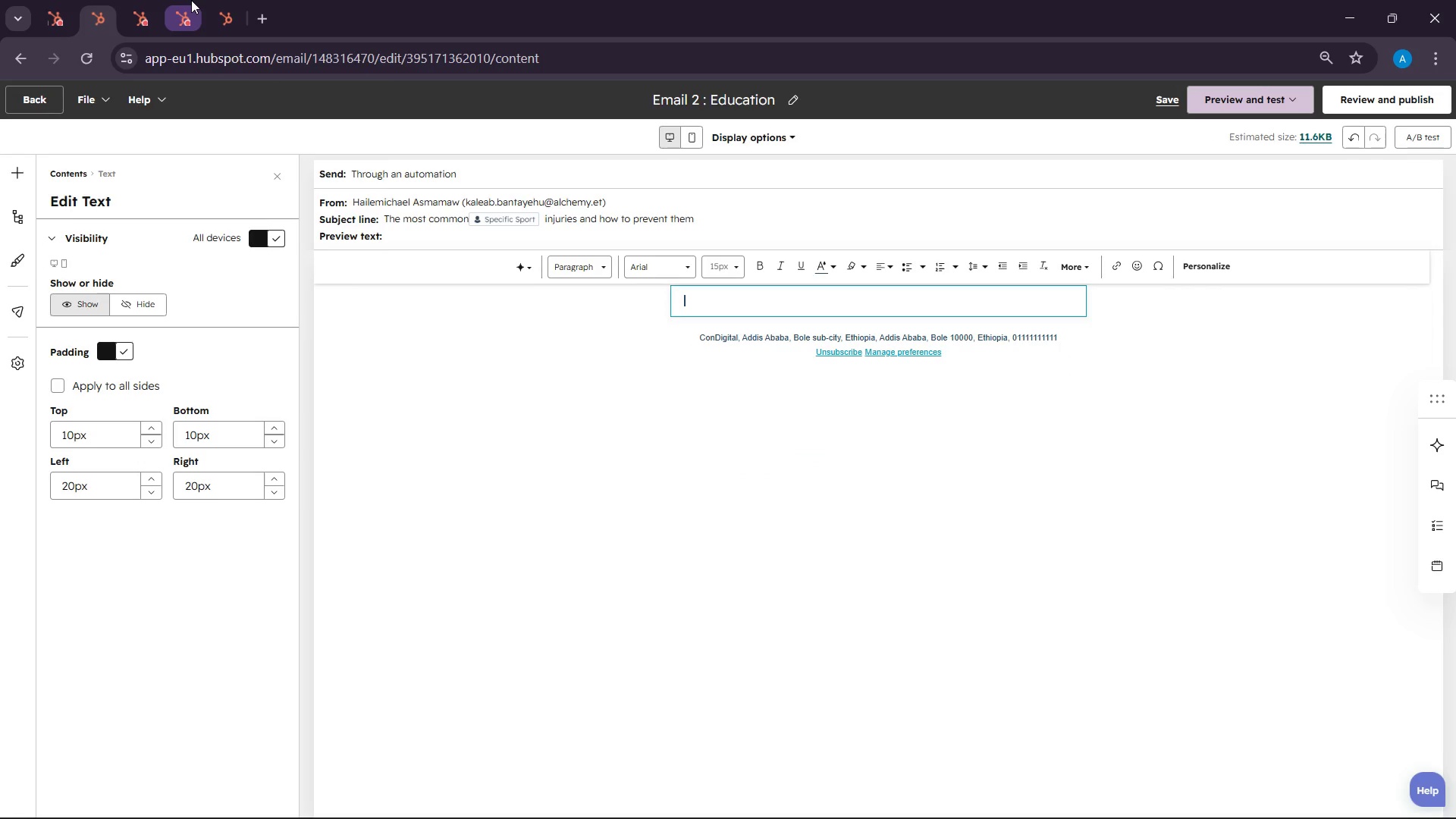 
left_click([701, 403])
 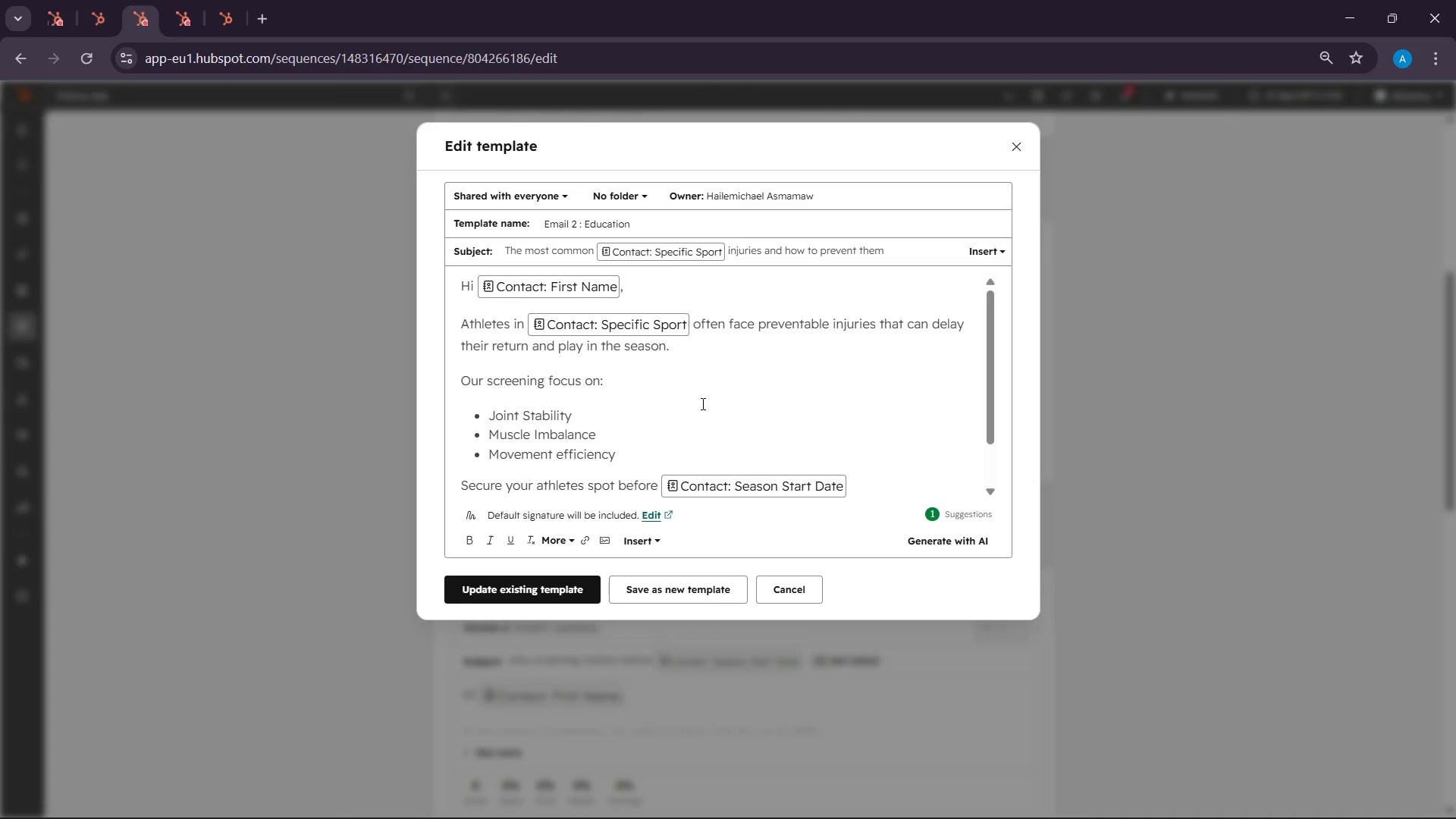 
key(Control+ControlLeft)
 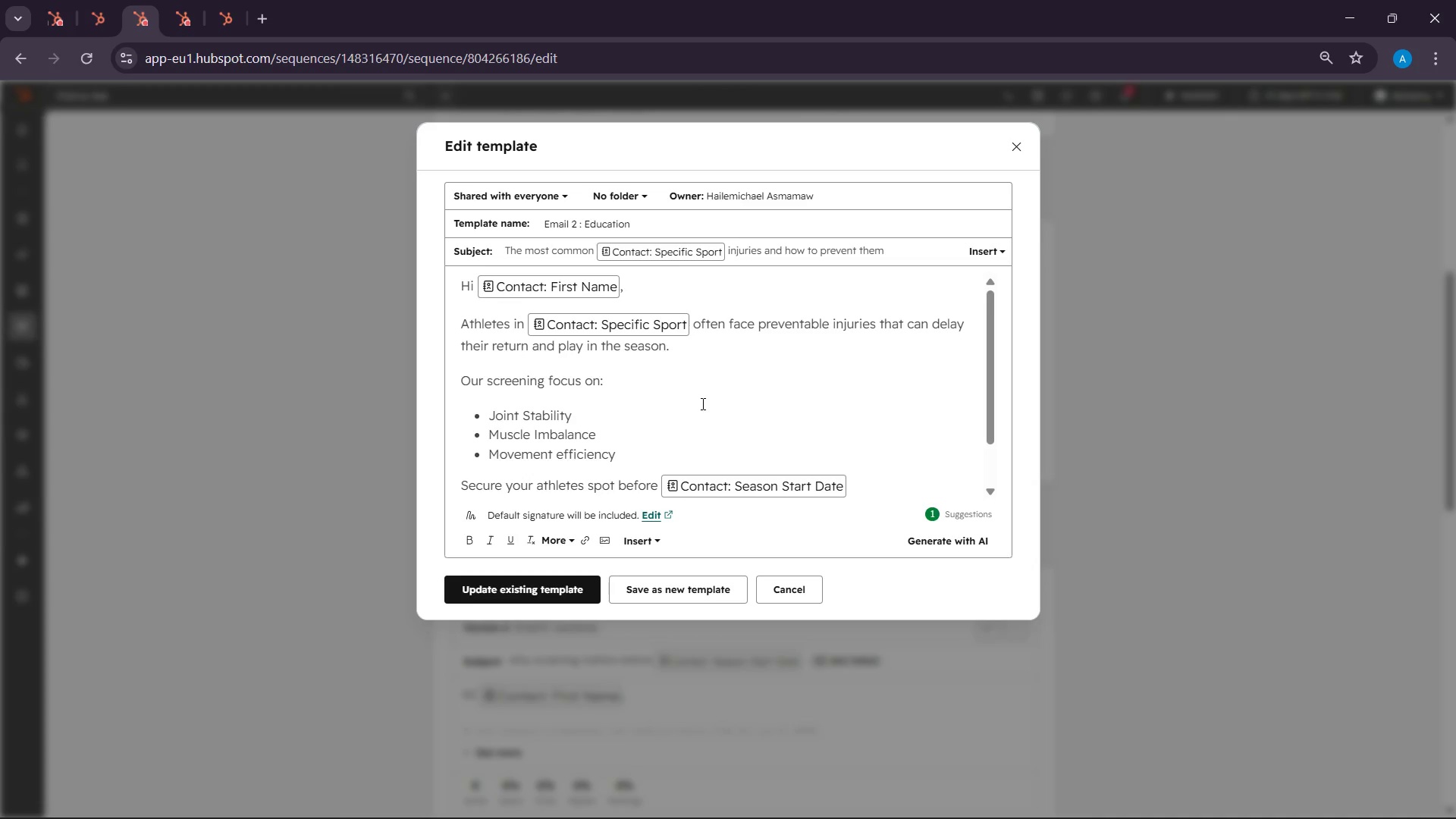 
key(Control+A)
 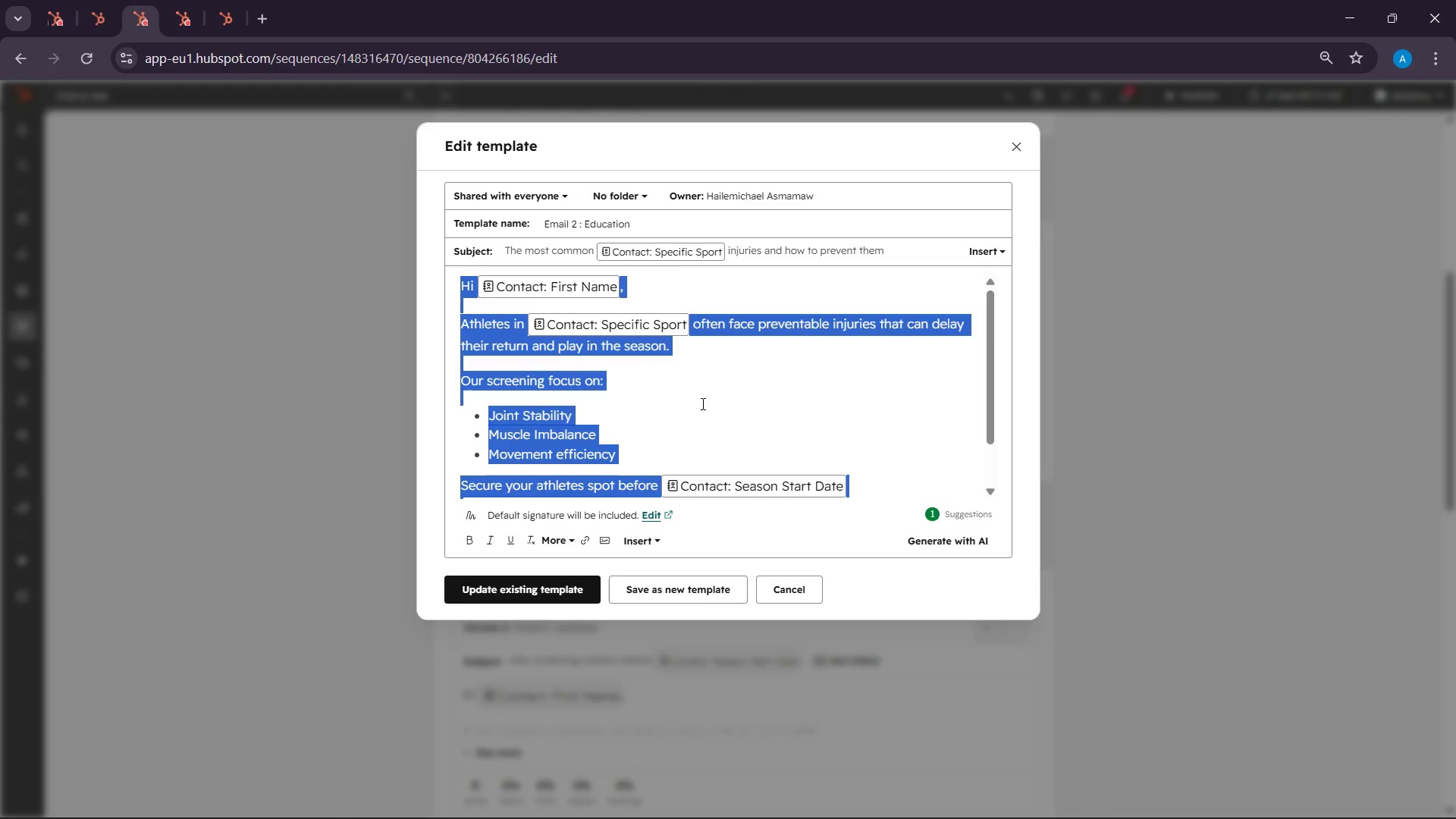 
hold_key(key=ControlLeft, duration=0.56)
 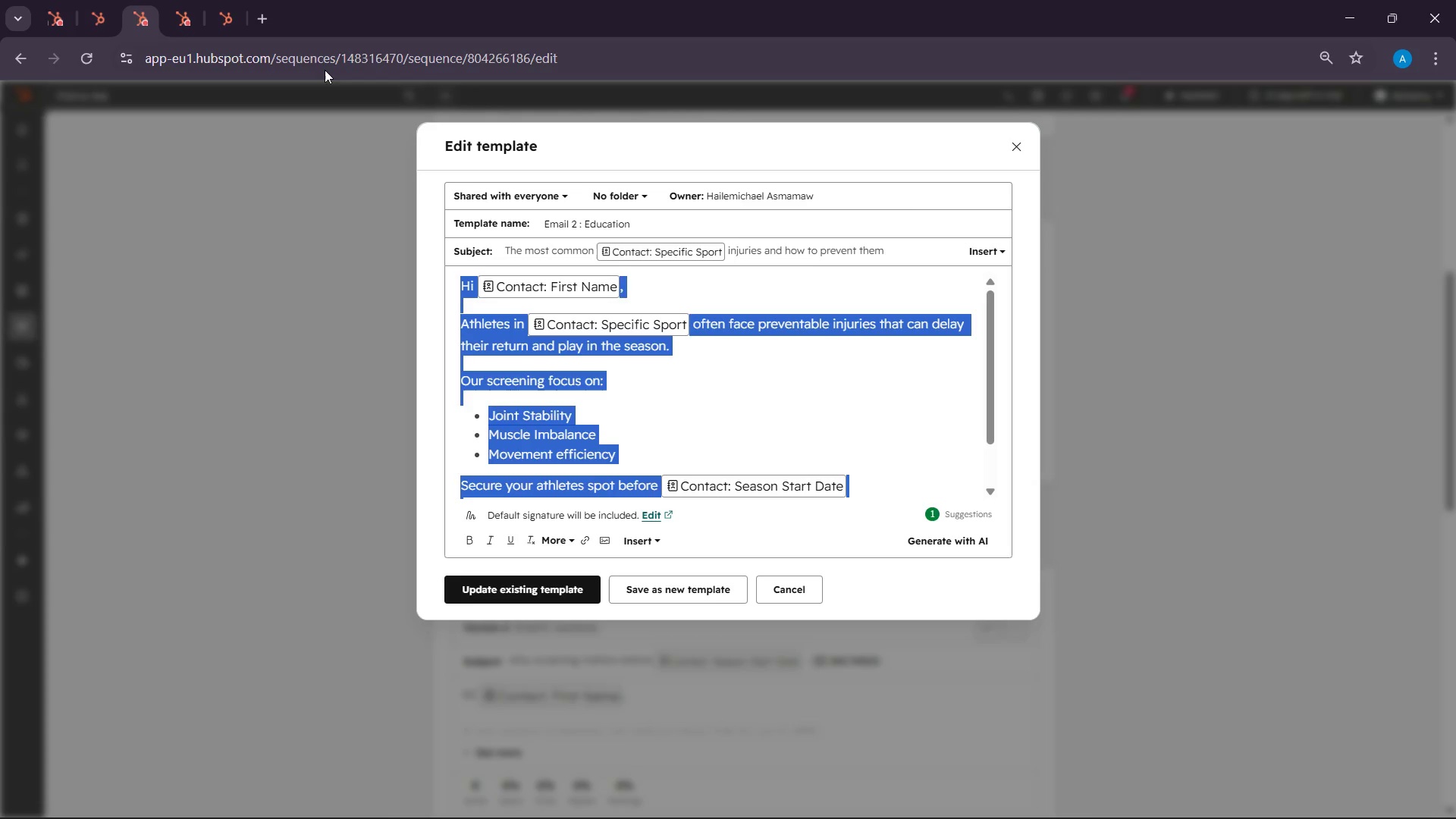 
left_click([95, 0])
 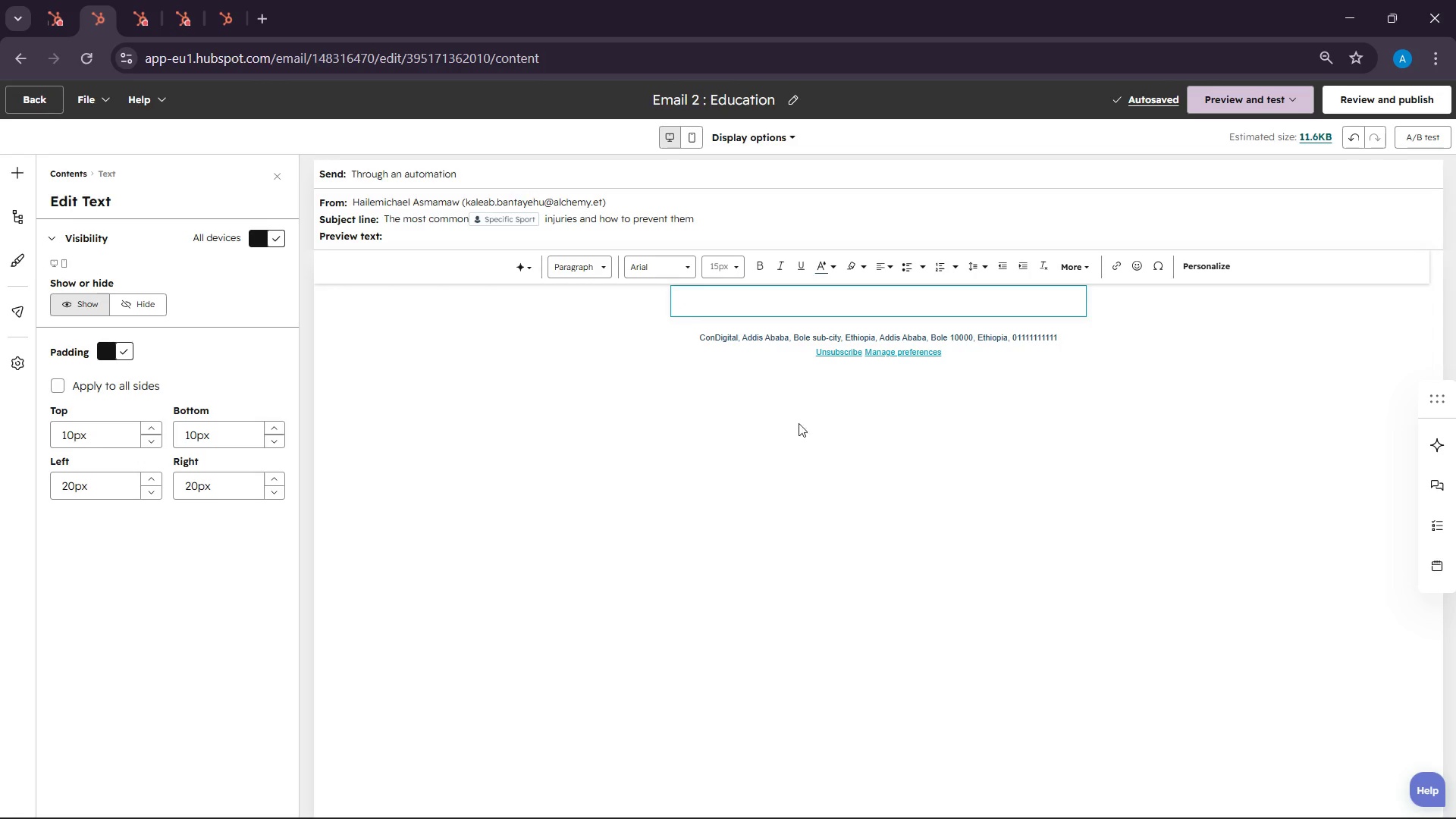 
key(Control+V)
 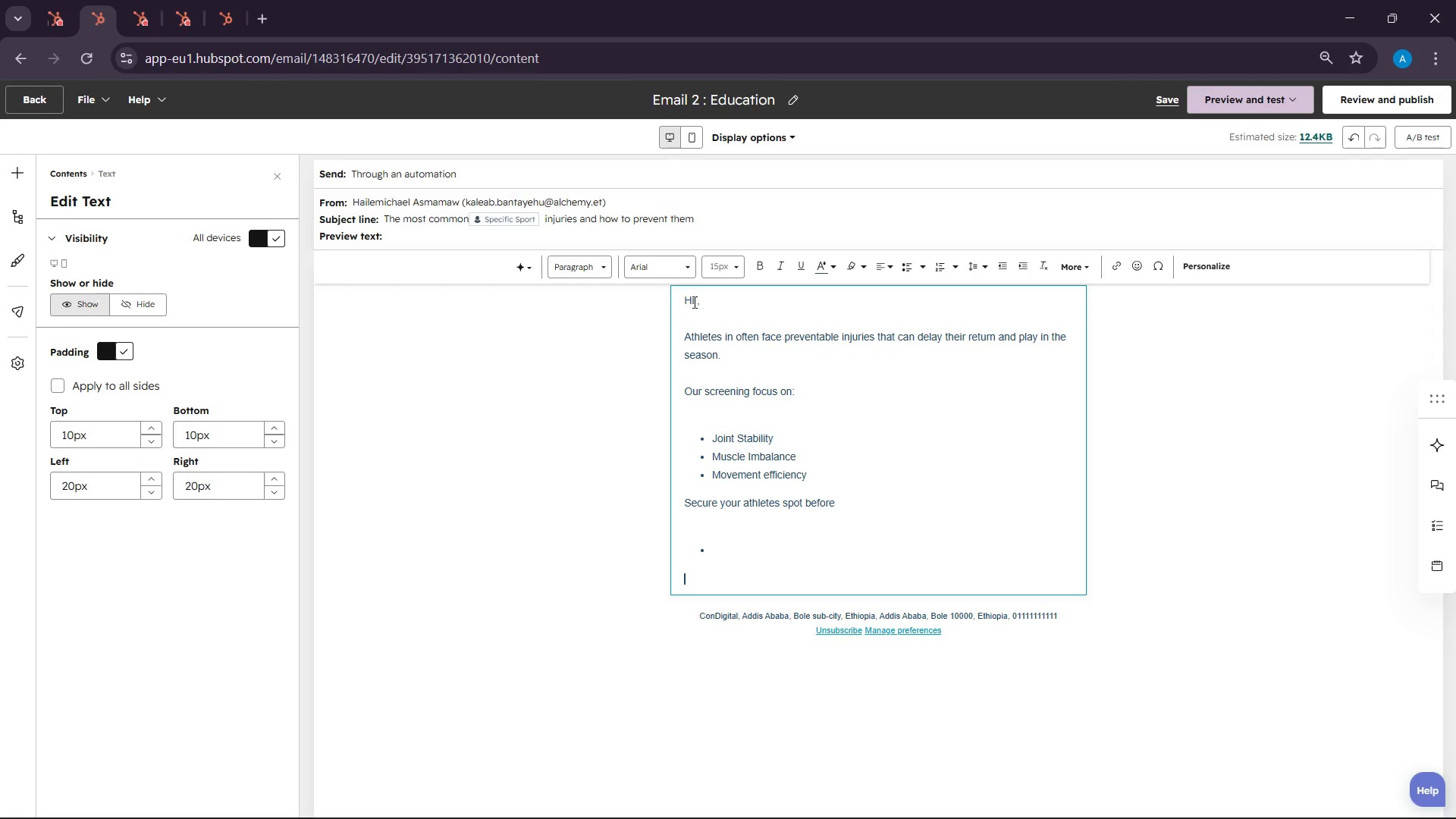 
left_click([696, 300])
 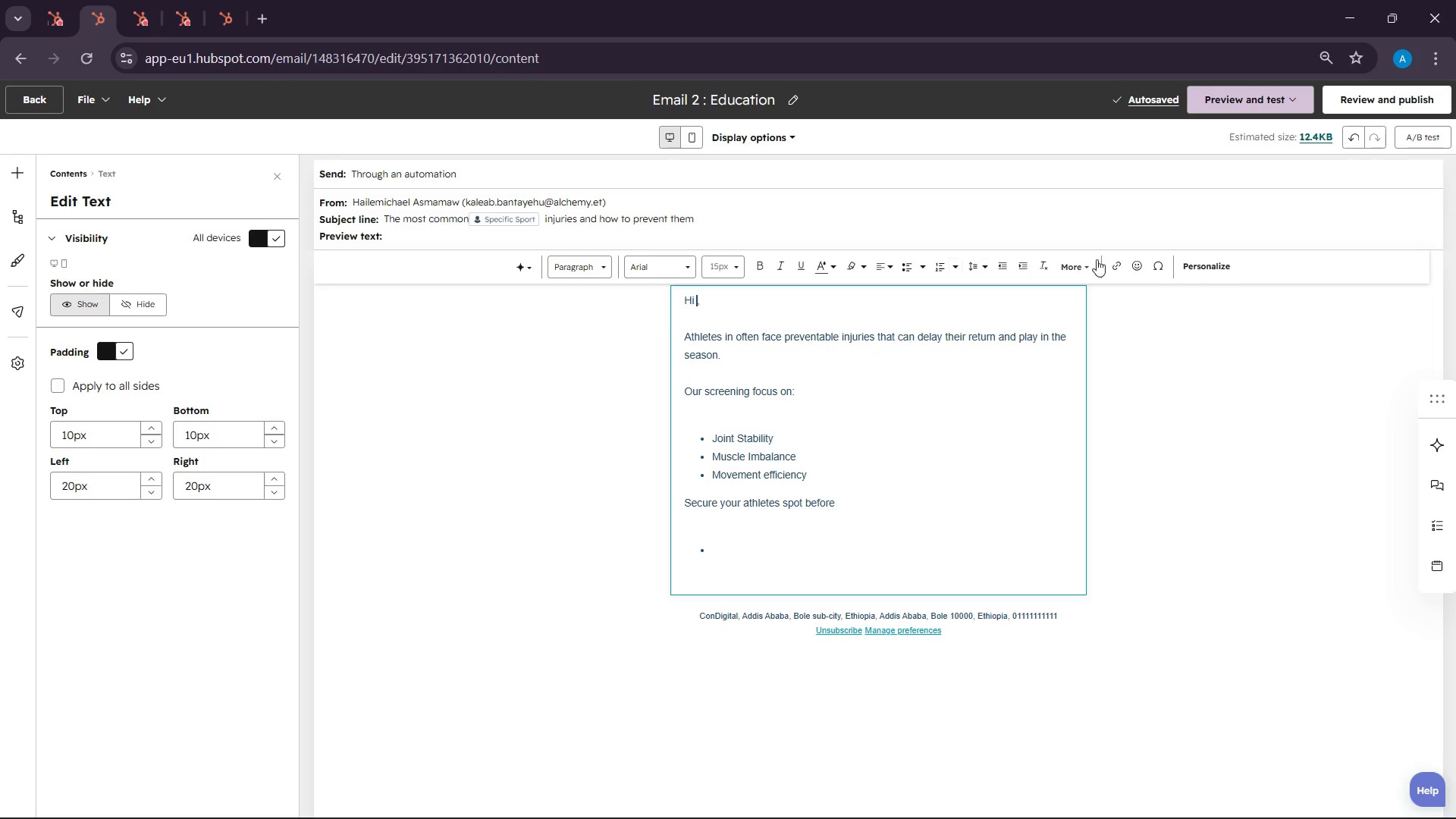 
left_click([1225, 264])
 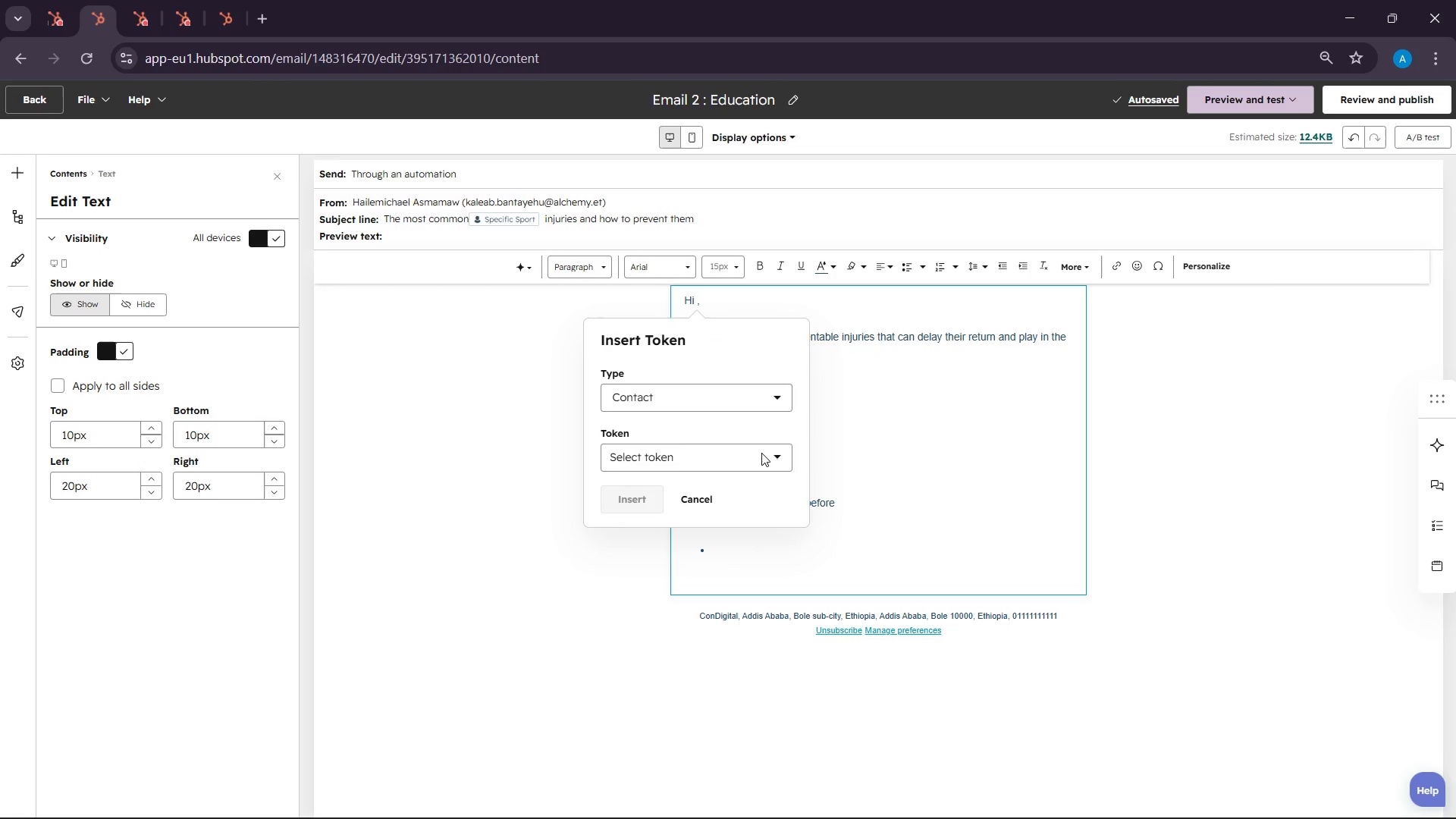 
left_click([667, 454])
 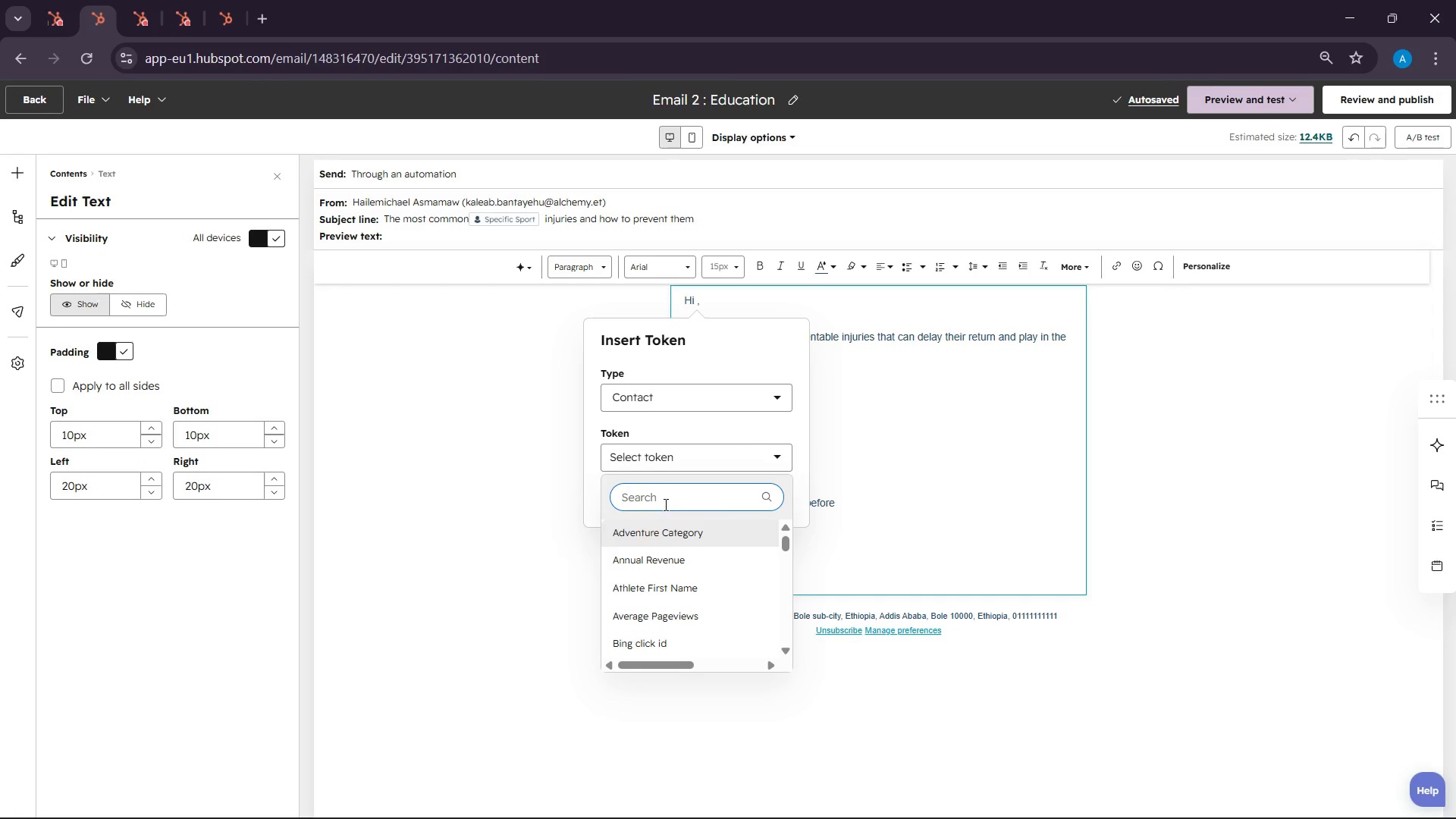 
type(ath)
 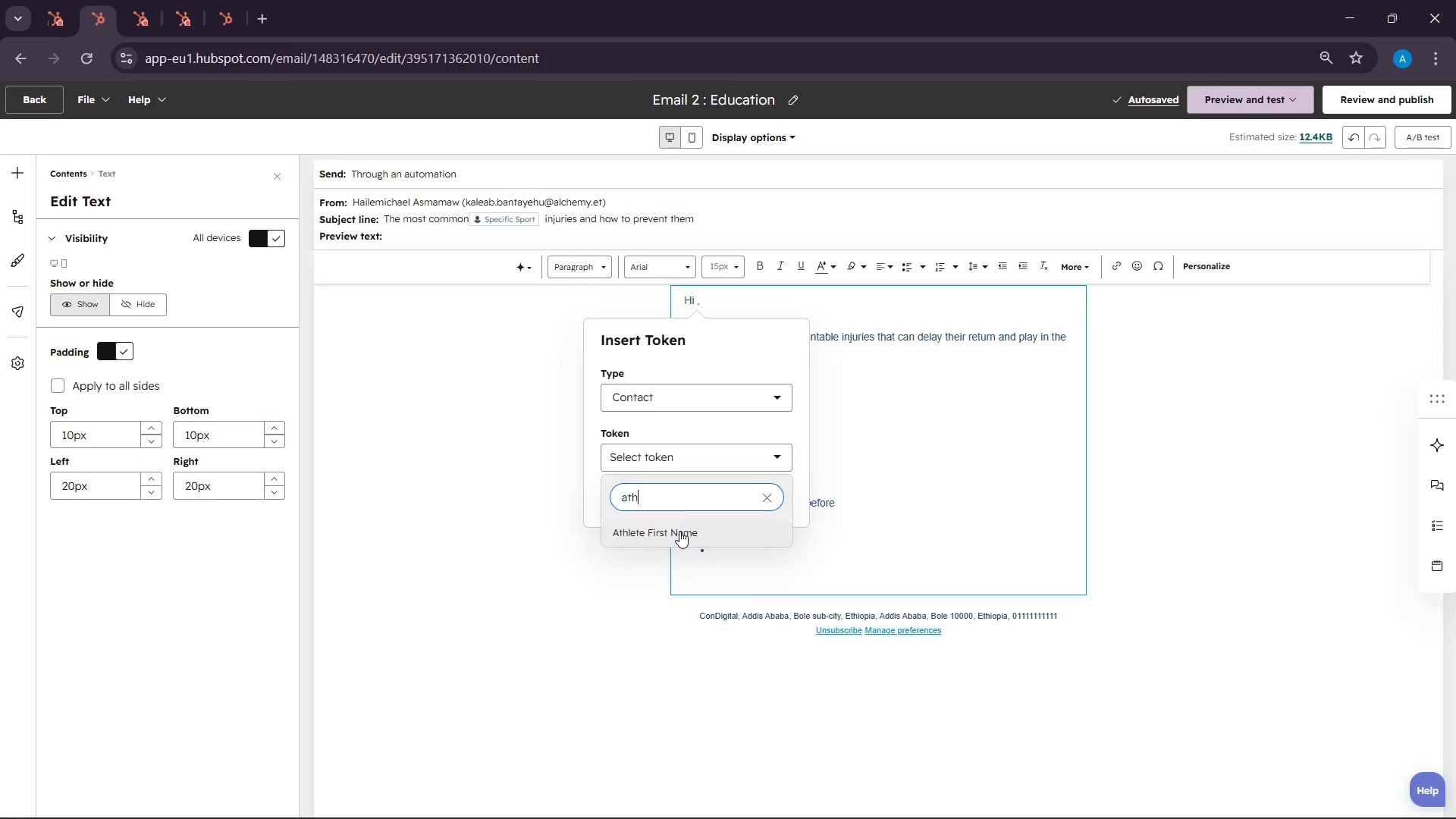 
left_click([679, 531])
 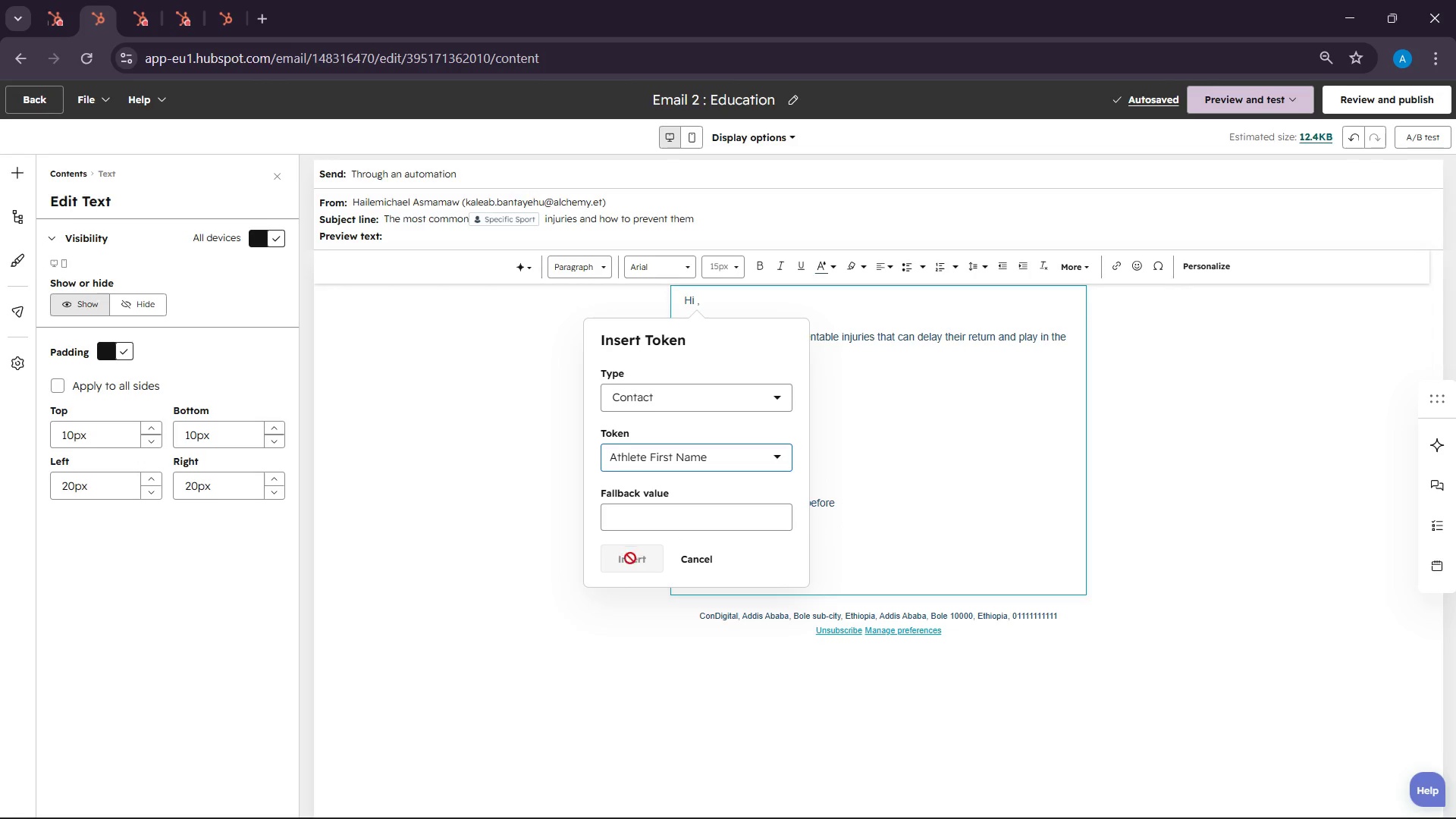 
left_click([635, 532])
 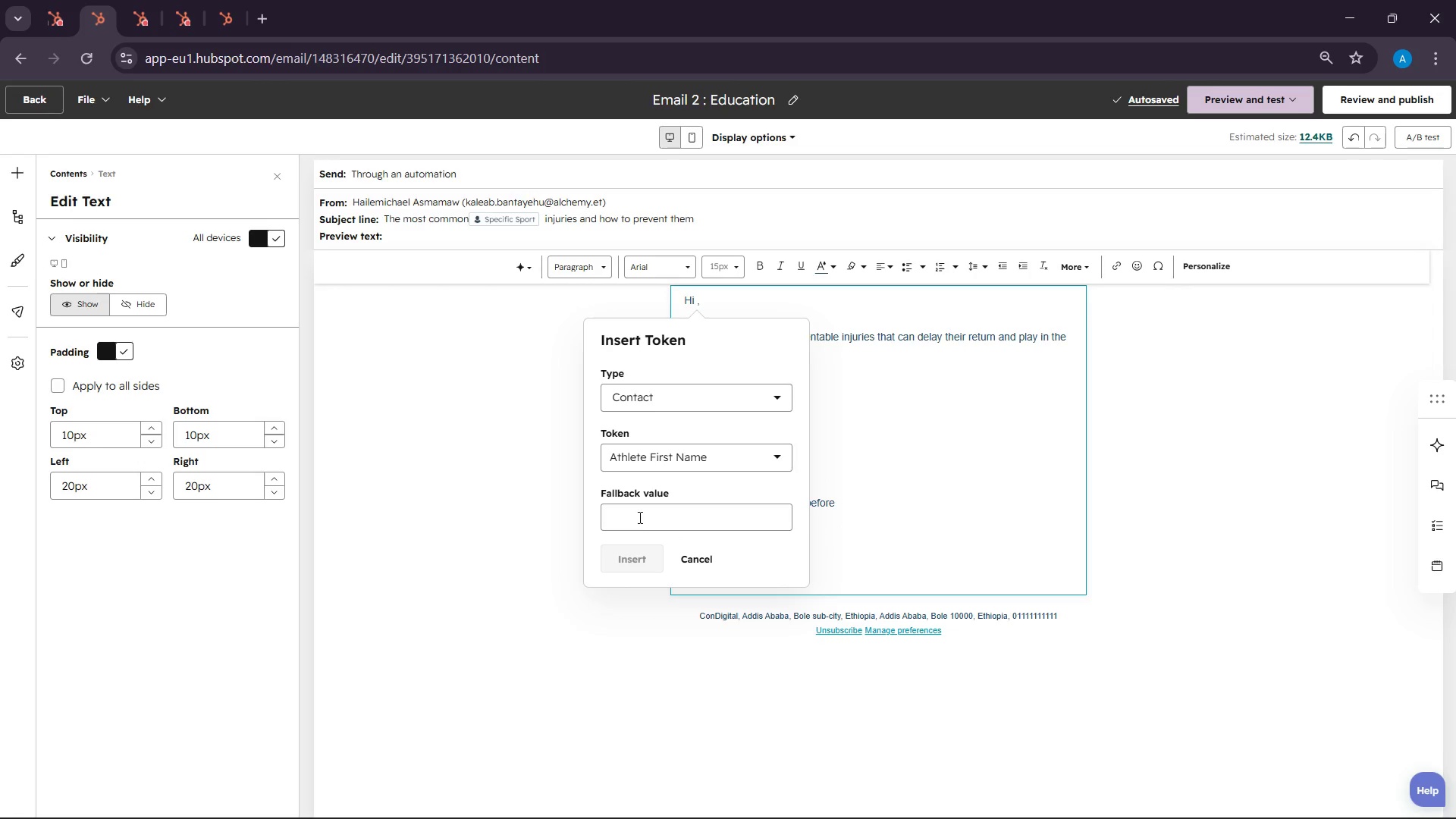 
left_click_drag(start_coordinate=[639, 517], to_coordinate=[647, 515])
 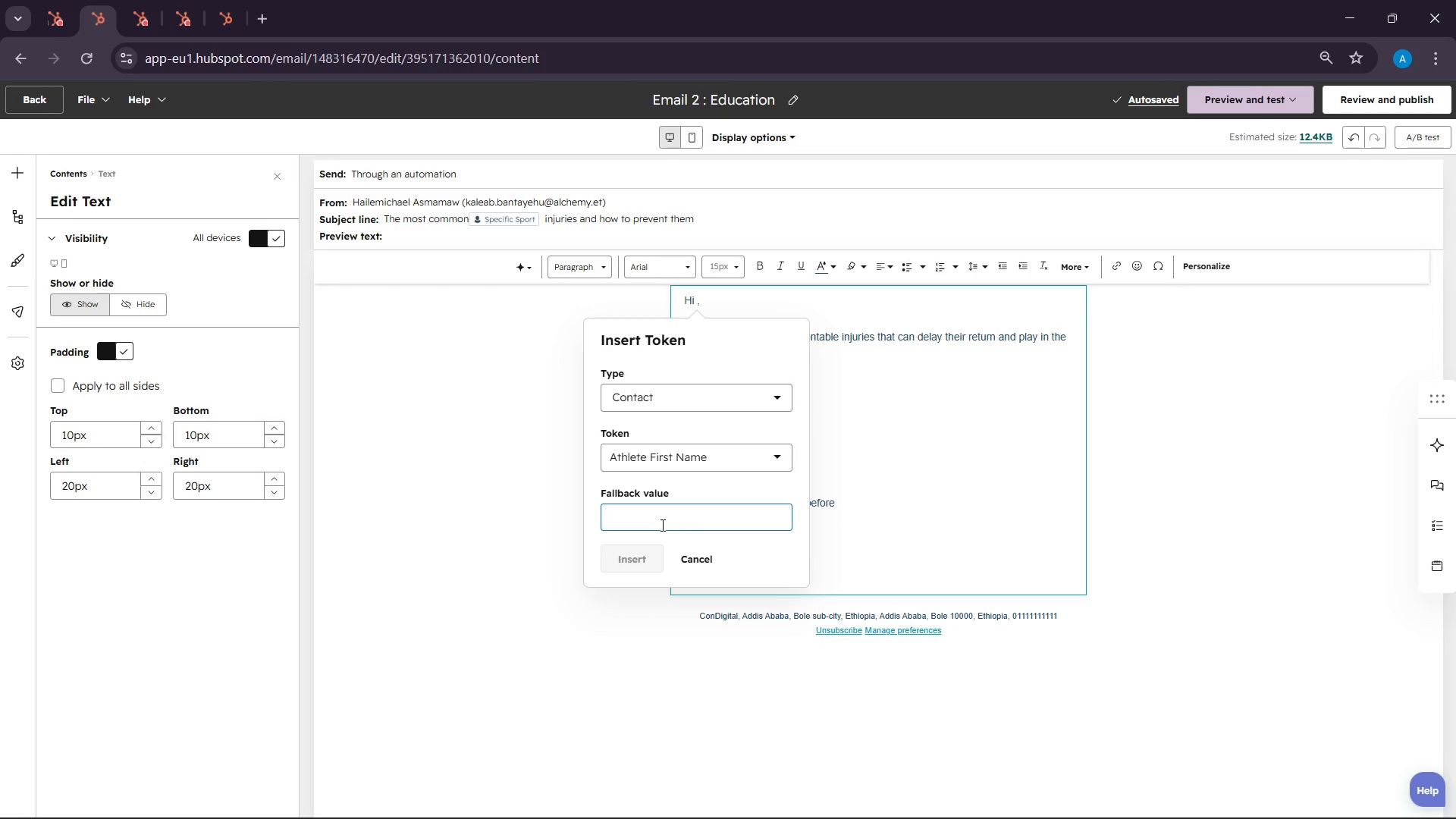 
type(firstname)
 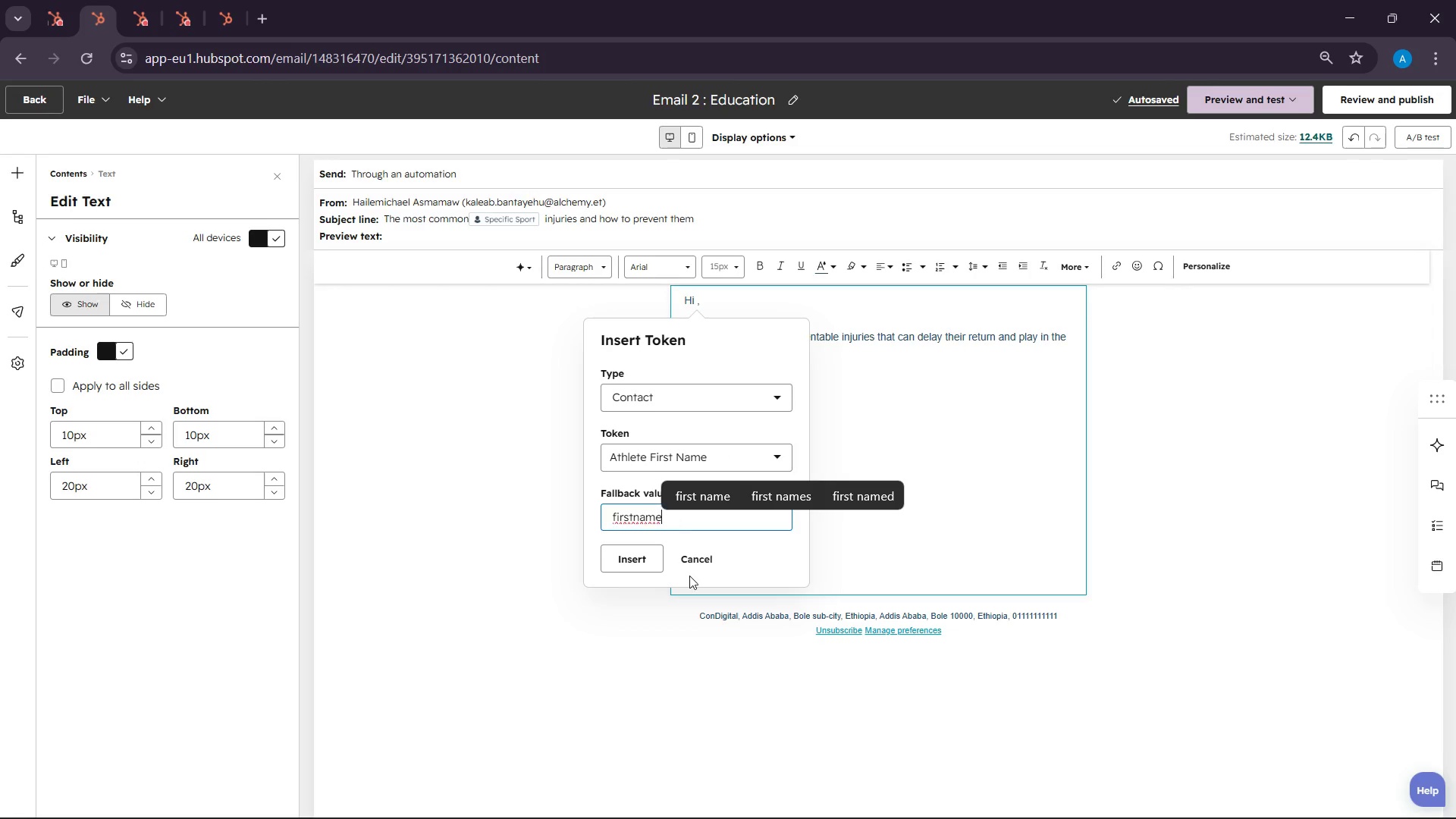 
left_click([651, 567])
 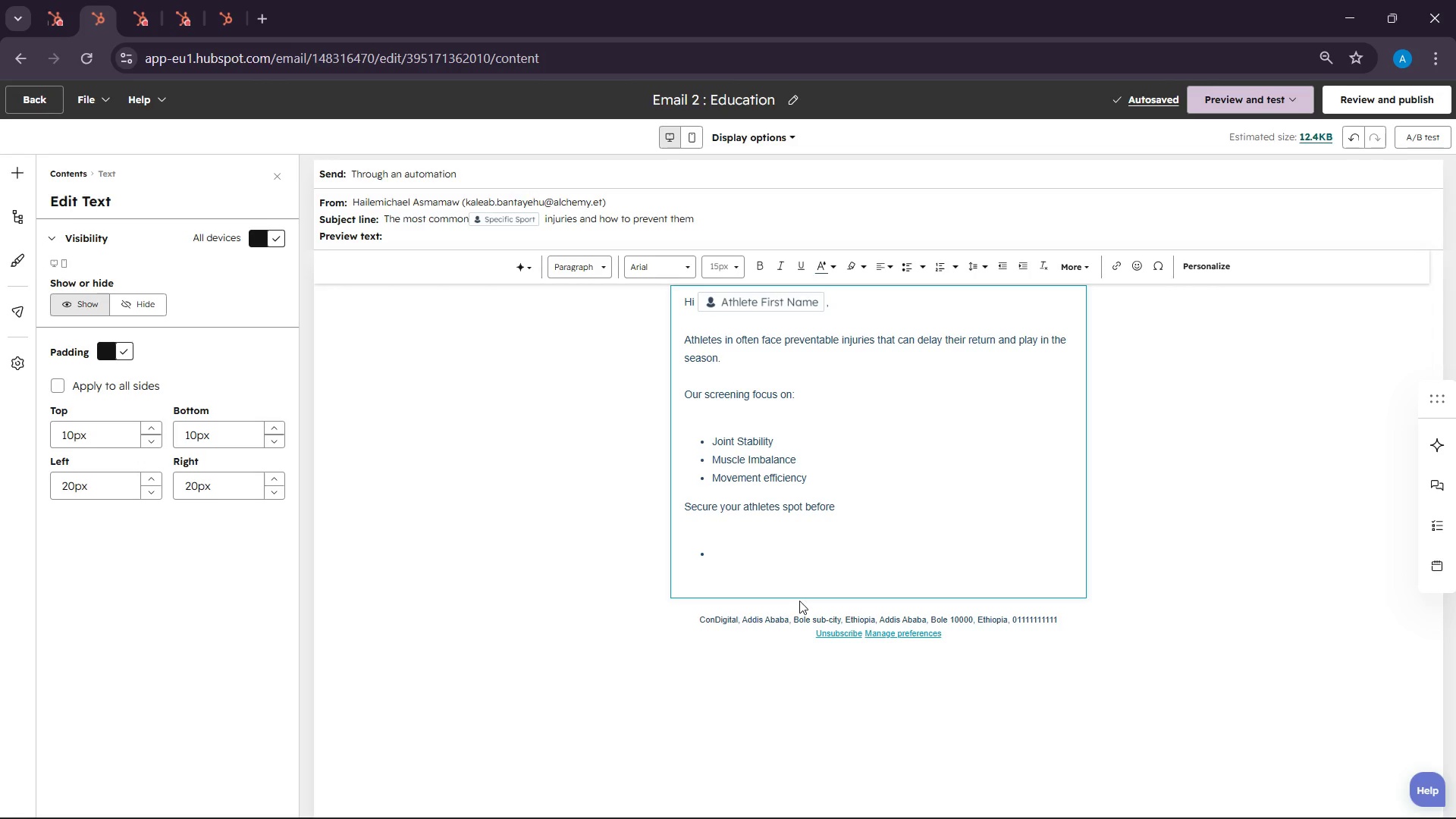 
wait(13.27)
 